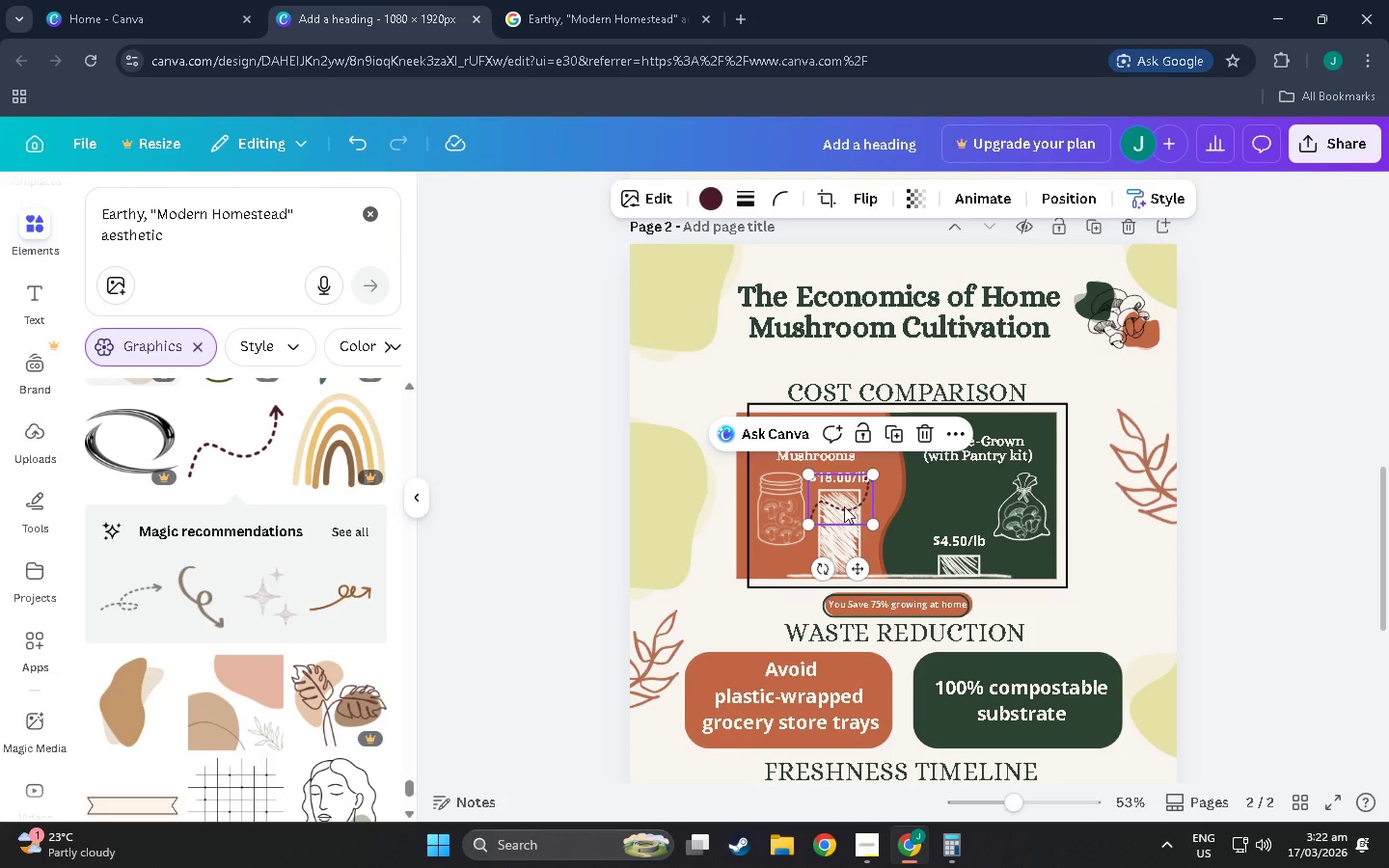 
left_click_drag(start_coordinate=[843, 505], to_coordinate=[1114, 600])
 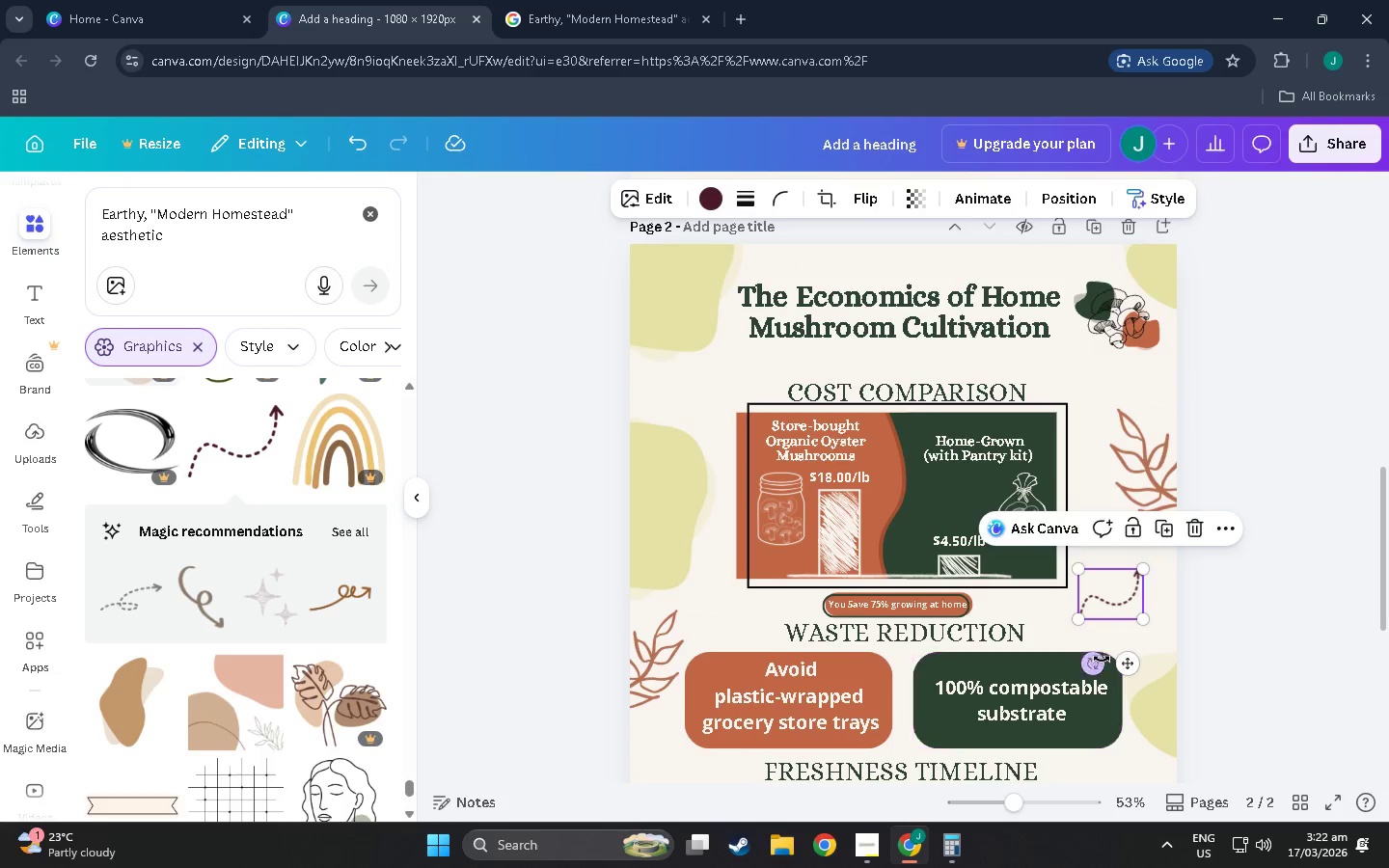 
left_click_drag(start_coordinate=[1097, 662], to_coordinate=[1162, 661])
 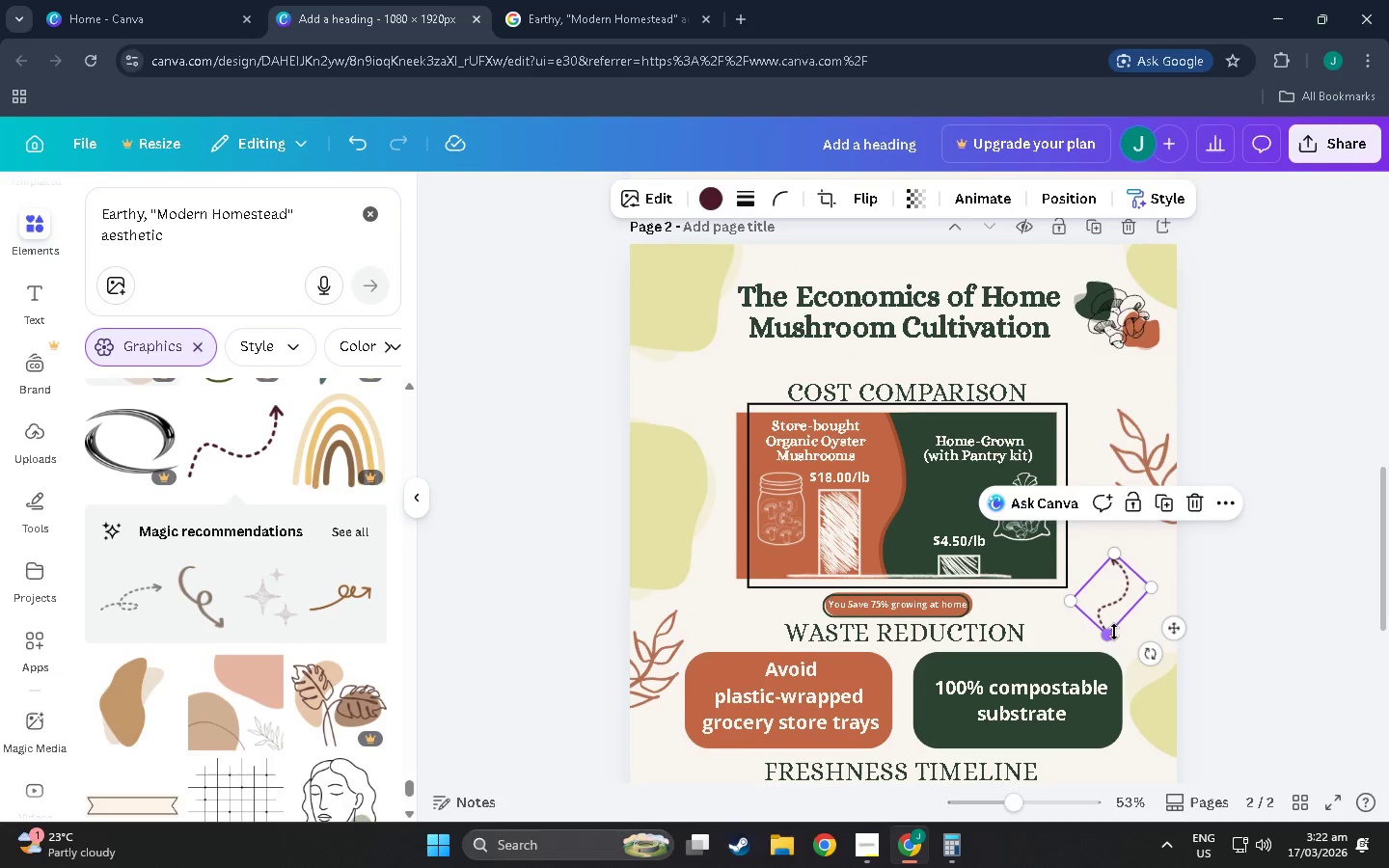 
left_click_drag(start_coordinate=[1114, 637], to_coordinate=[1107, 646])
 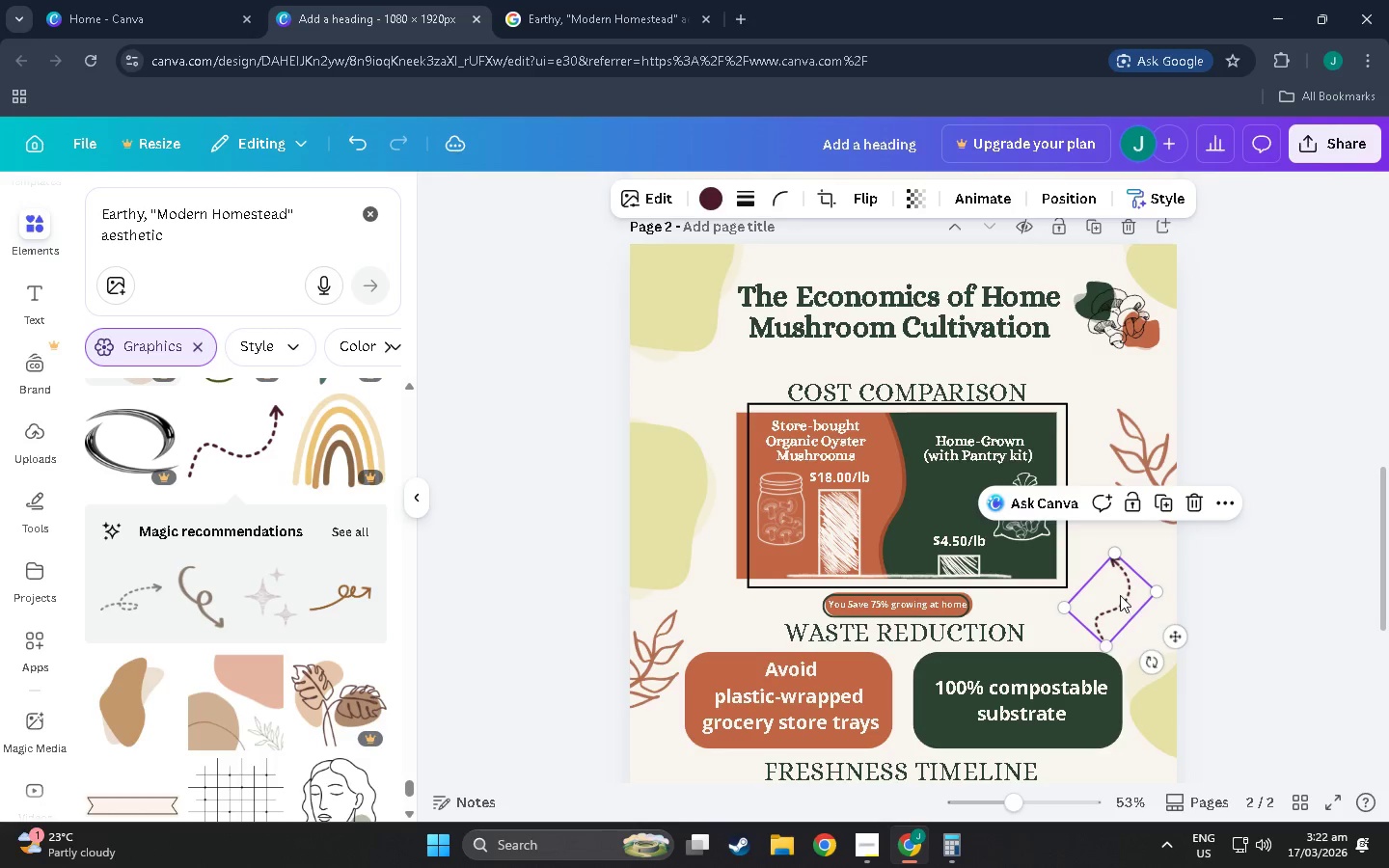 
left_click_drag(start_coordinate=[1120, 595], to_coordinate=[1108, 588])
 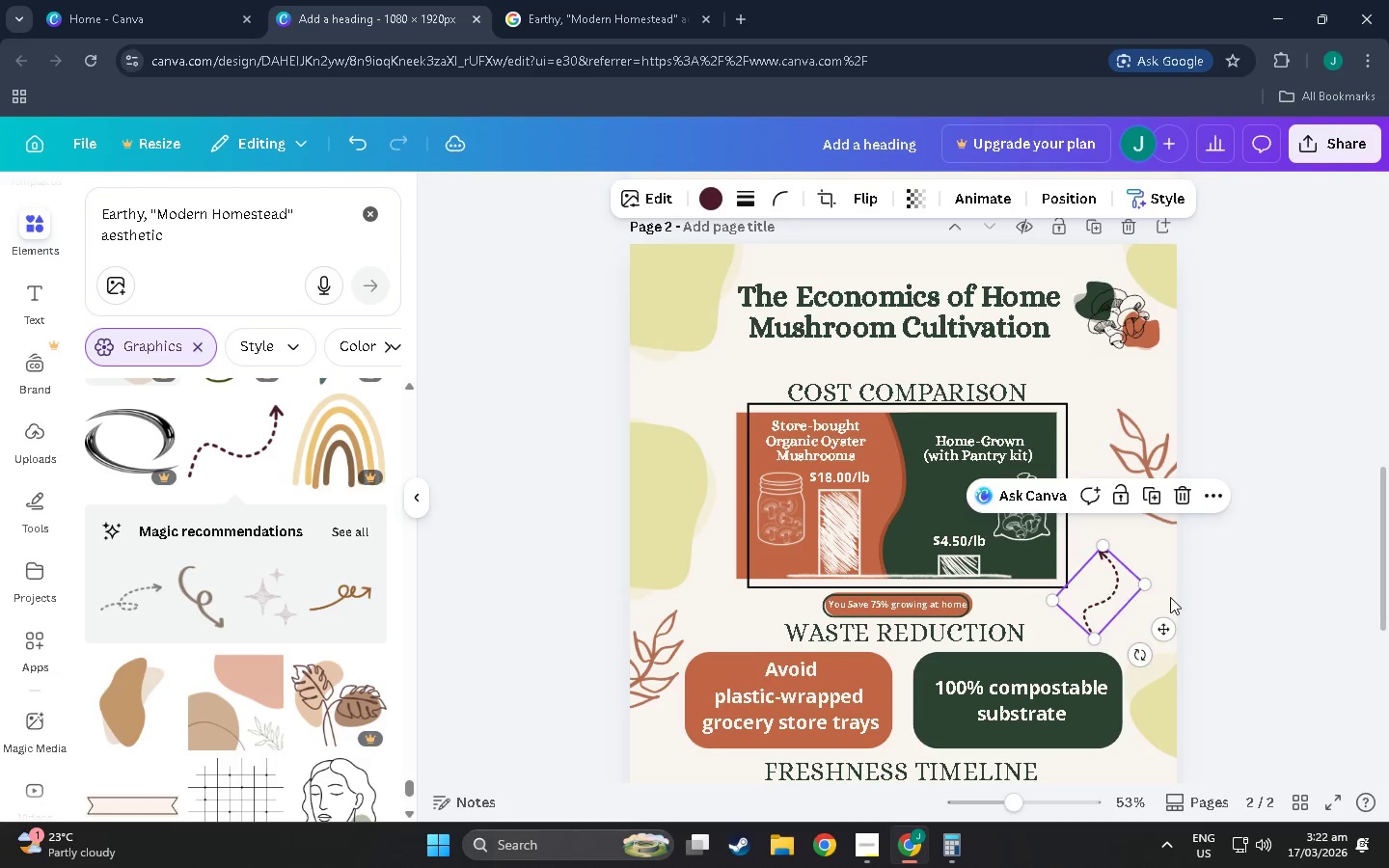 
left_click([1185, 599])
 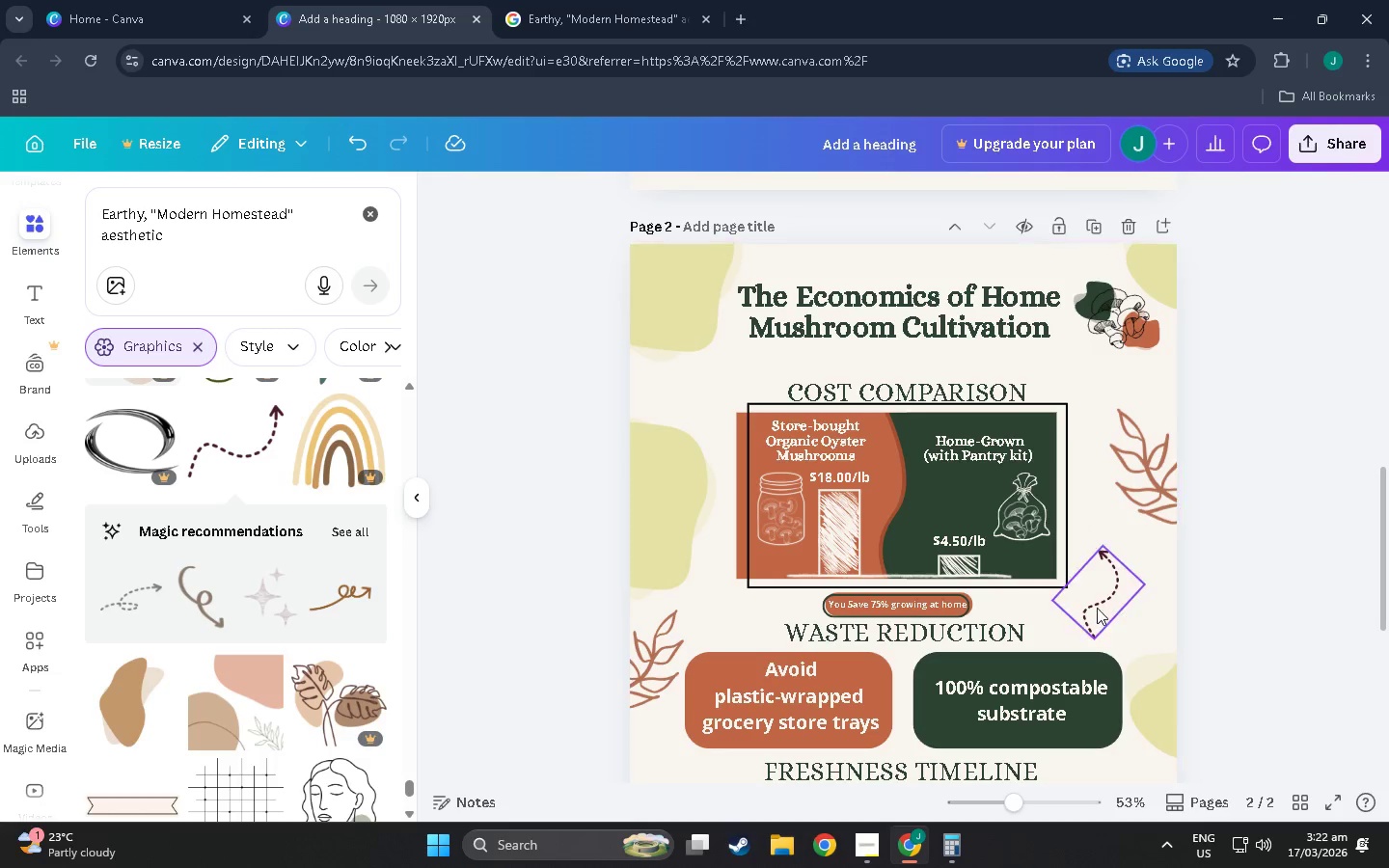 
left_click([1088, 607])
 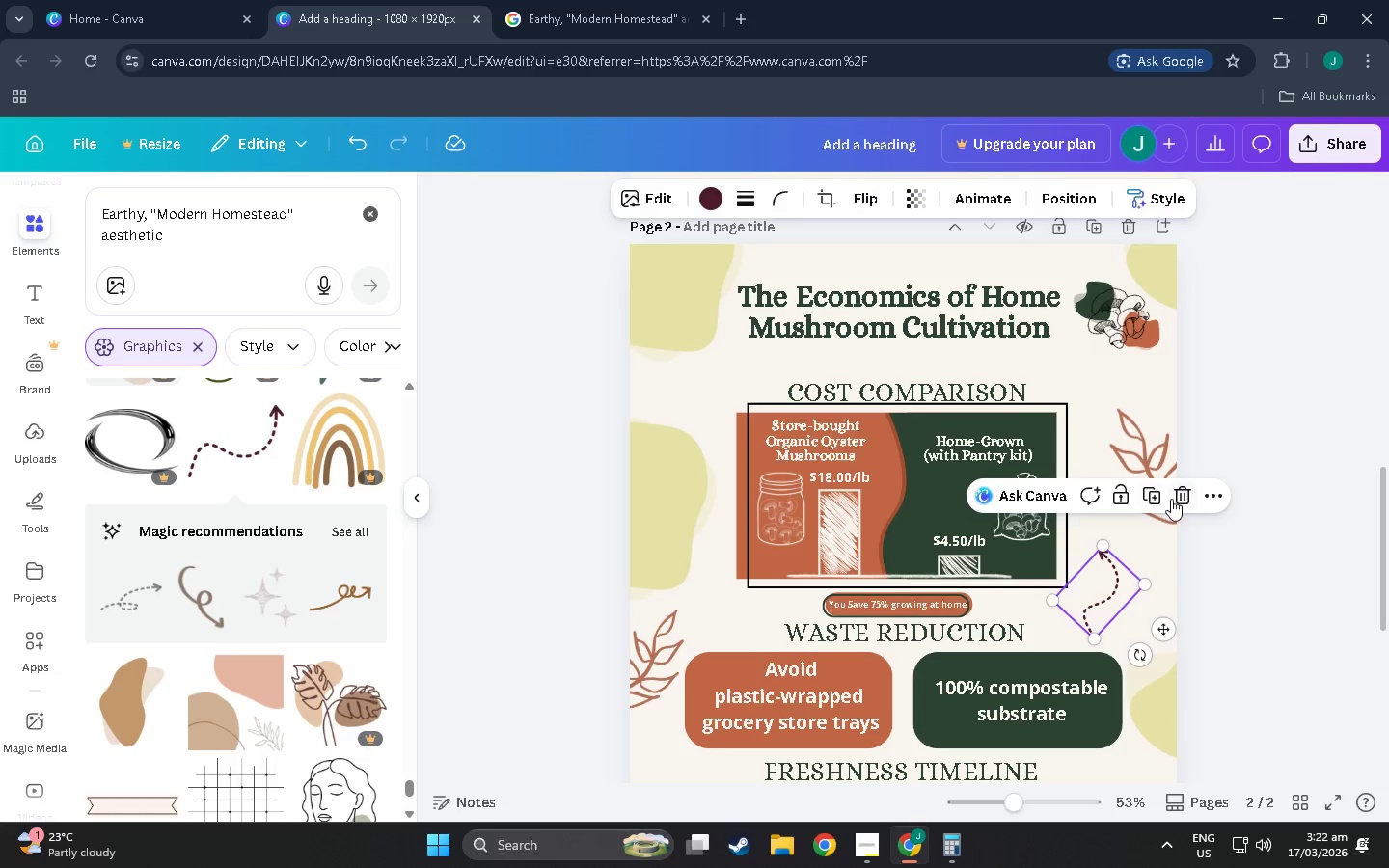 
left_click([1185, 499])
 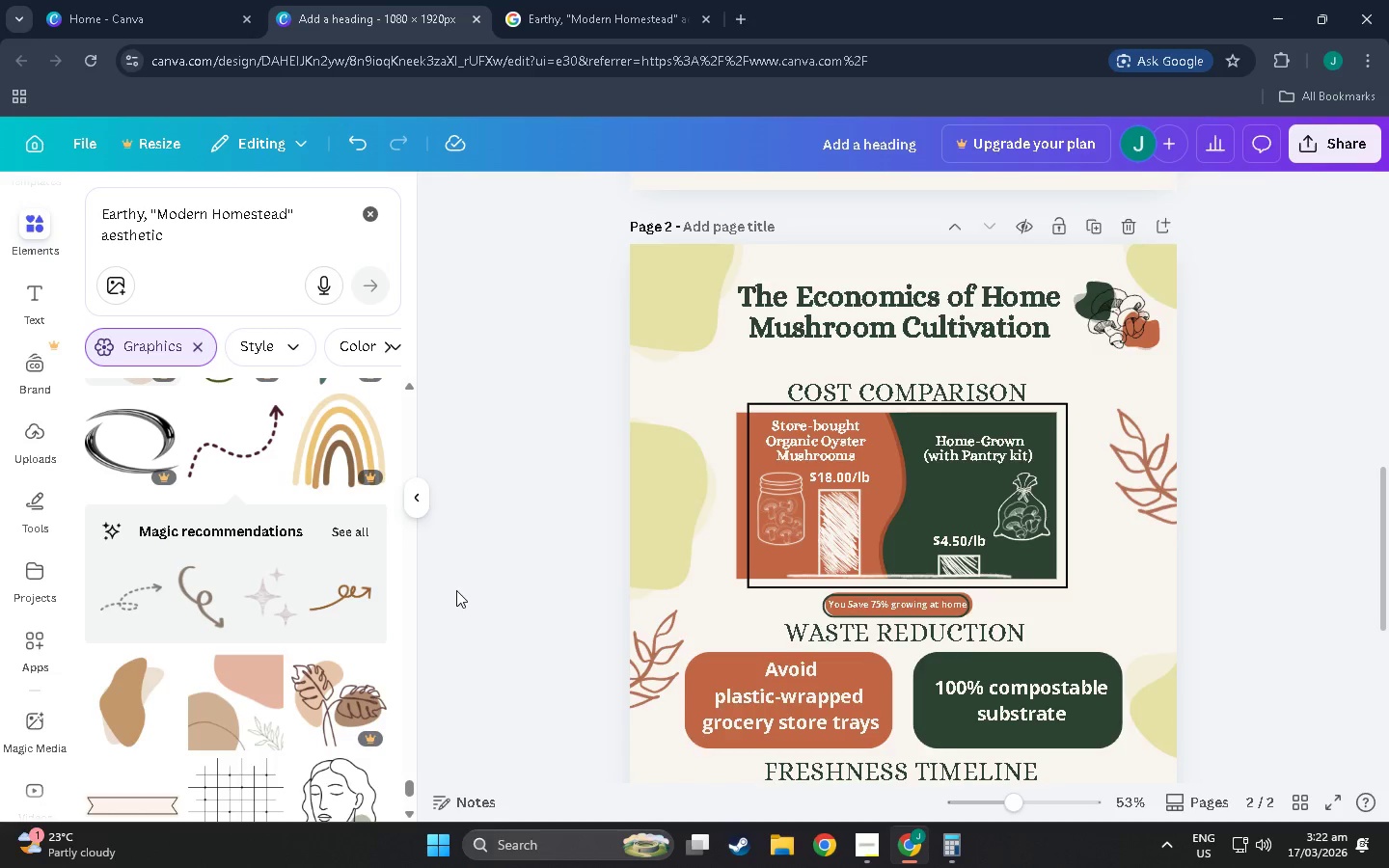 
scroll: coordinate [226, 592], scroll_direction: down, amount: 36.0
 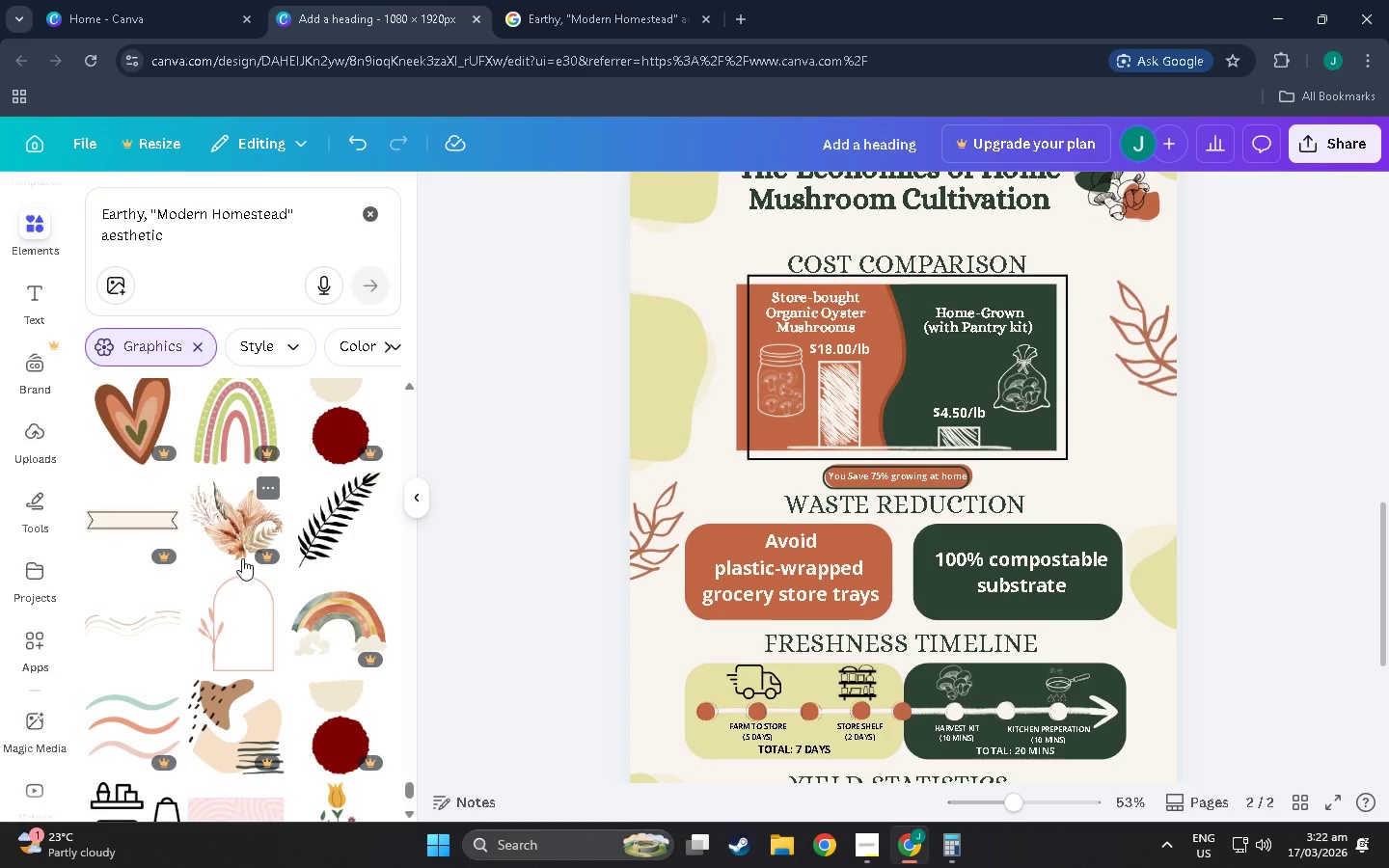 
scroll: coordinate [246, 577], scroll_direction: down, amount: 21.0
 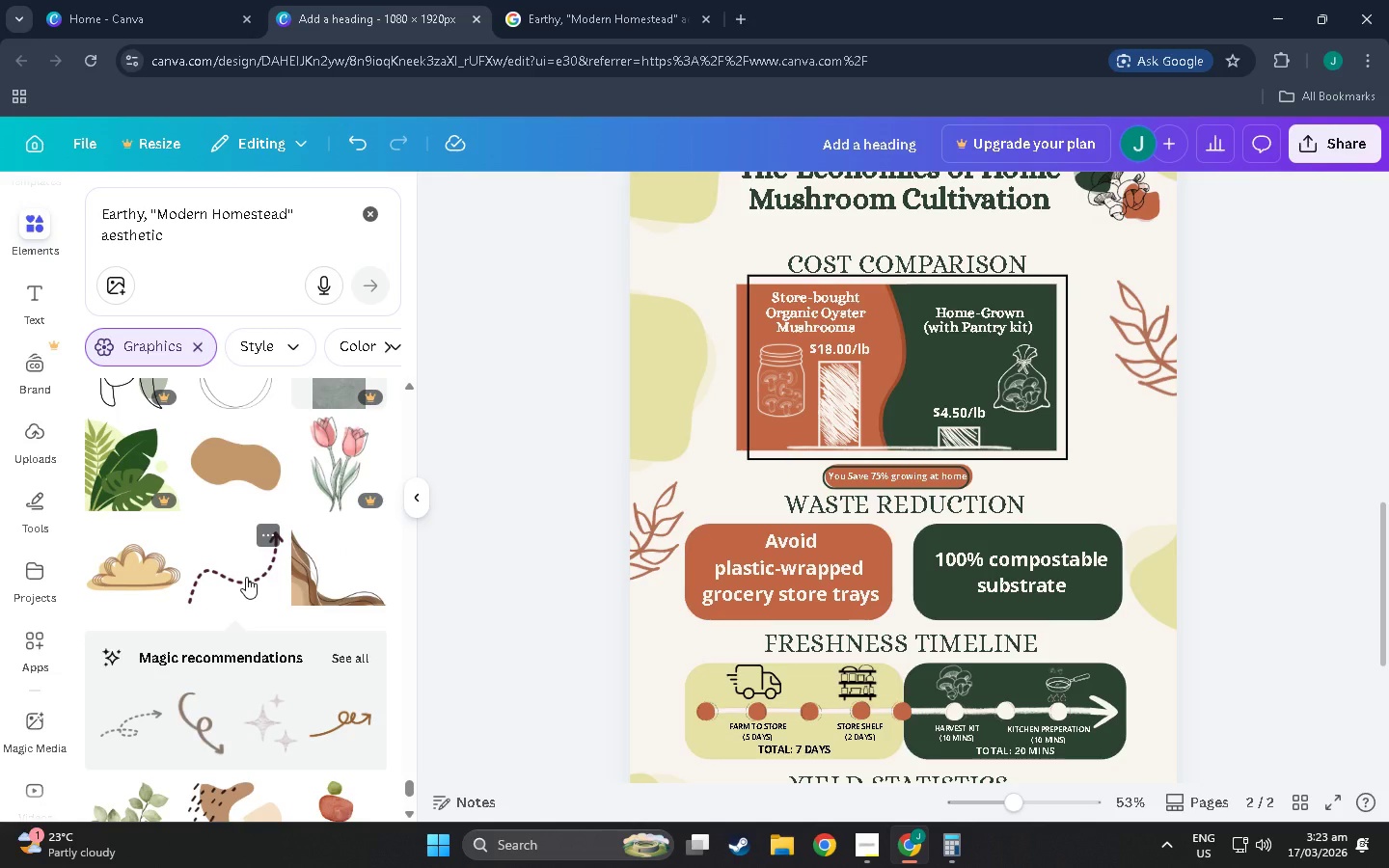 
wait(15.41)
 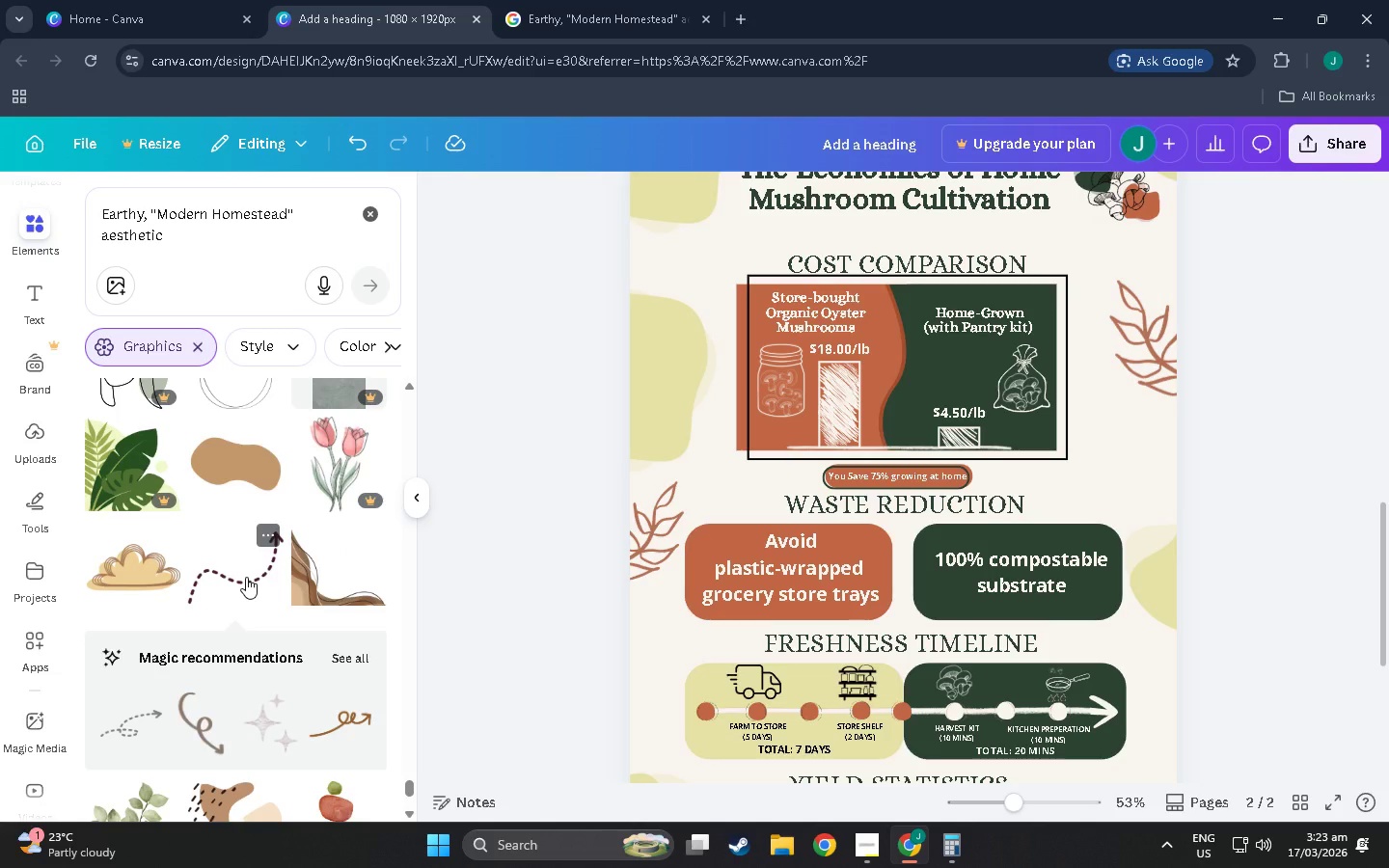 
scroll: coordinate [249, 673], scroll_direction: down, amount: 19.0
 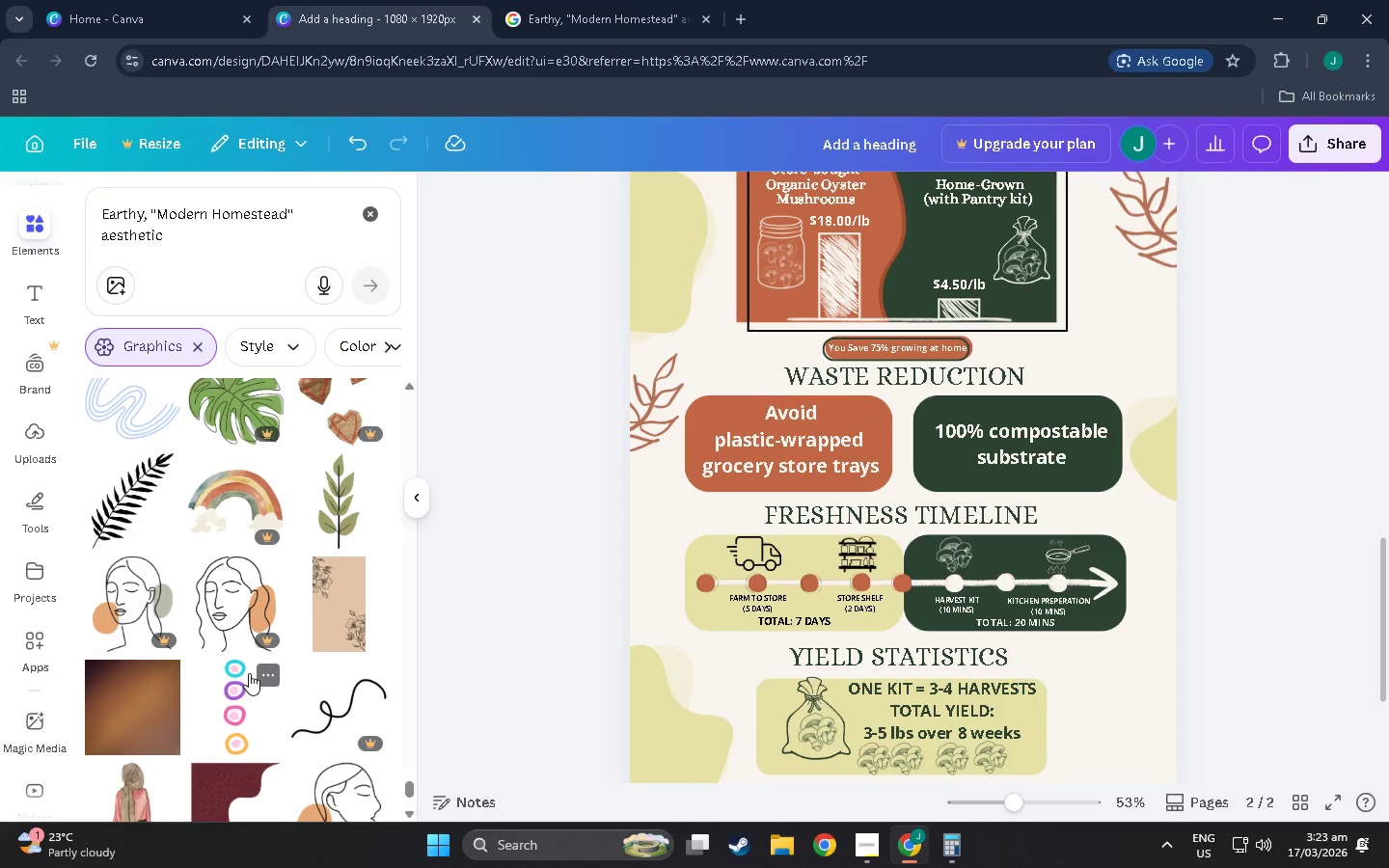 
wait(15.22)
 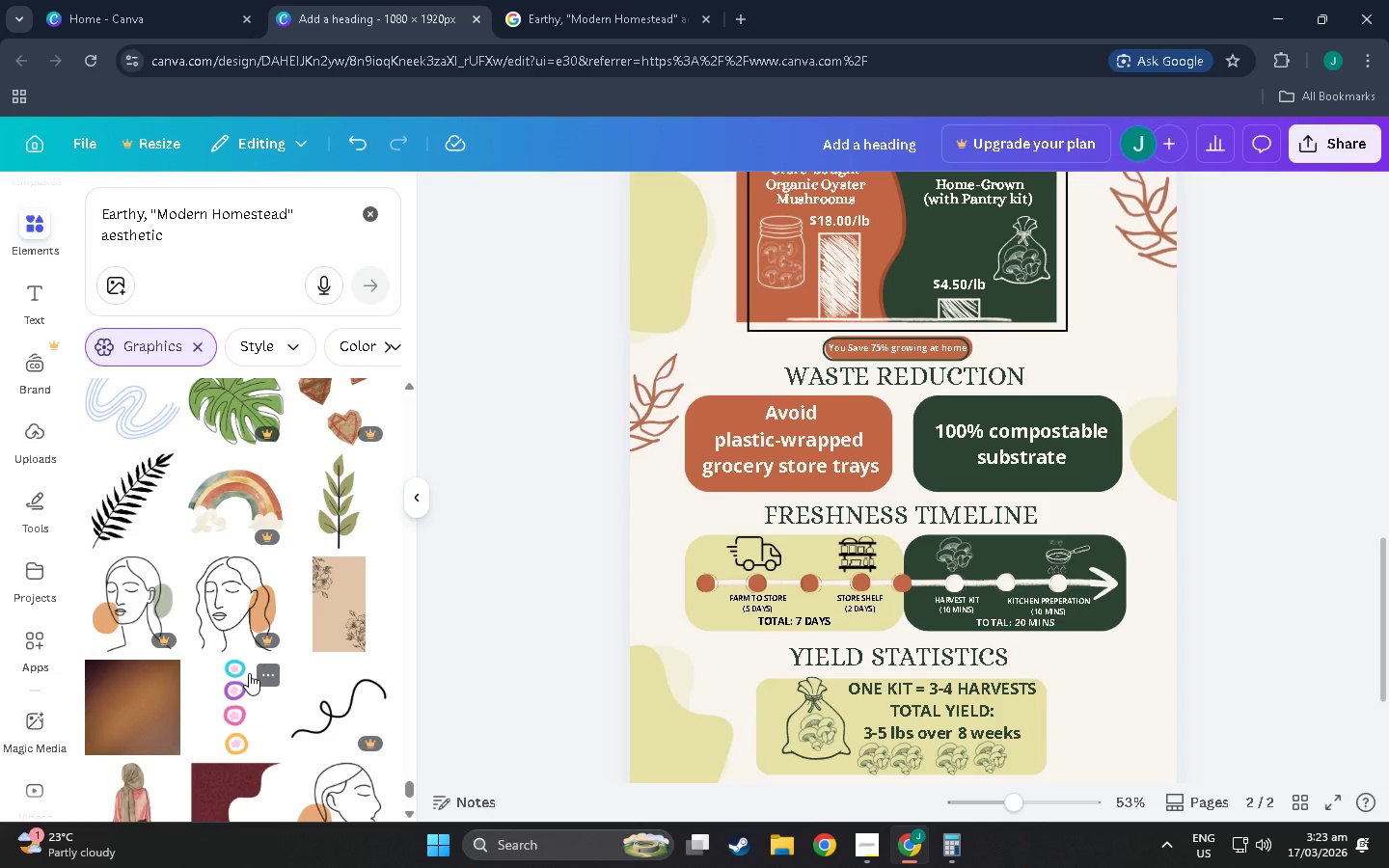 
scroll: coordinate [232, 614], scroll_direction: down, amount: 33.0
 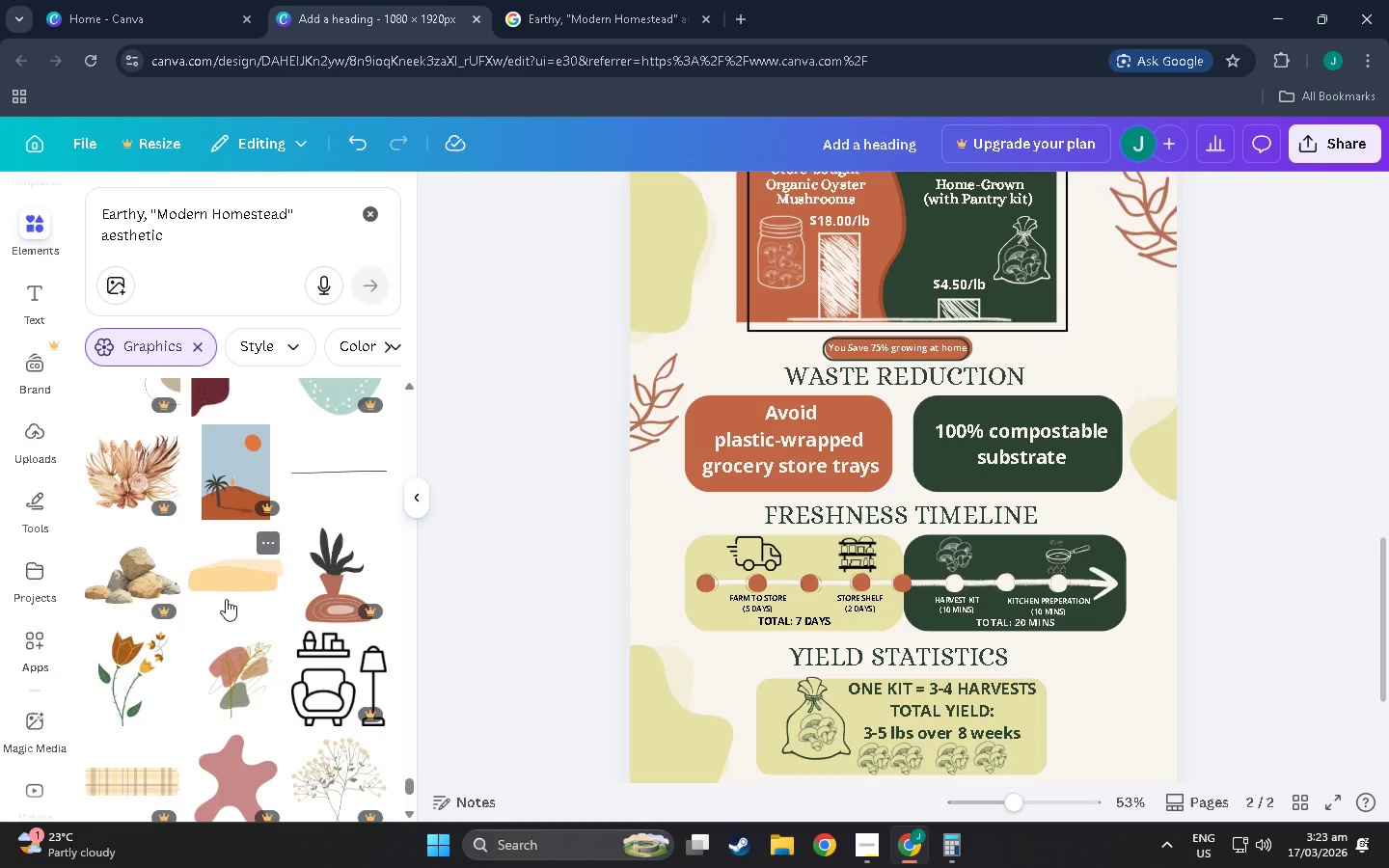 
scroll: coordinate [311, 533], scroll_direction: down, amount: 27.0
 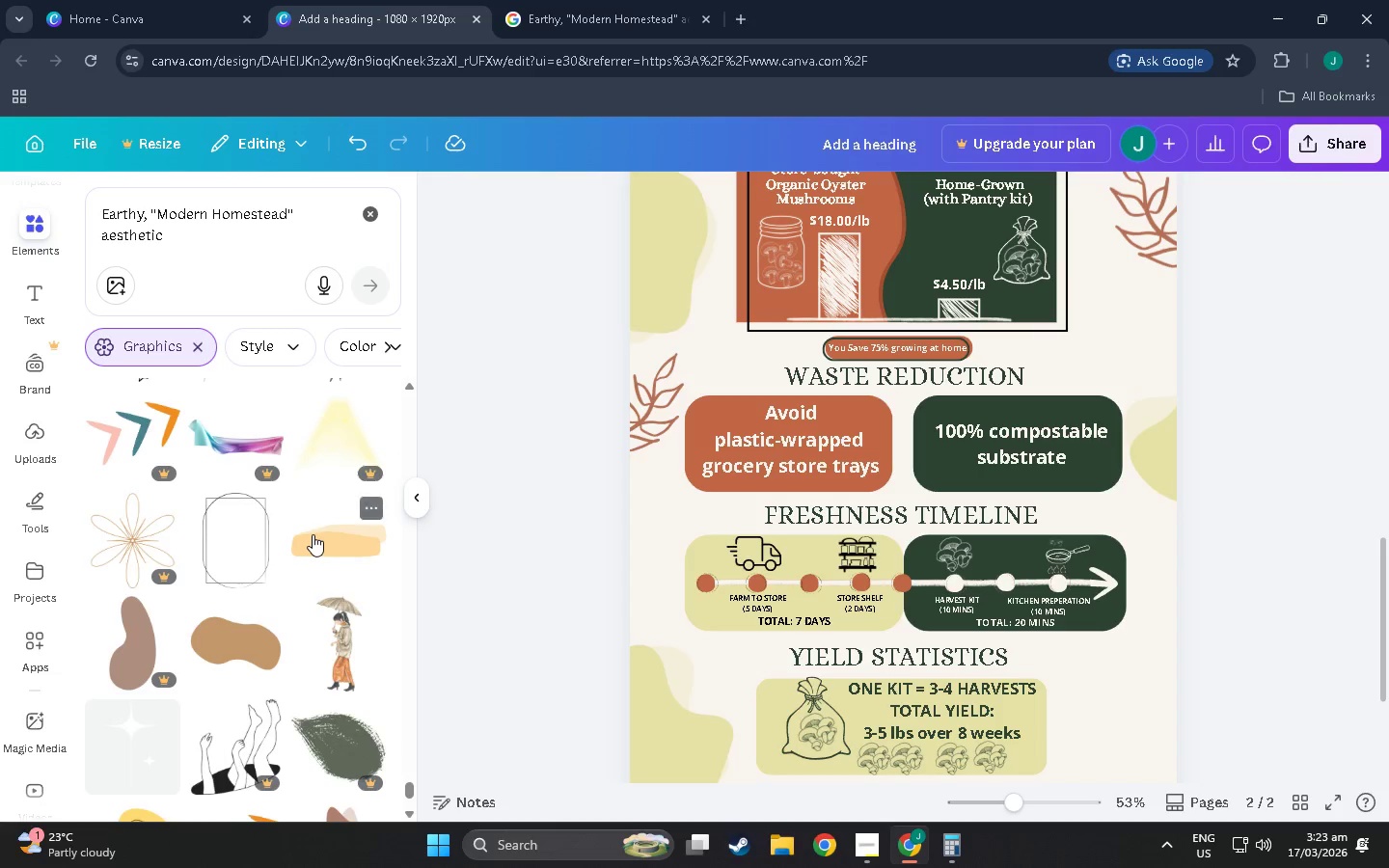 
scroll: coordinate [169, 634], scroll_direction: down, amount: 55.0
 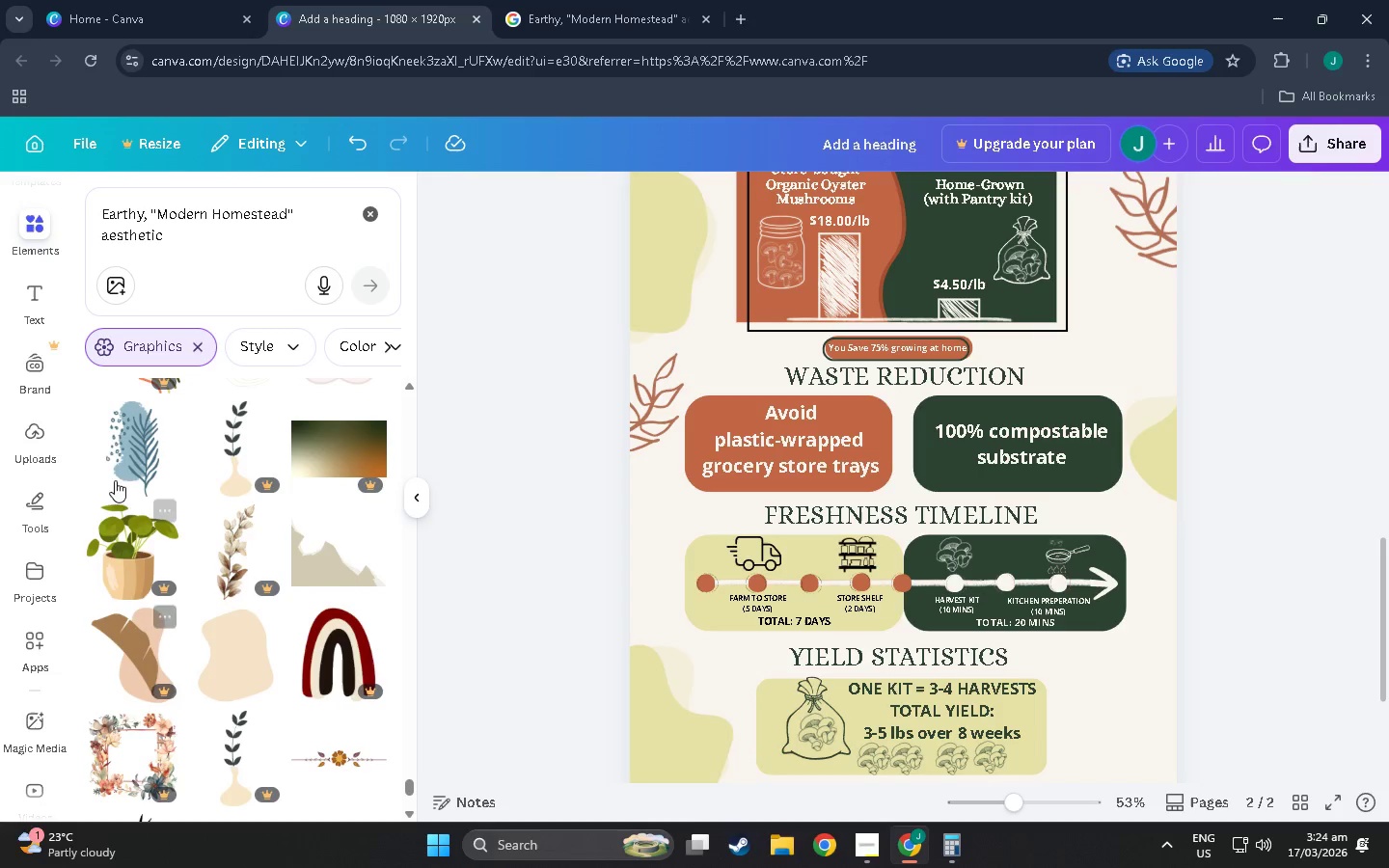 
left_click([119, 451])
 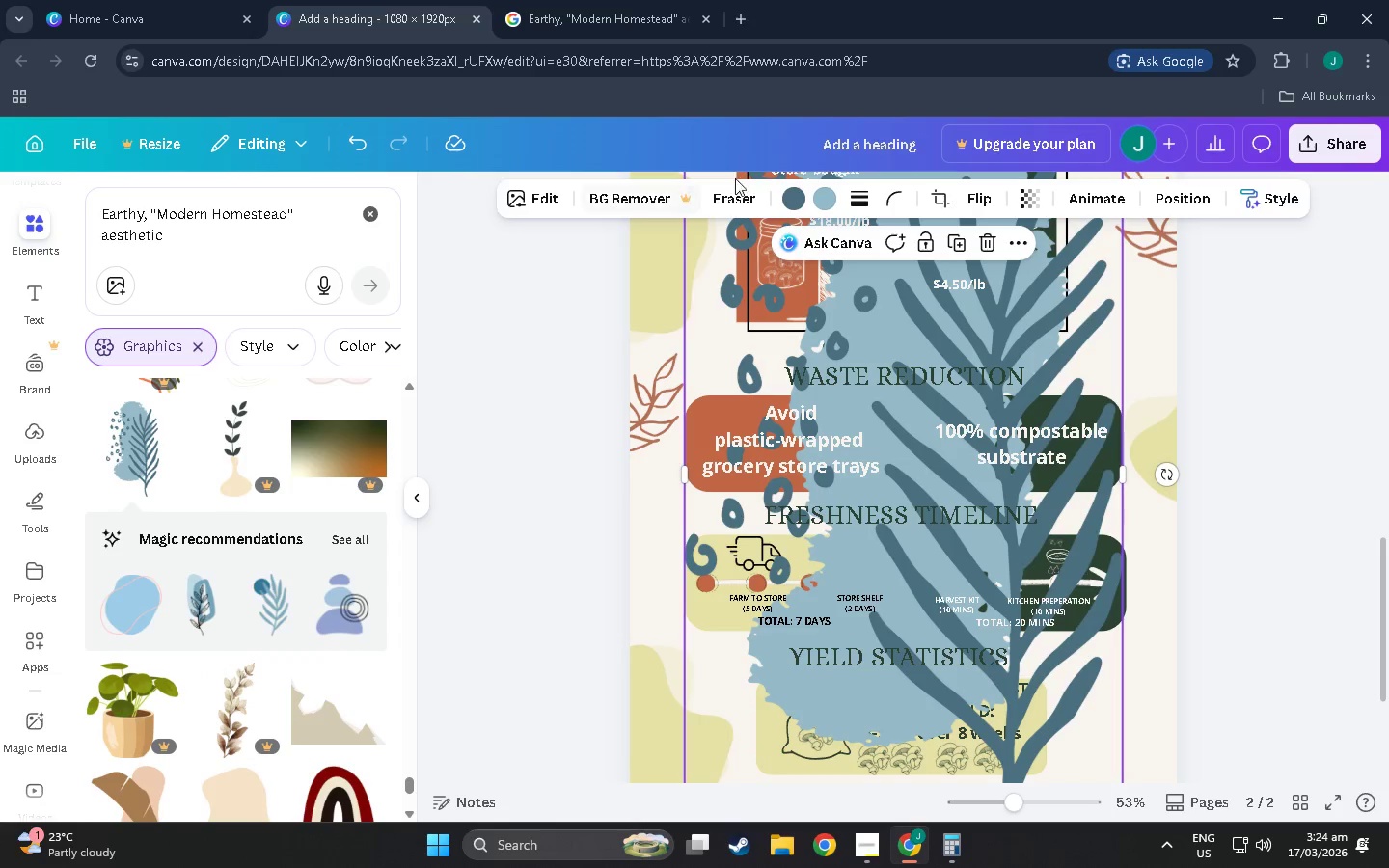 
left_click([798, 190])
 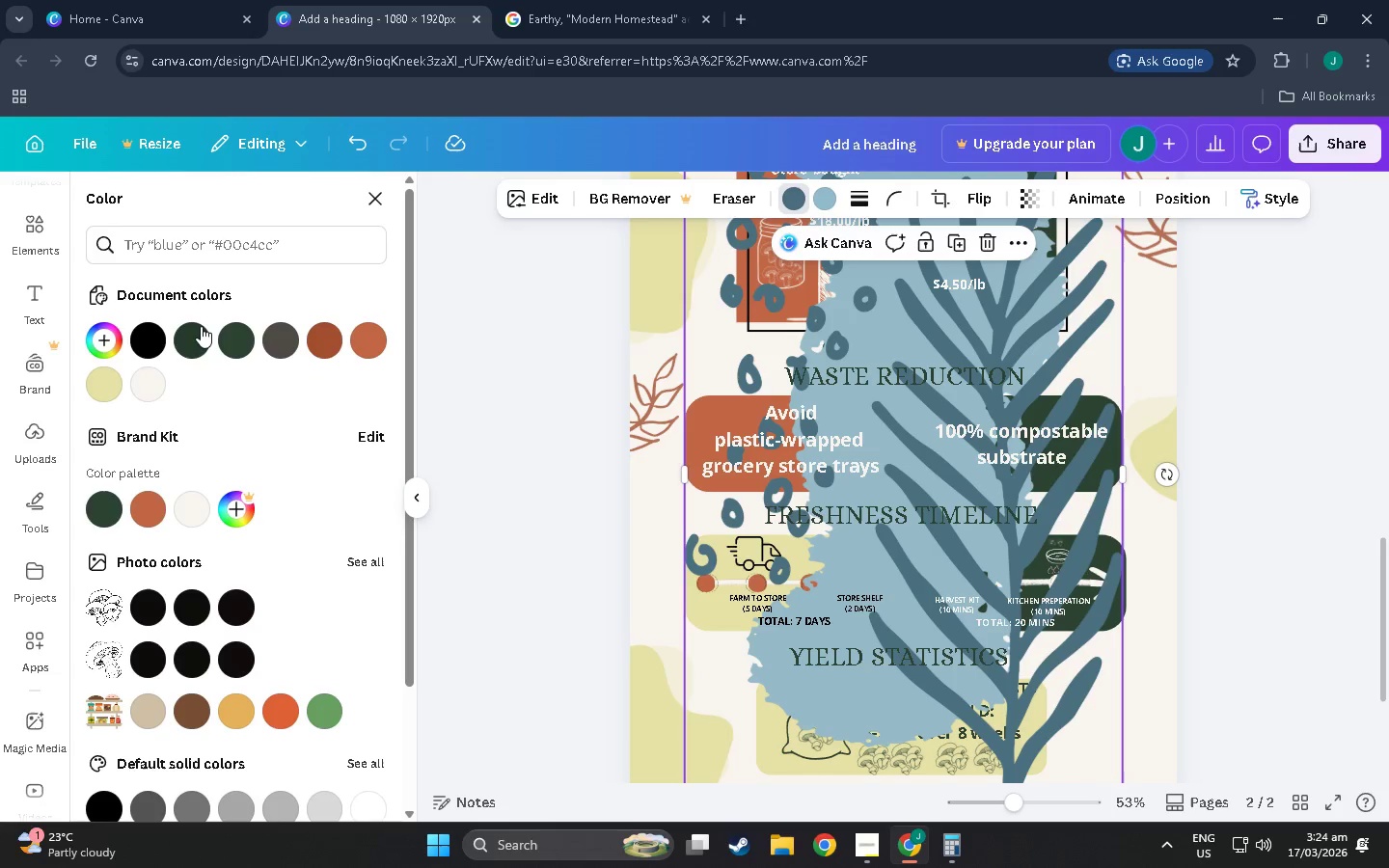 
left_click([201, 326])
 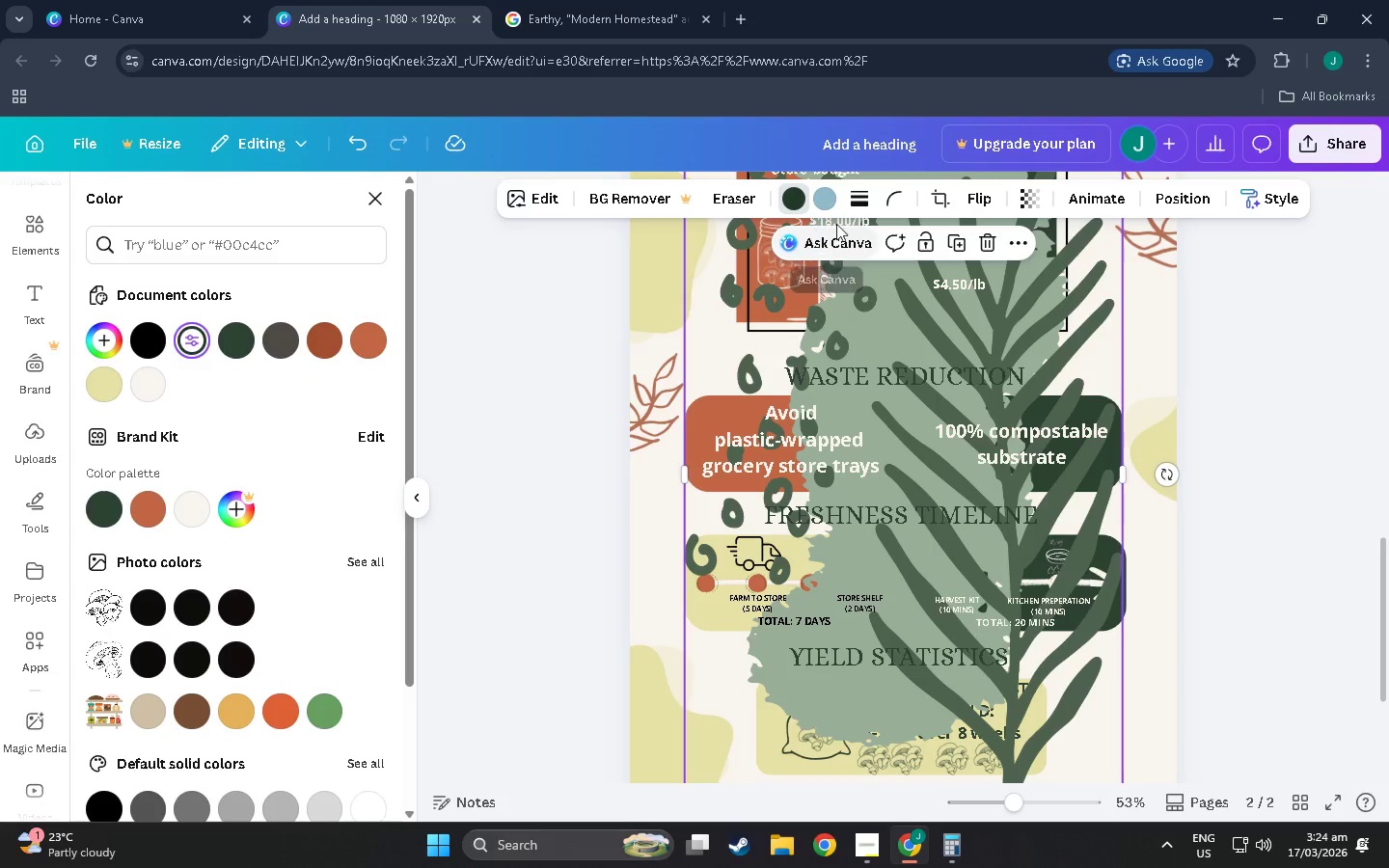 
left_click([826, 197])
 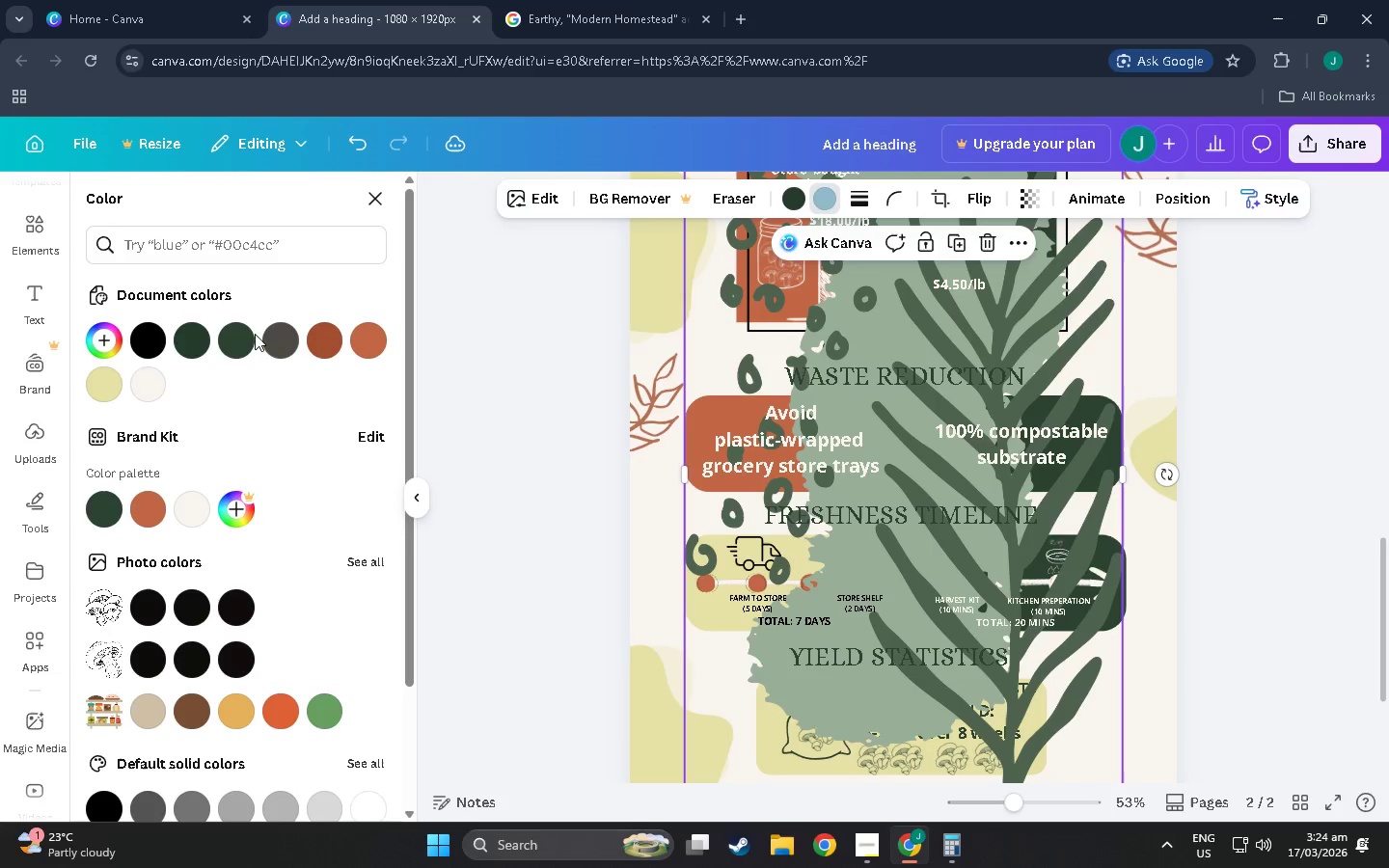 
left_click([235, 340])
 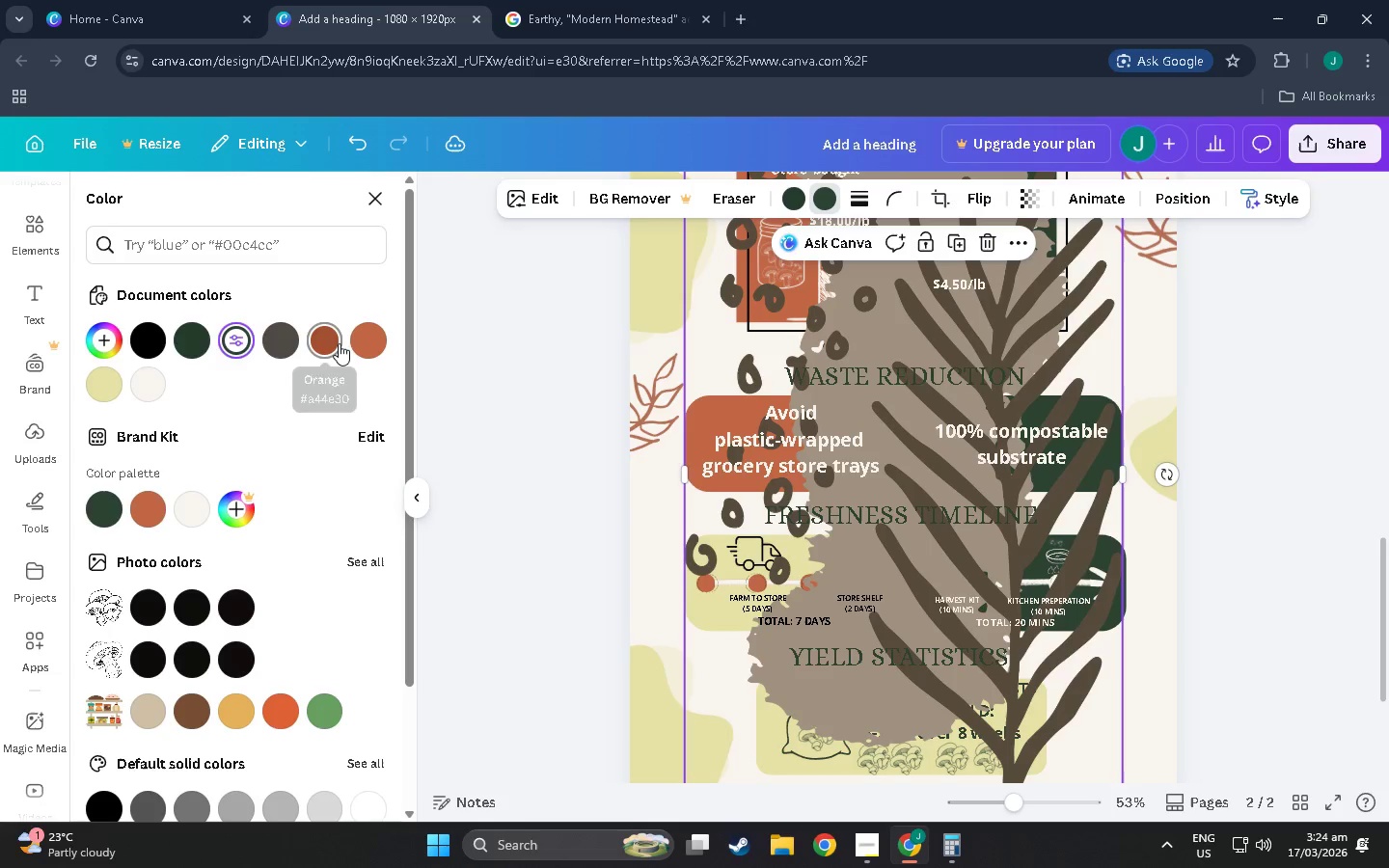 
left_click([329, 342])
 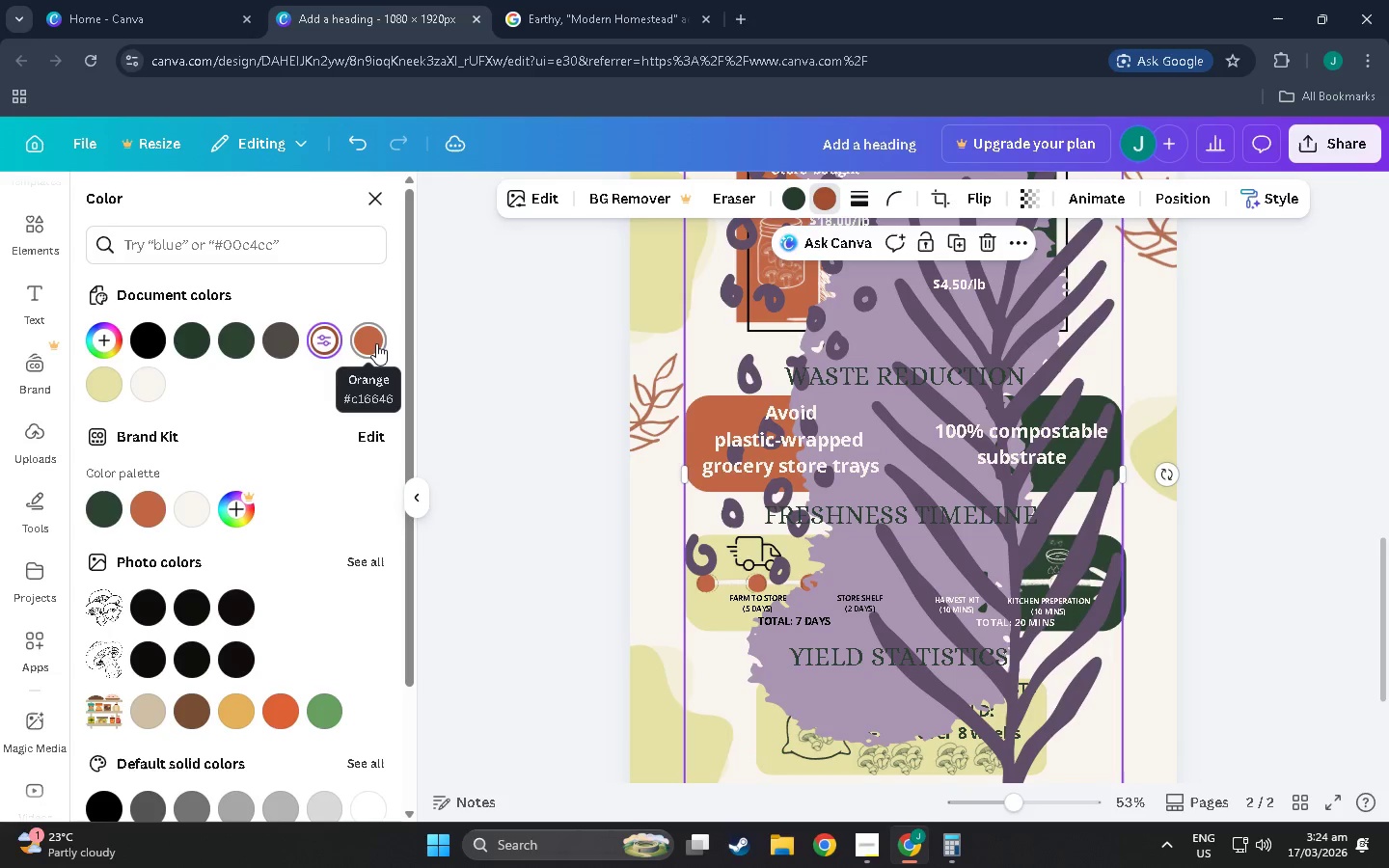 
left_click([373, 343])
 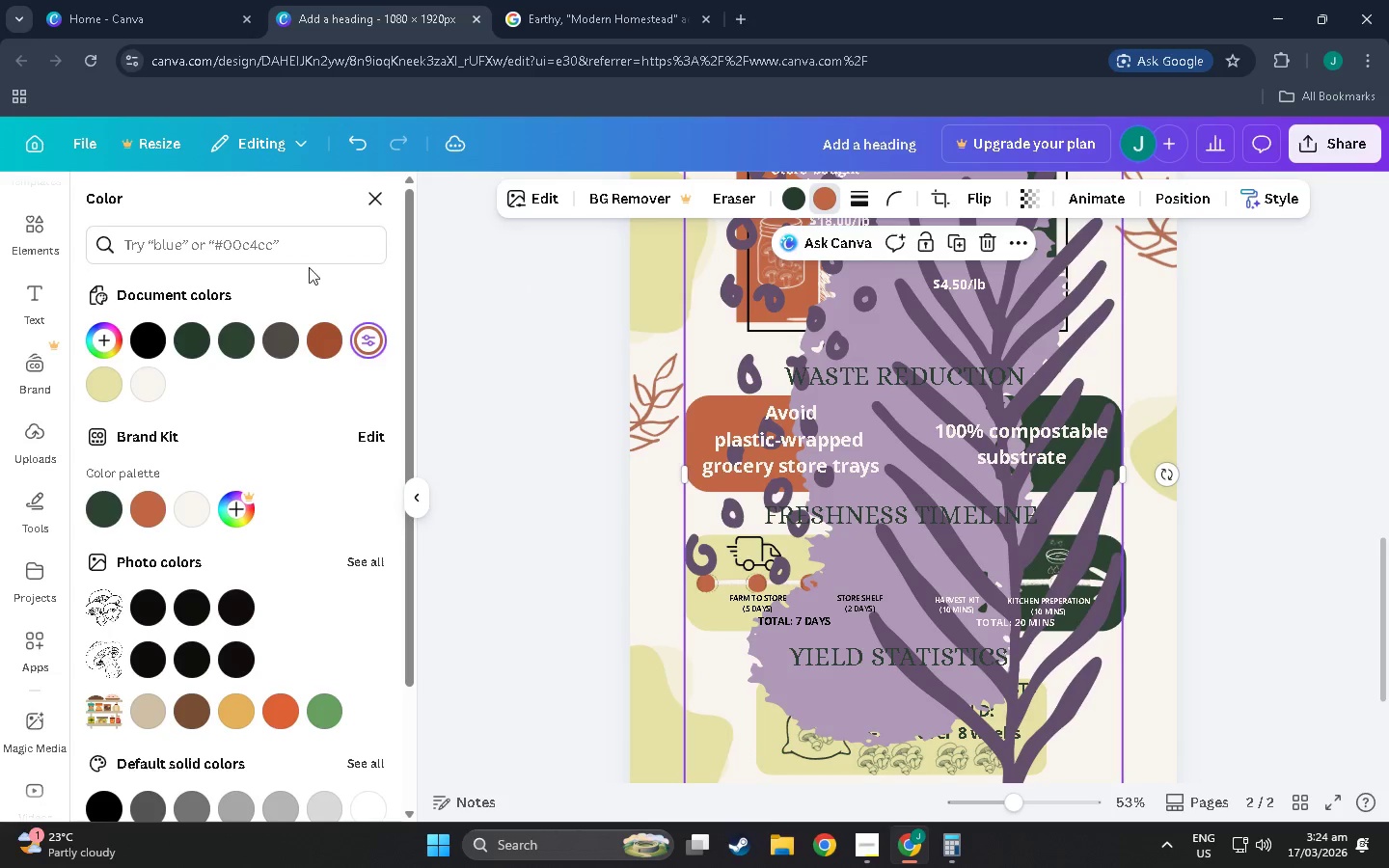 
left_click([162, 336])
 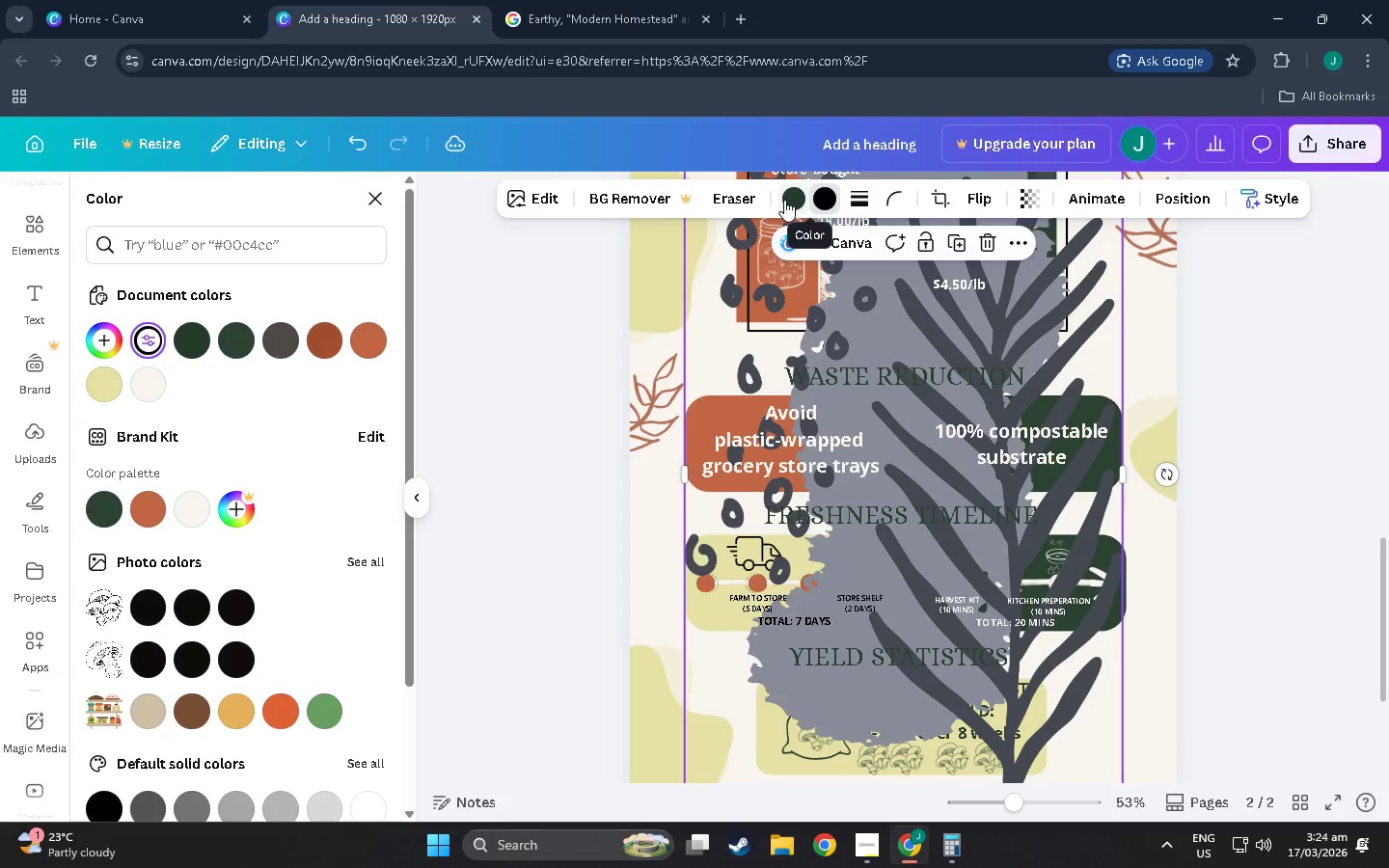 
key(Control+Z)
 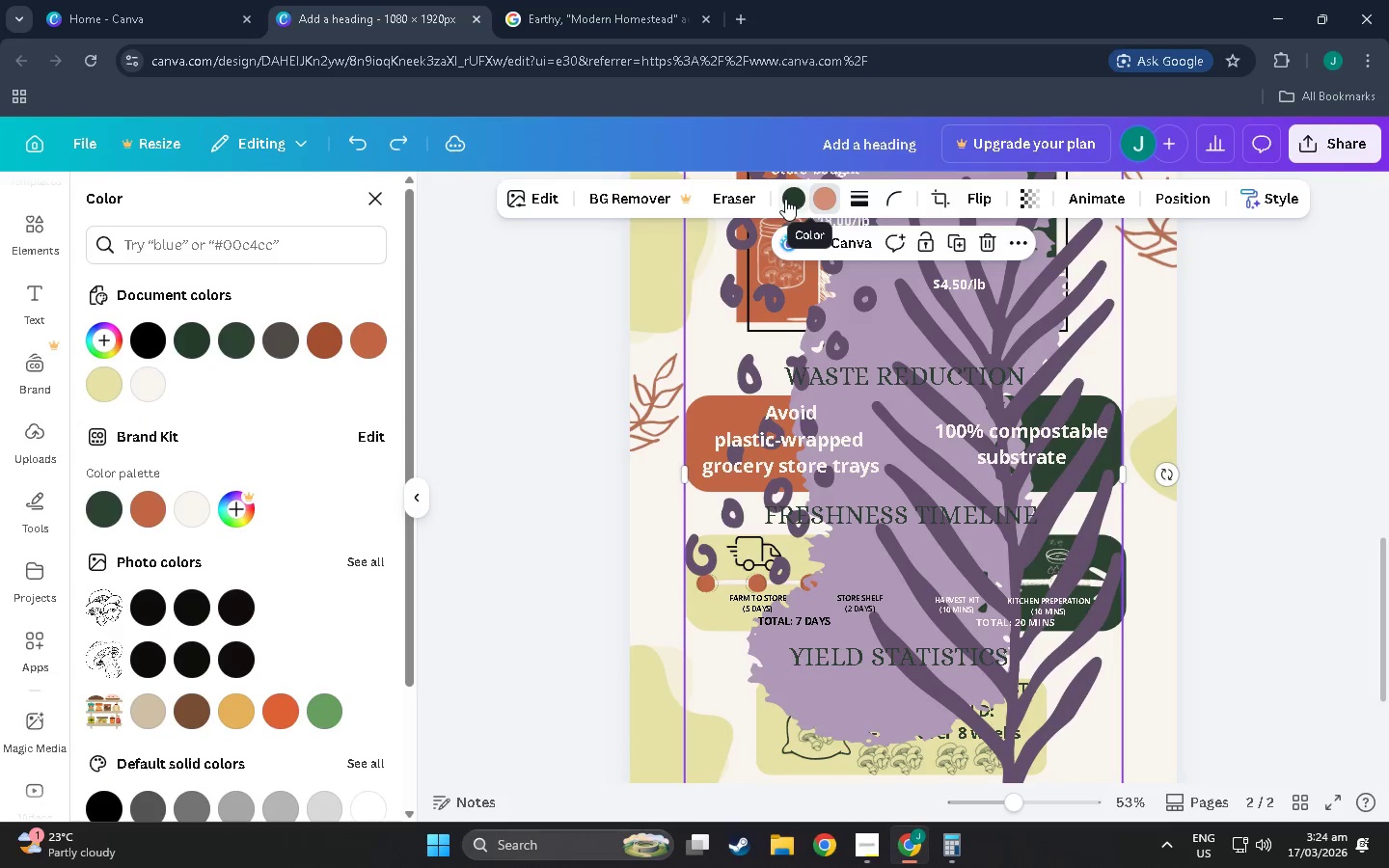 
key(Control+Z)
 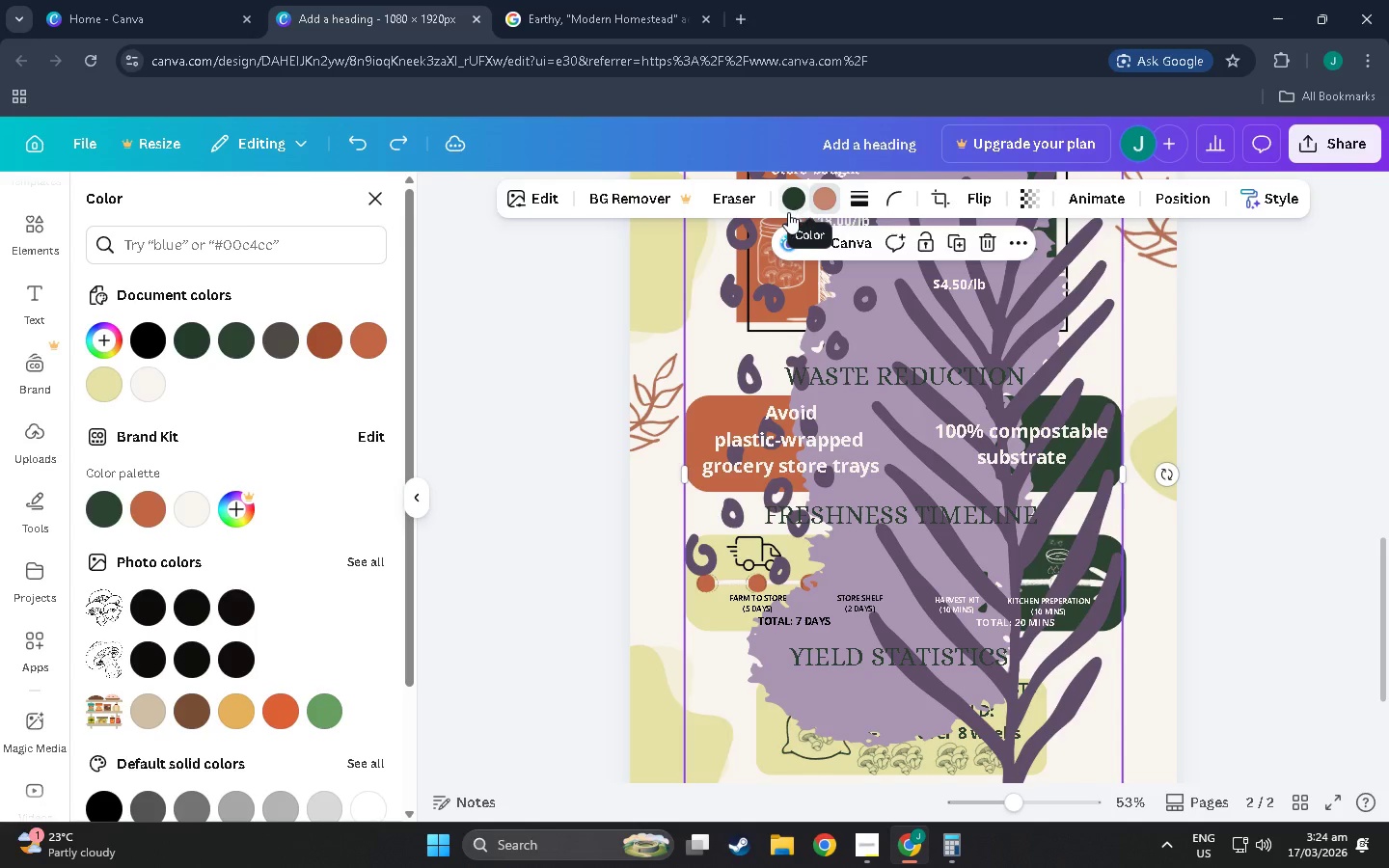 
key(Control+Z)
 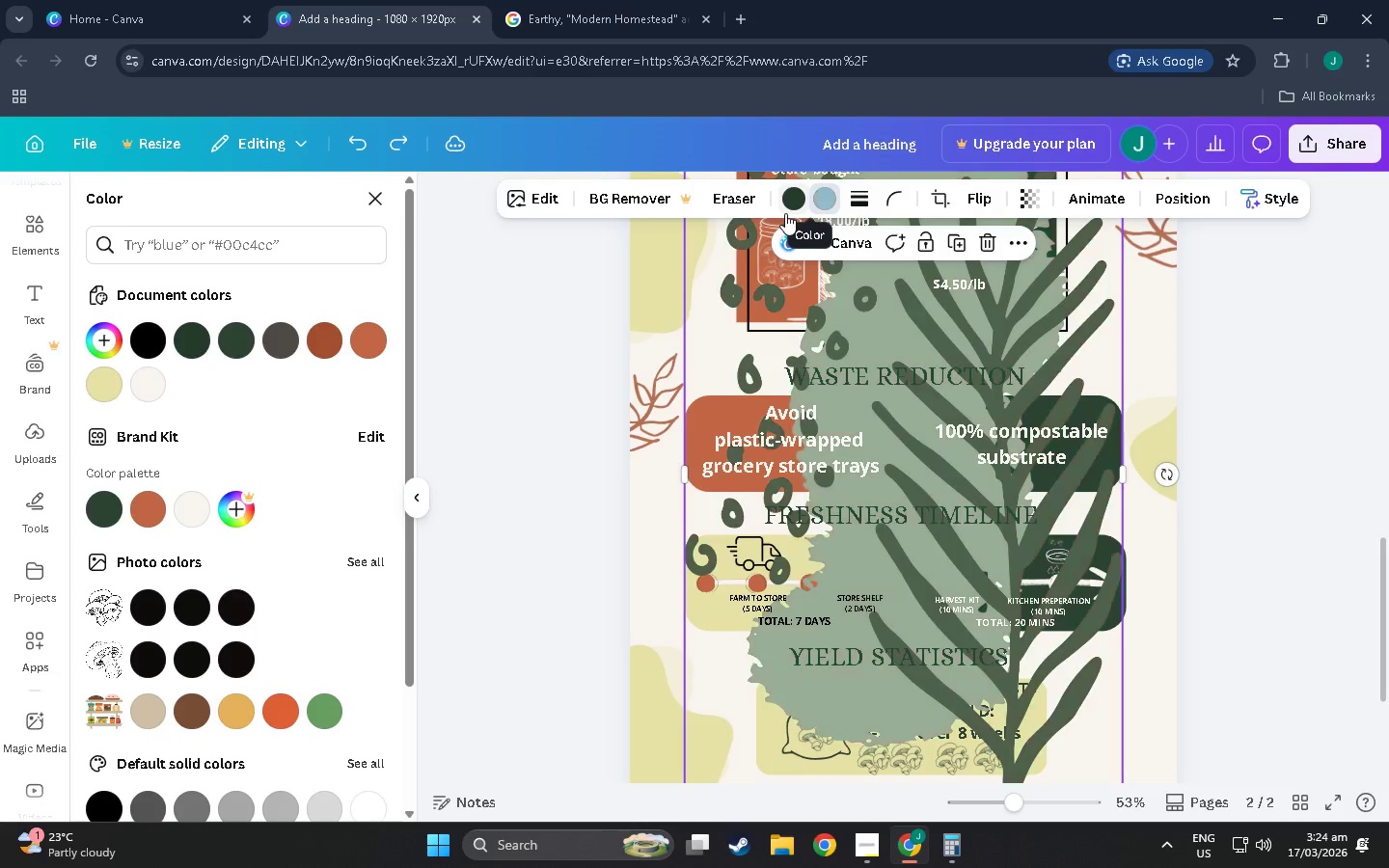 
key(Control+Z)
 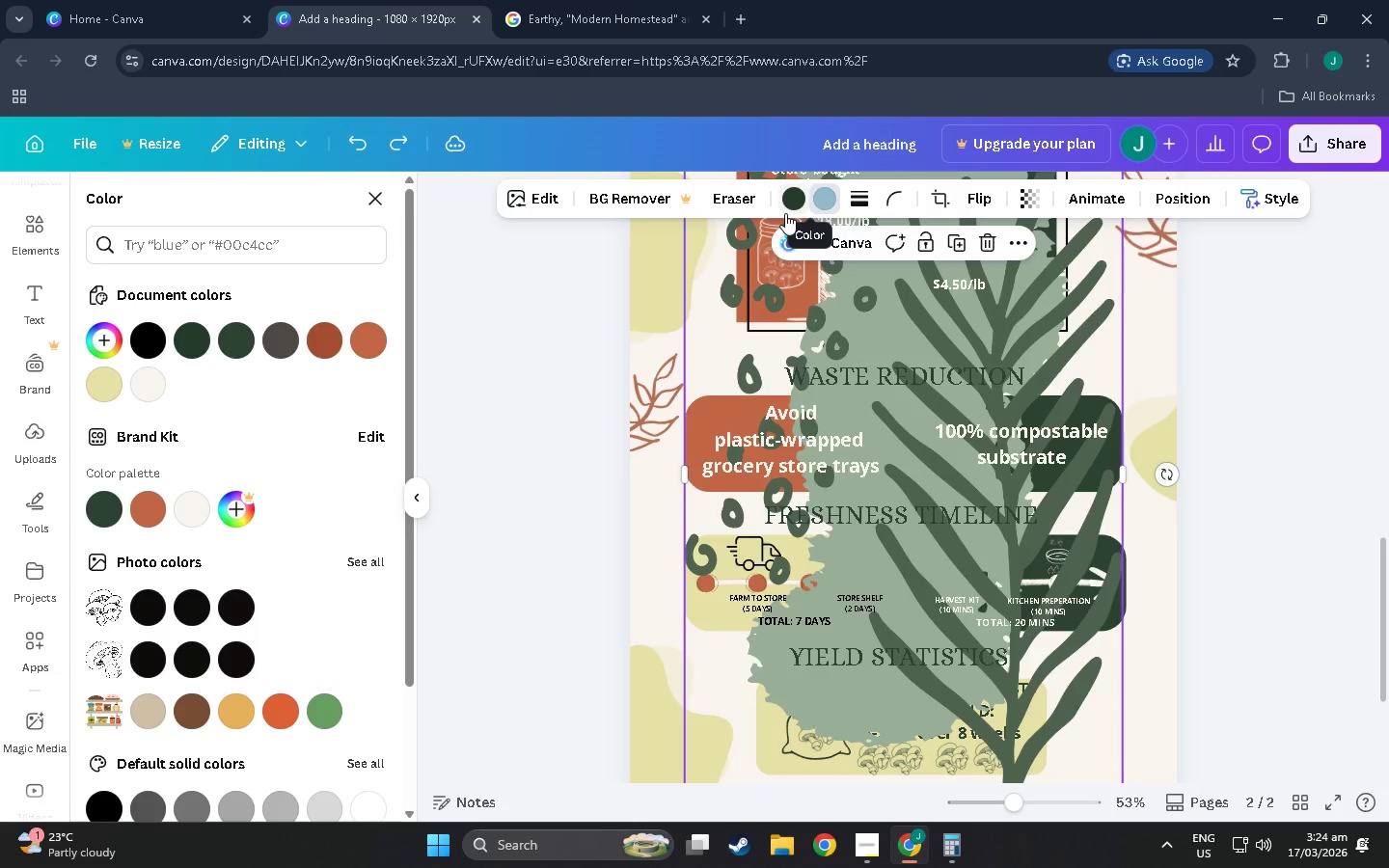 
key(Control+Z)
 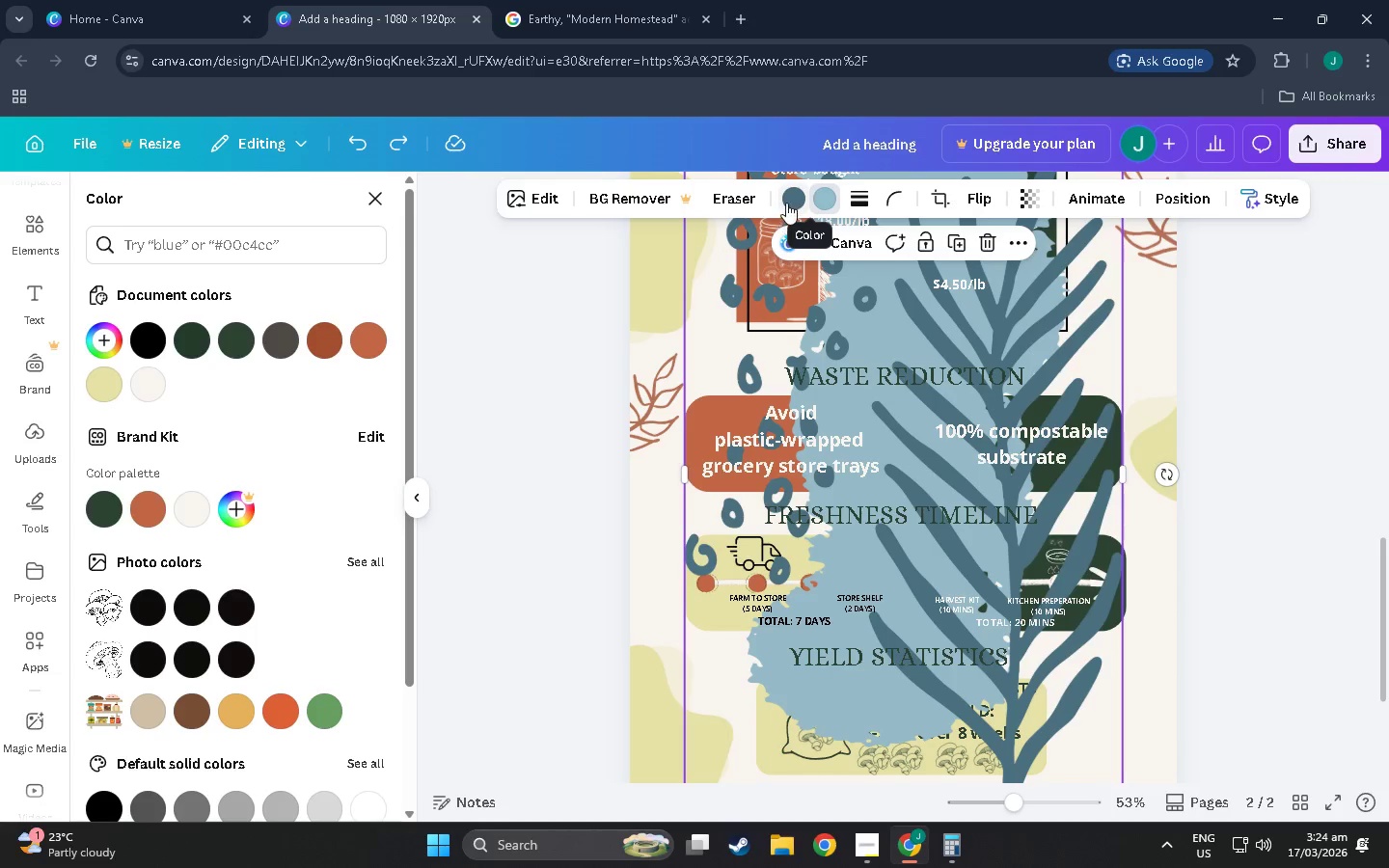 
left_click([786, 203])
 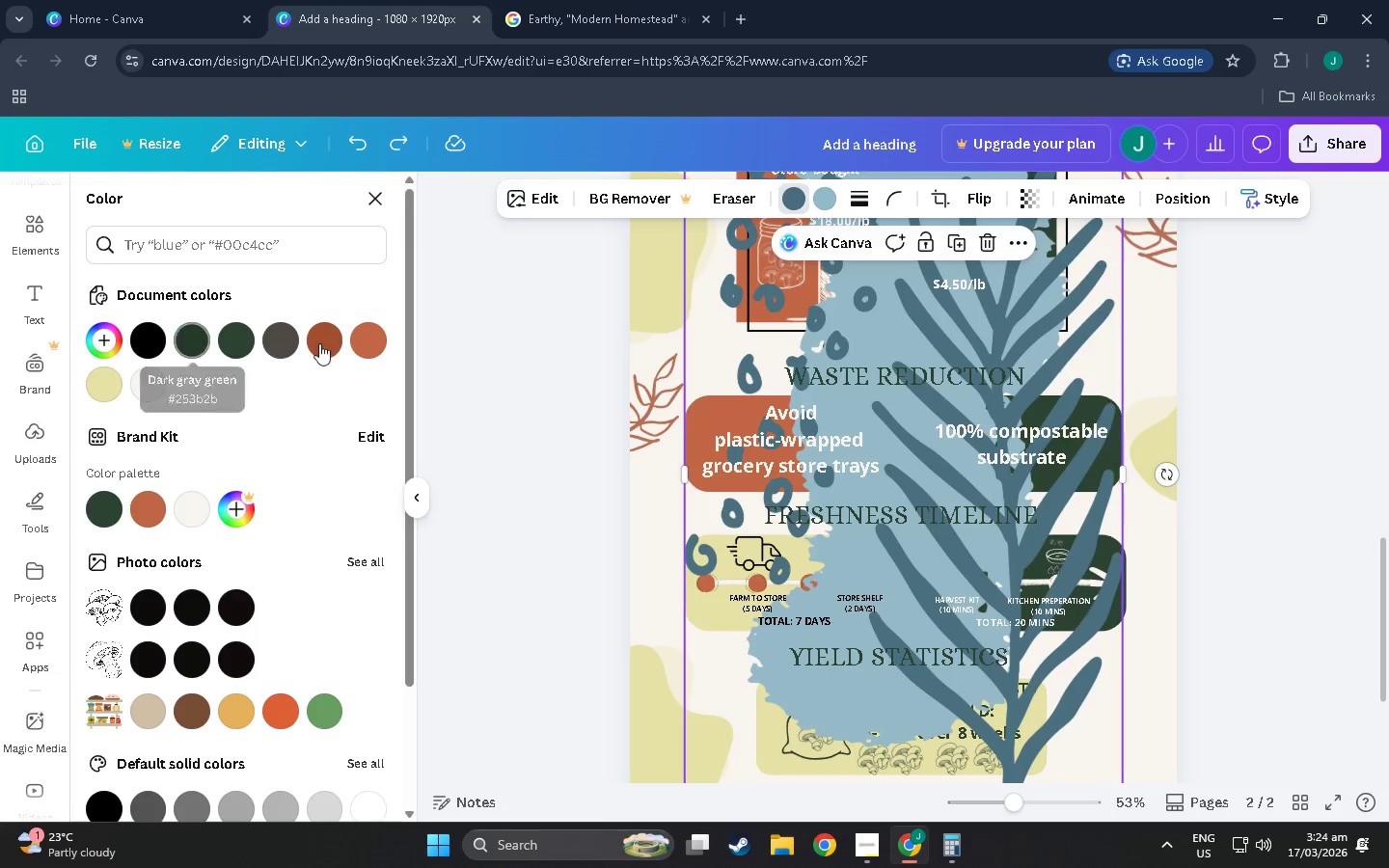 
left_click([371, 340])
 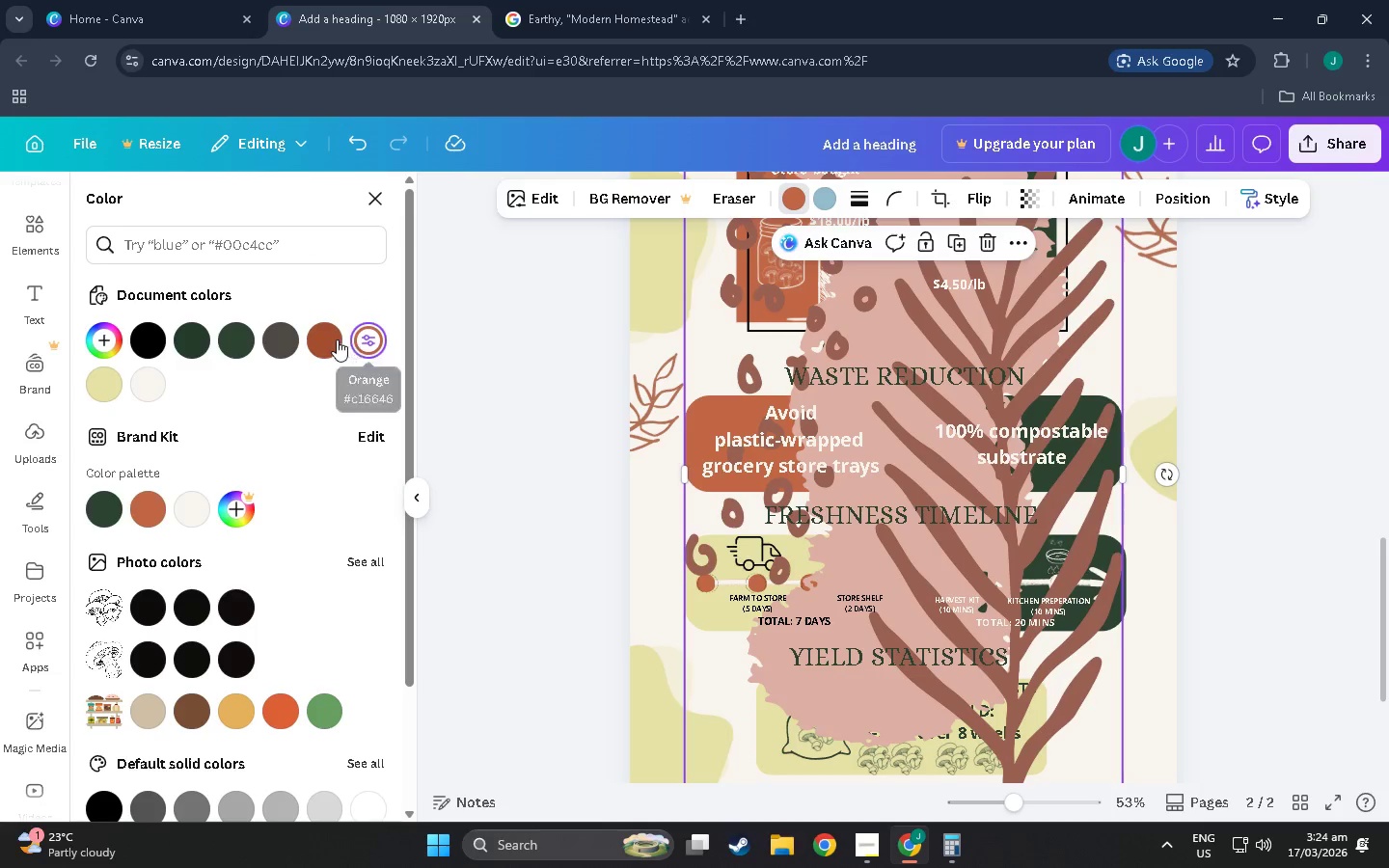 
left_click([337, 339])
 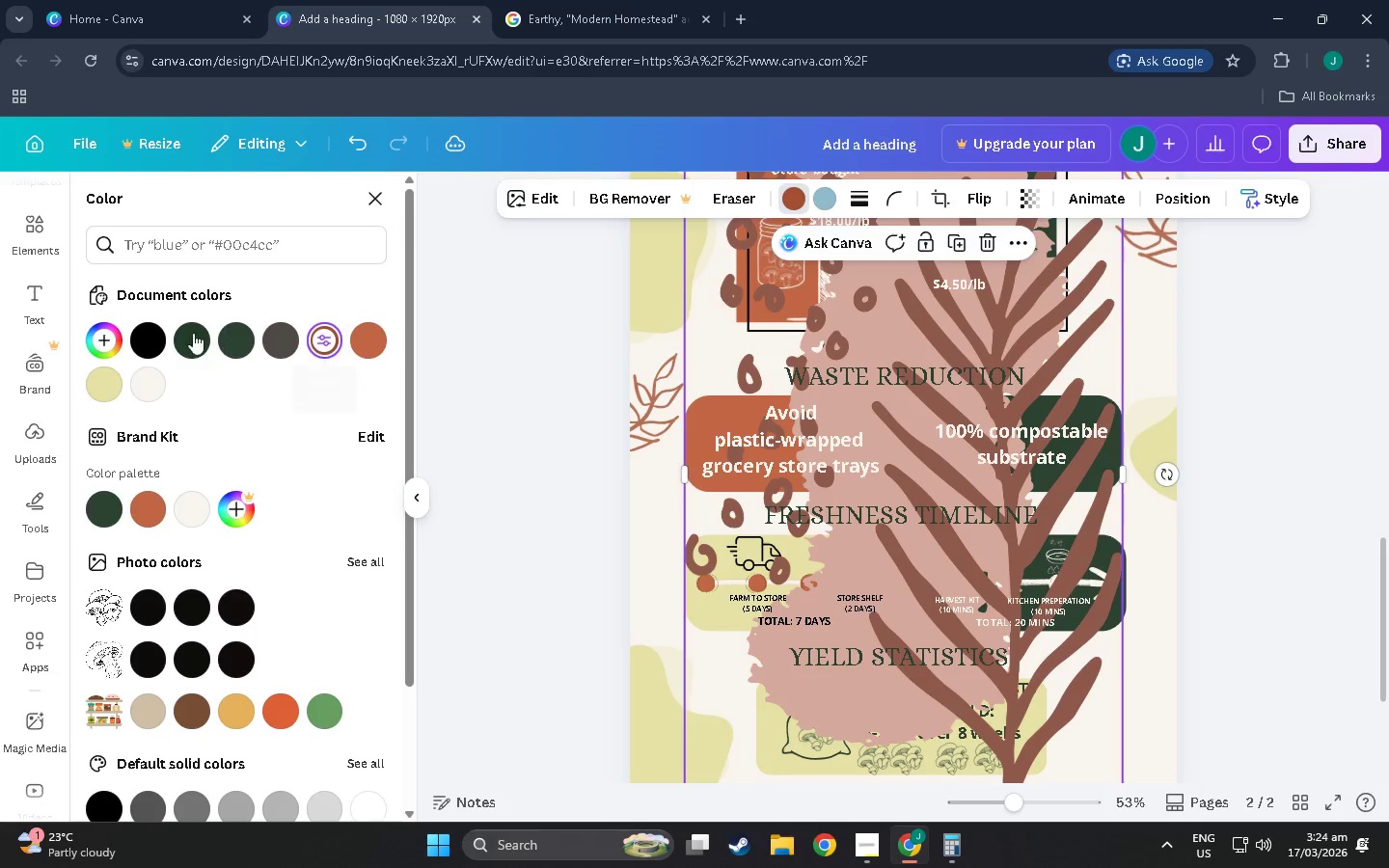 
left_click([232, 340])
 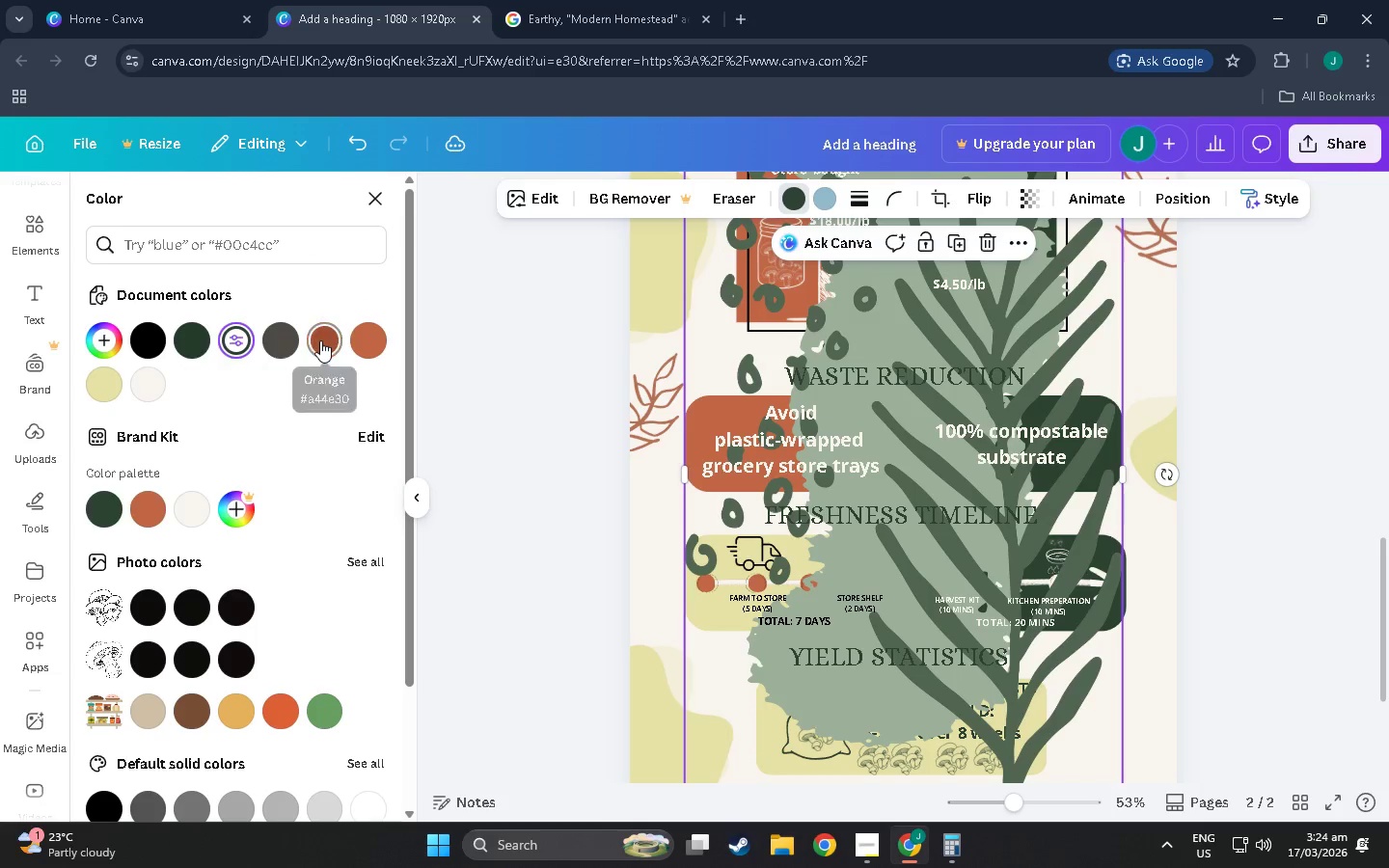 
left_click([320, 340])
 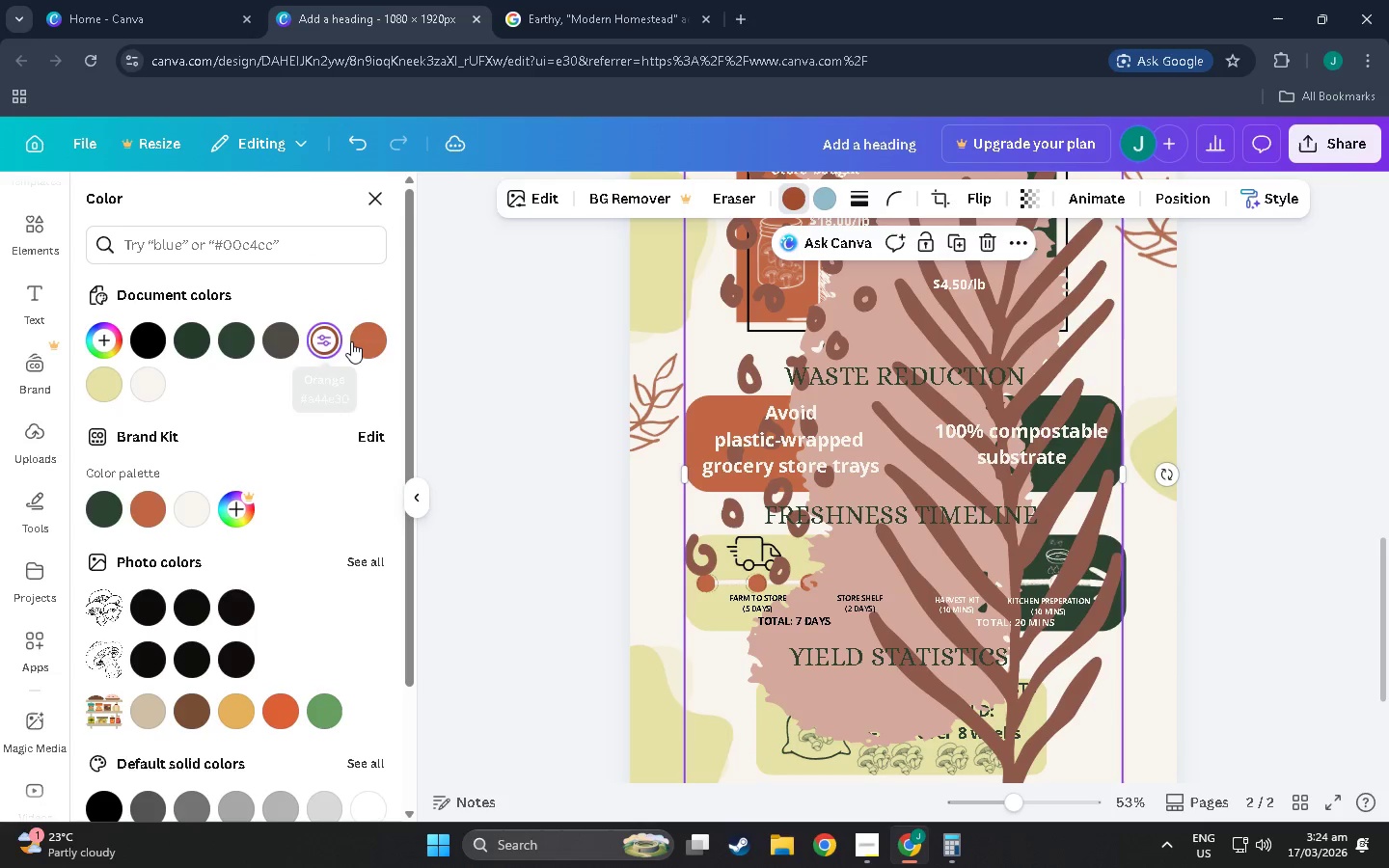 
left_click([369, 341])
 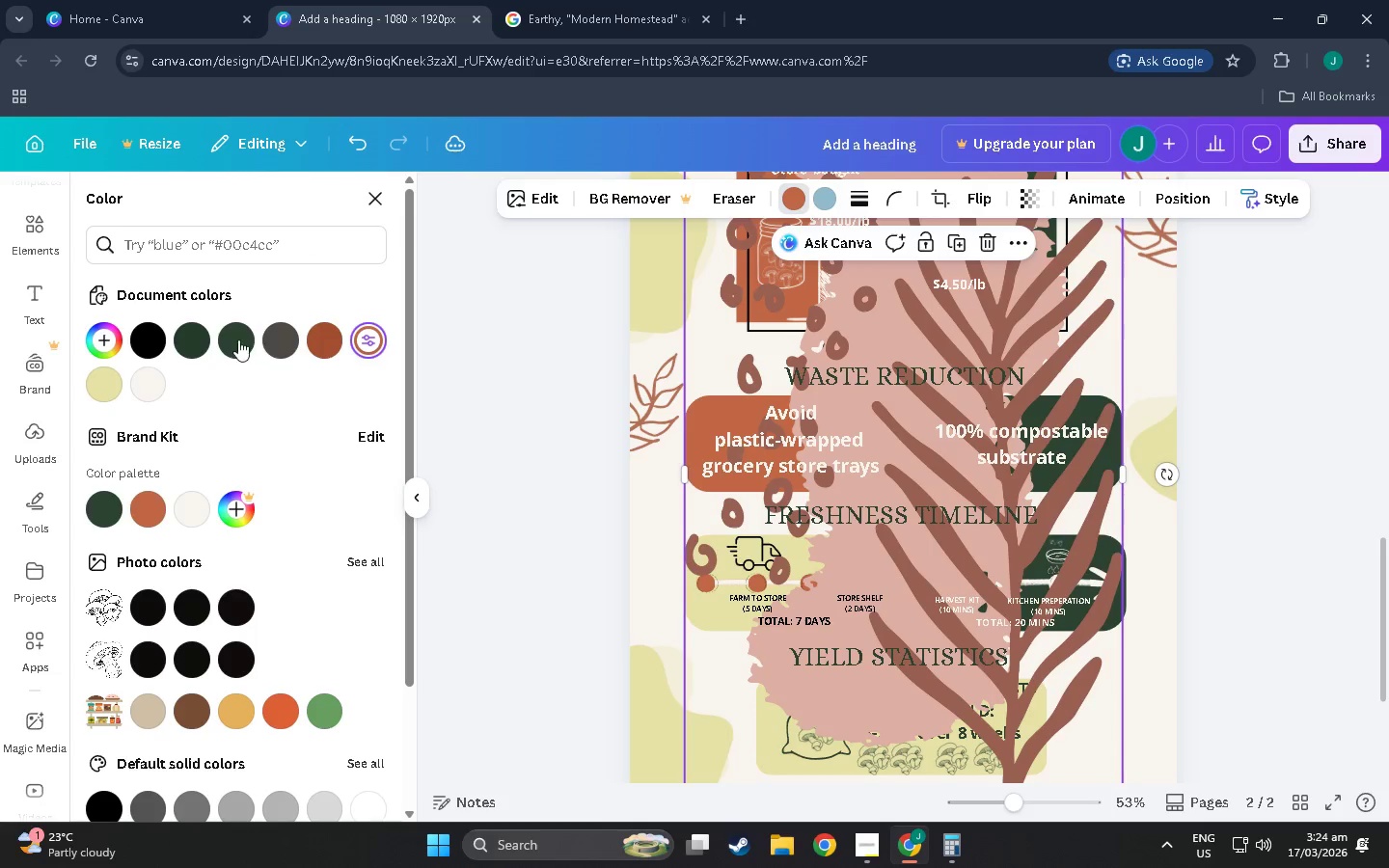 
left_click([238, 339])
 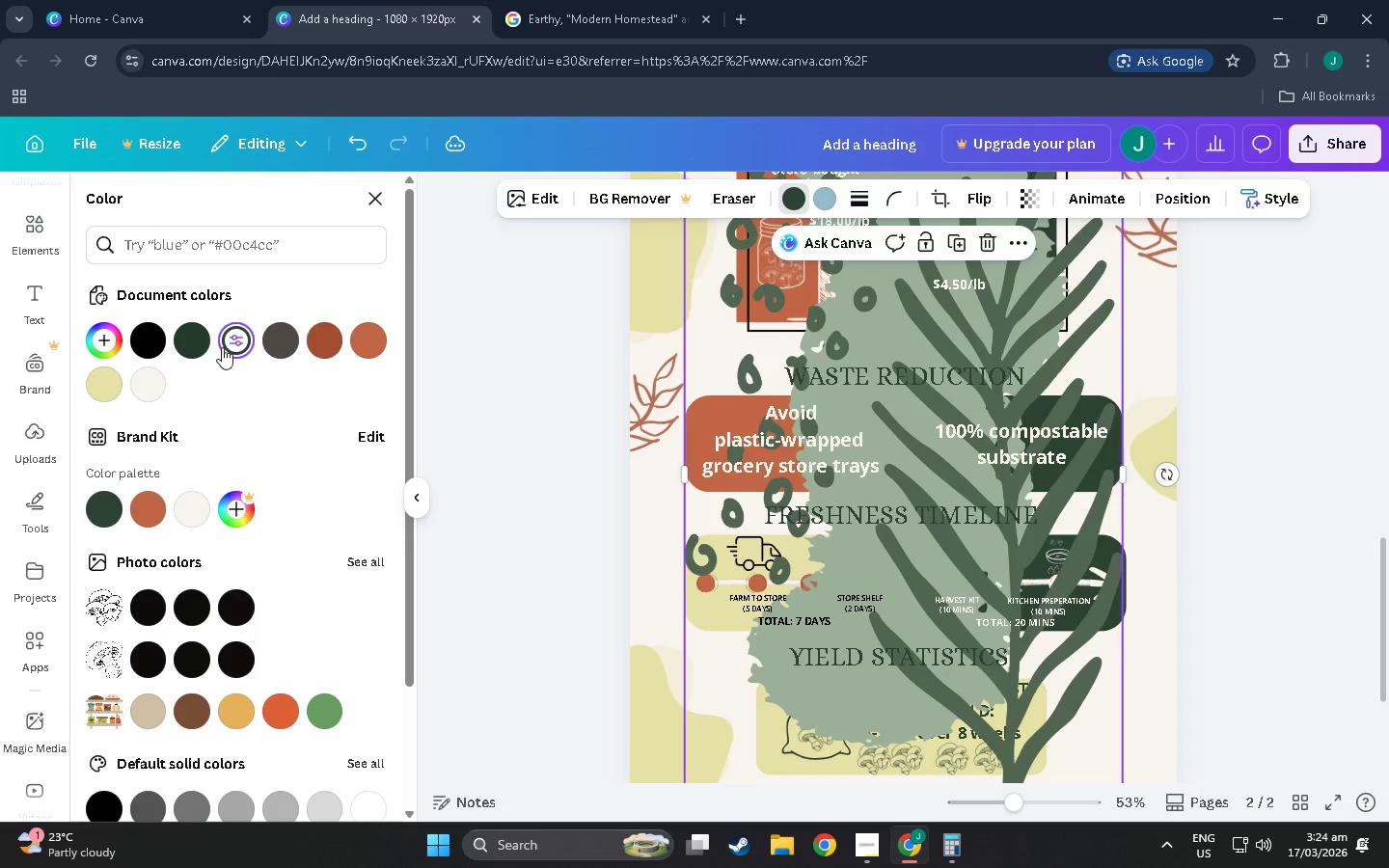 
left_click([183, 344])
 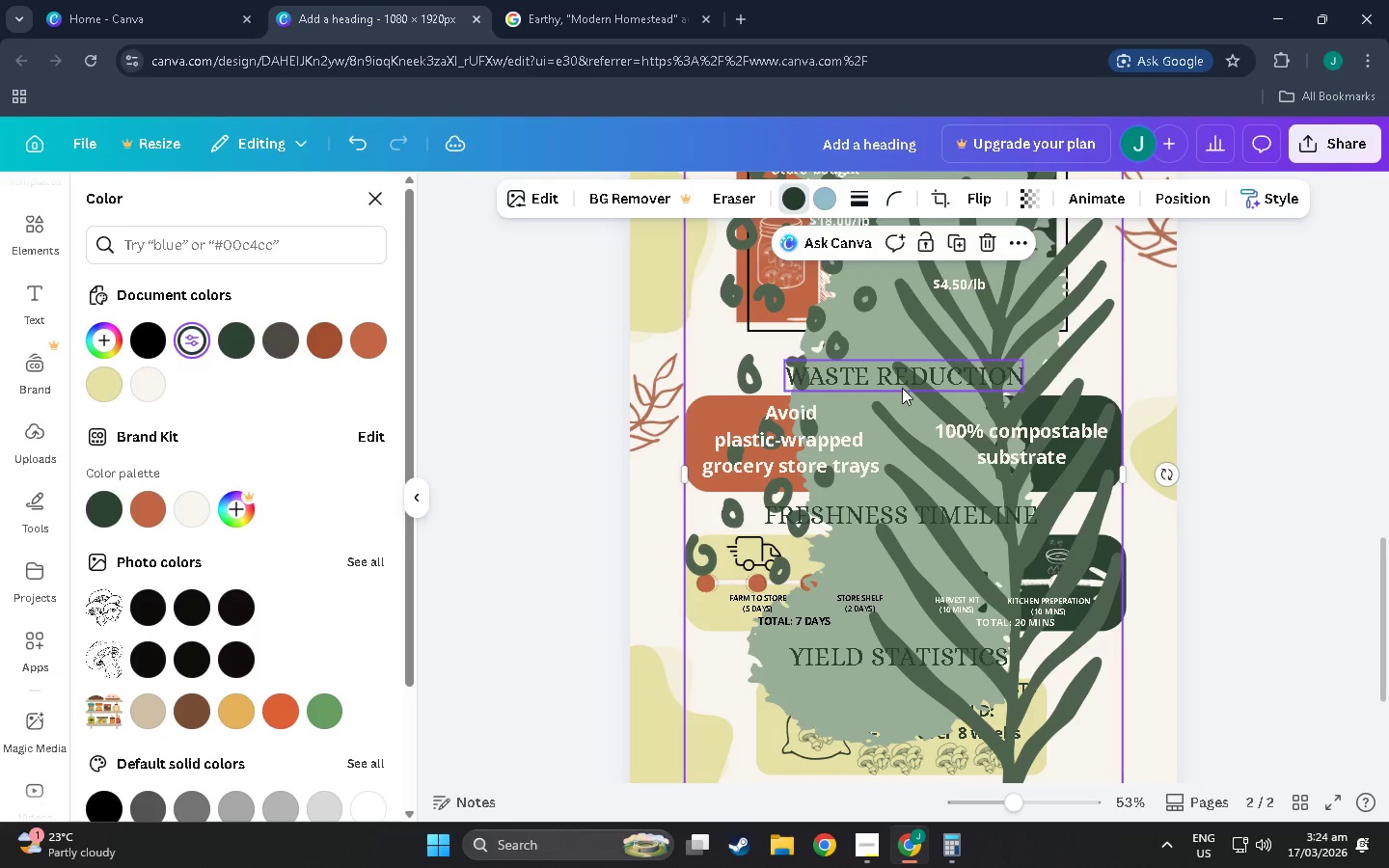 
hold_key(key=ControlLeft, duration=1.09)
scroll: coordinate [921, 505], scroll_direction: down, amount: 6.0
 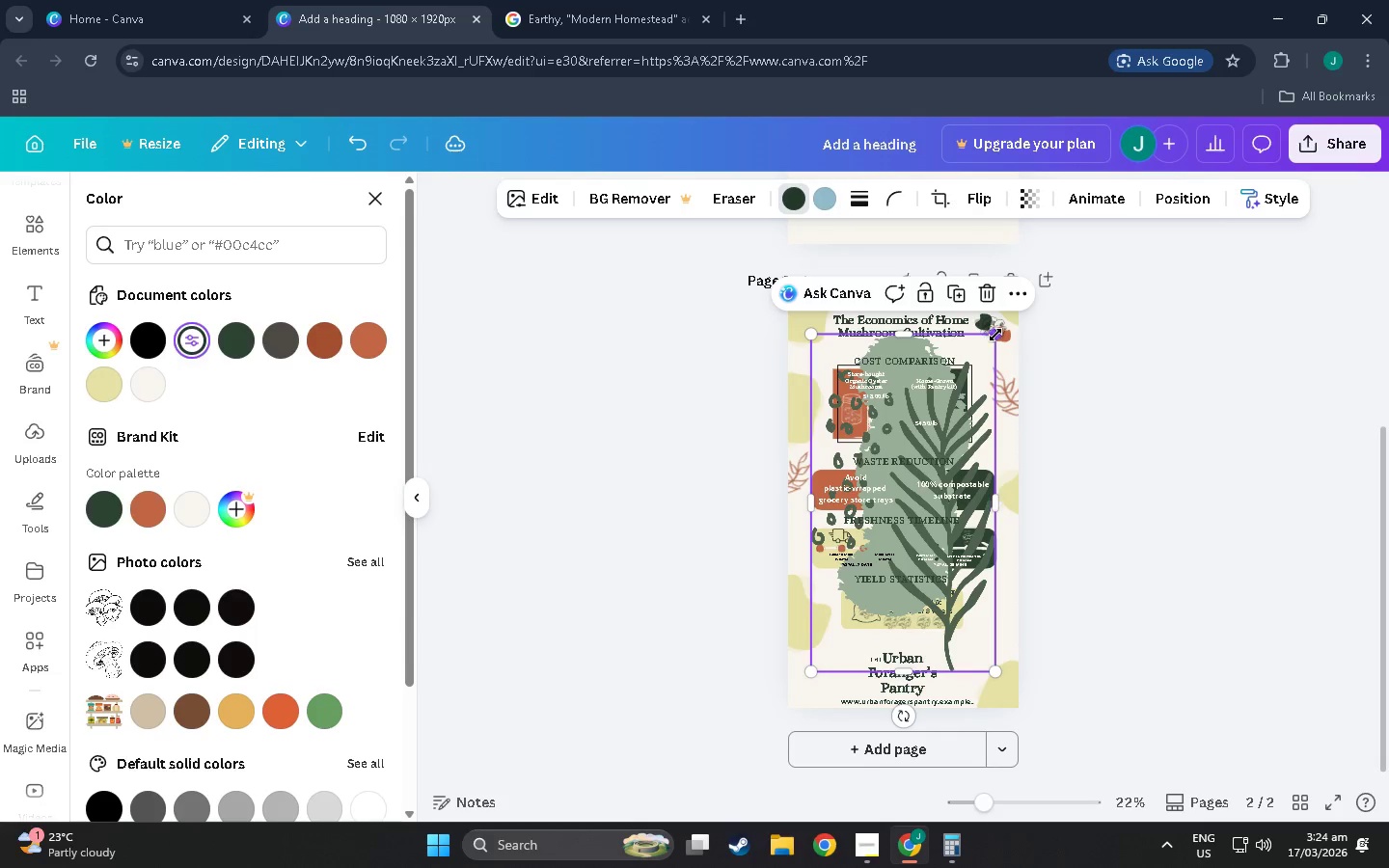 
left_click_drag(start_coordinate=[998, 335], to_coordinate=[842, 619])
 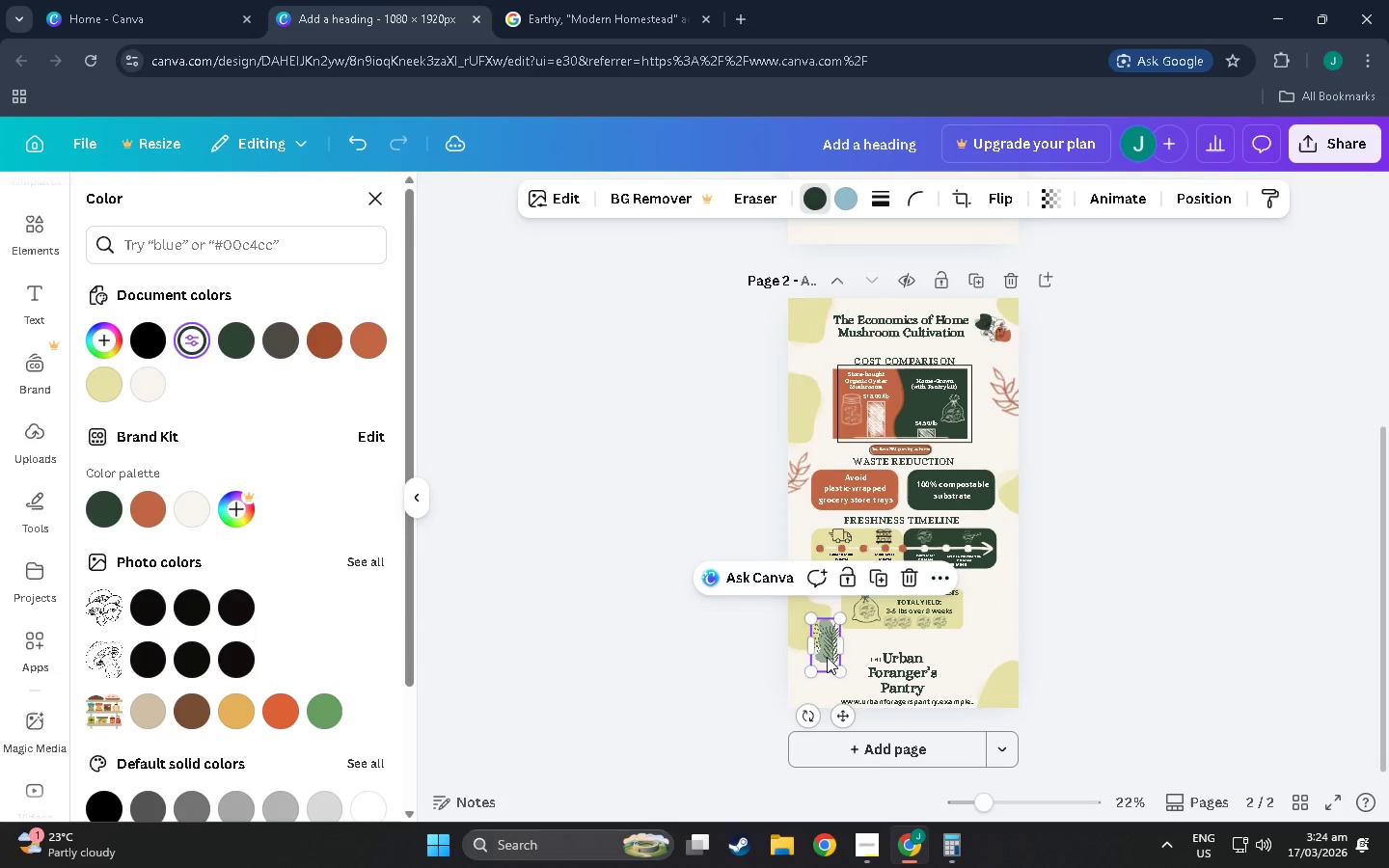 
left_click_drag(start_coordinate=[827, 657], to_coordinate=[802, 710])
 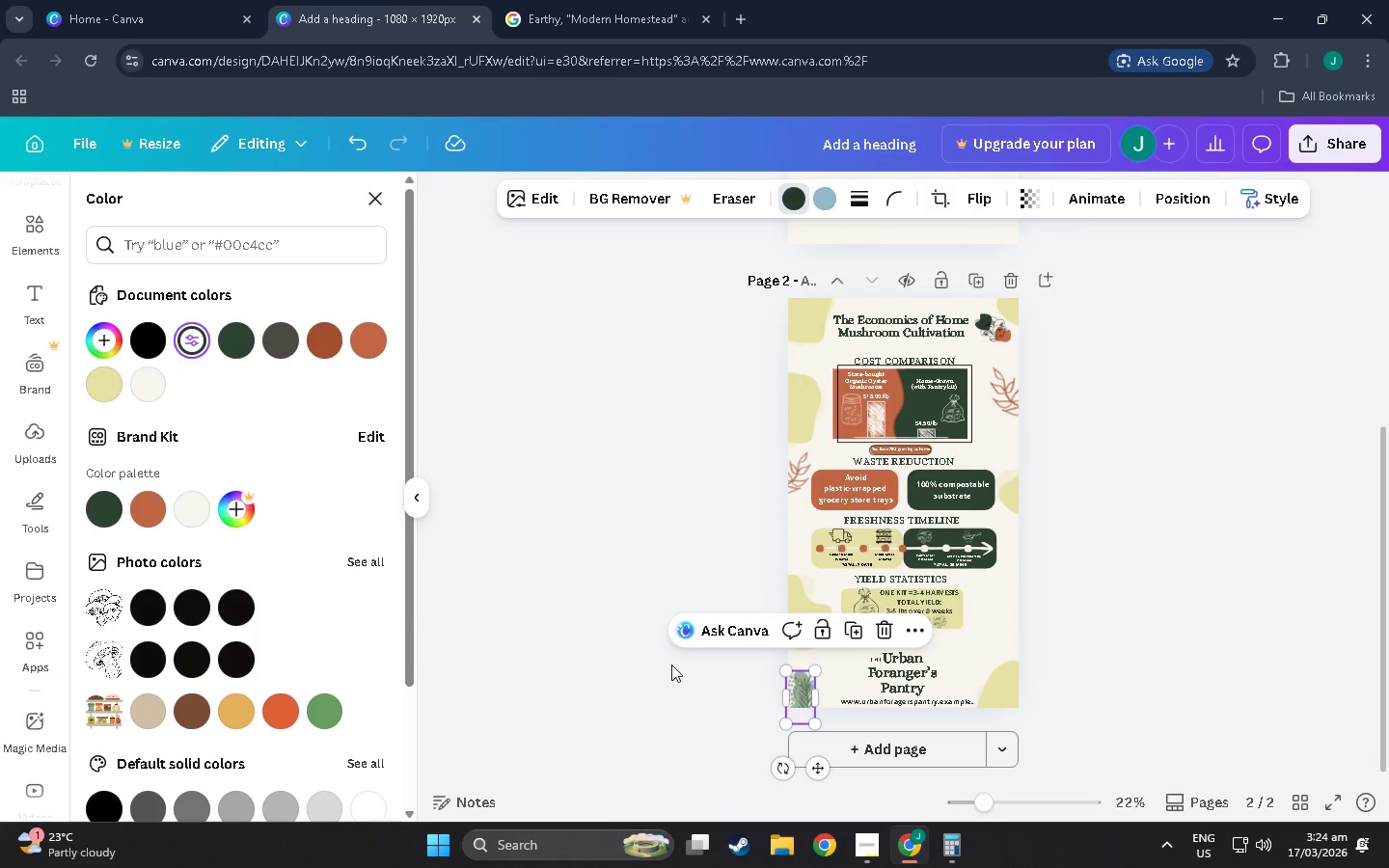 
left_click([671, 665])
 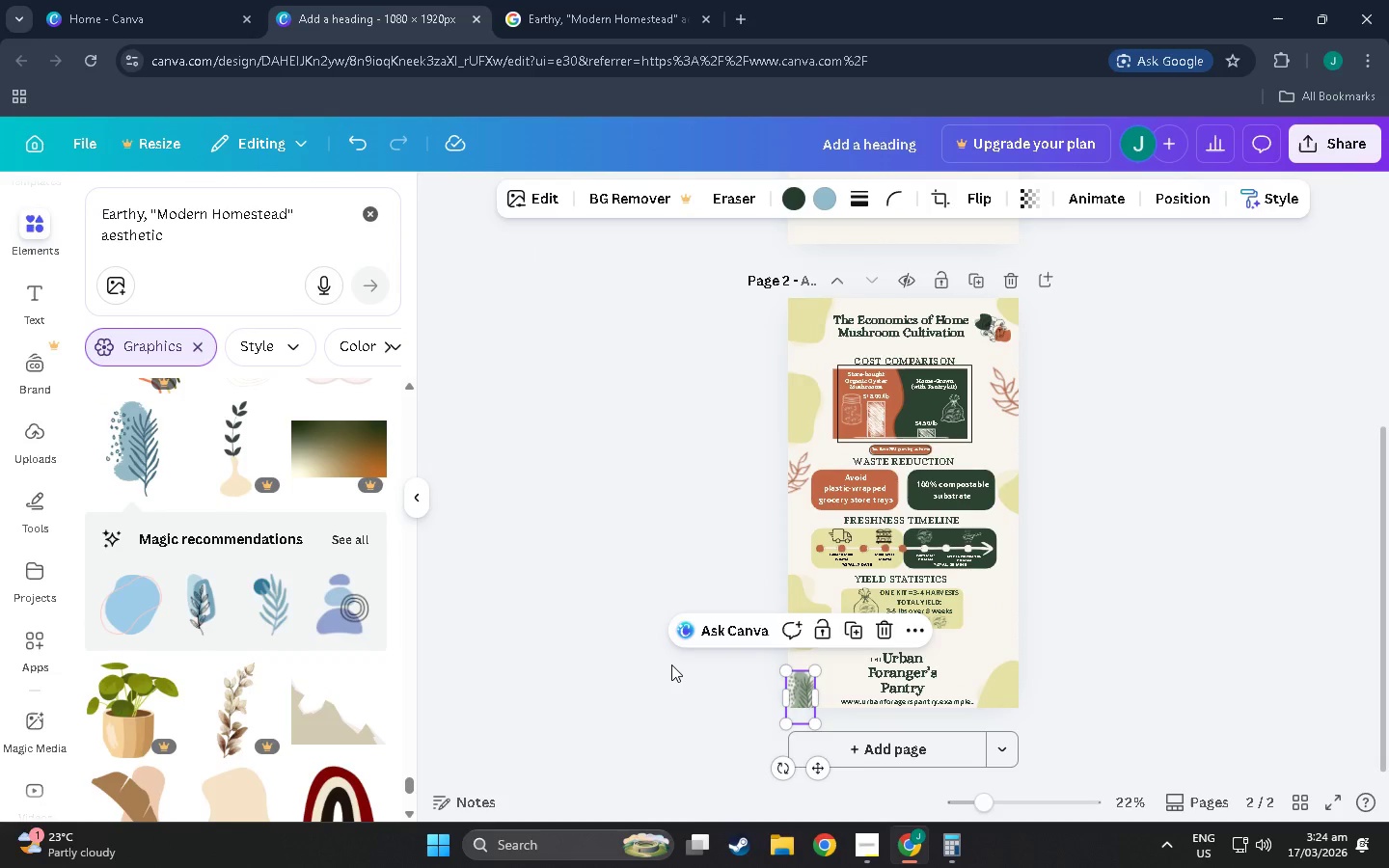 
left_click([671, 665])
 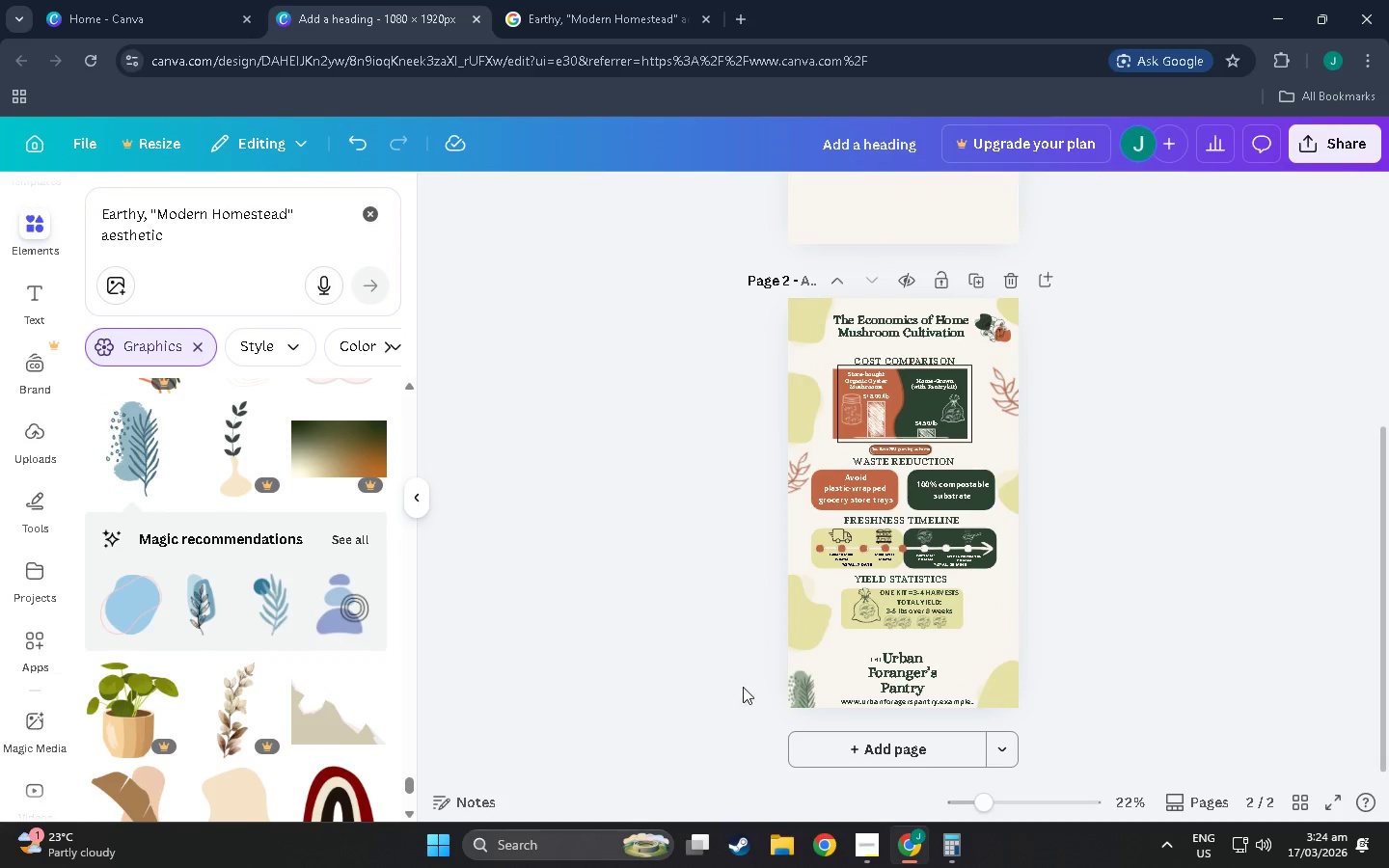 
hold_key(key=ControlLeft, duration=0.88)
scroll: coordinate [845, 712], scroll_direction: up, amount: 8.0
 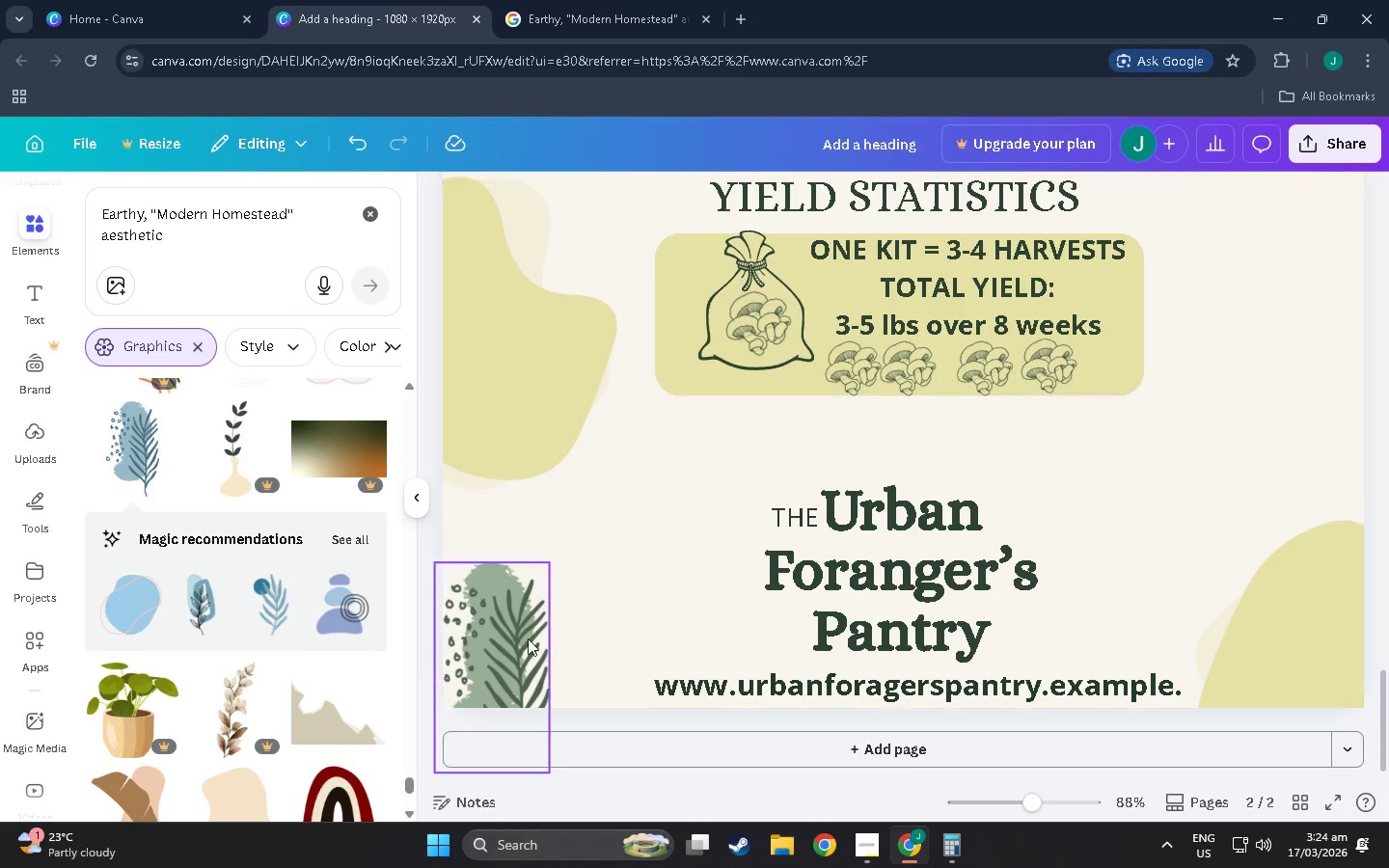 
left_click_drag(start_coordinate=[515, 646], to_coordinate=[517, 585])
 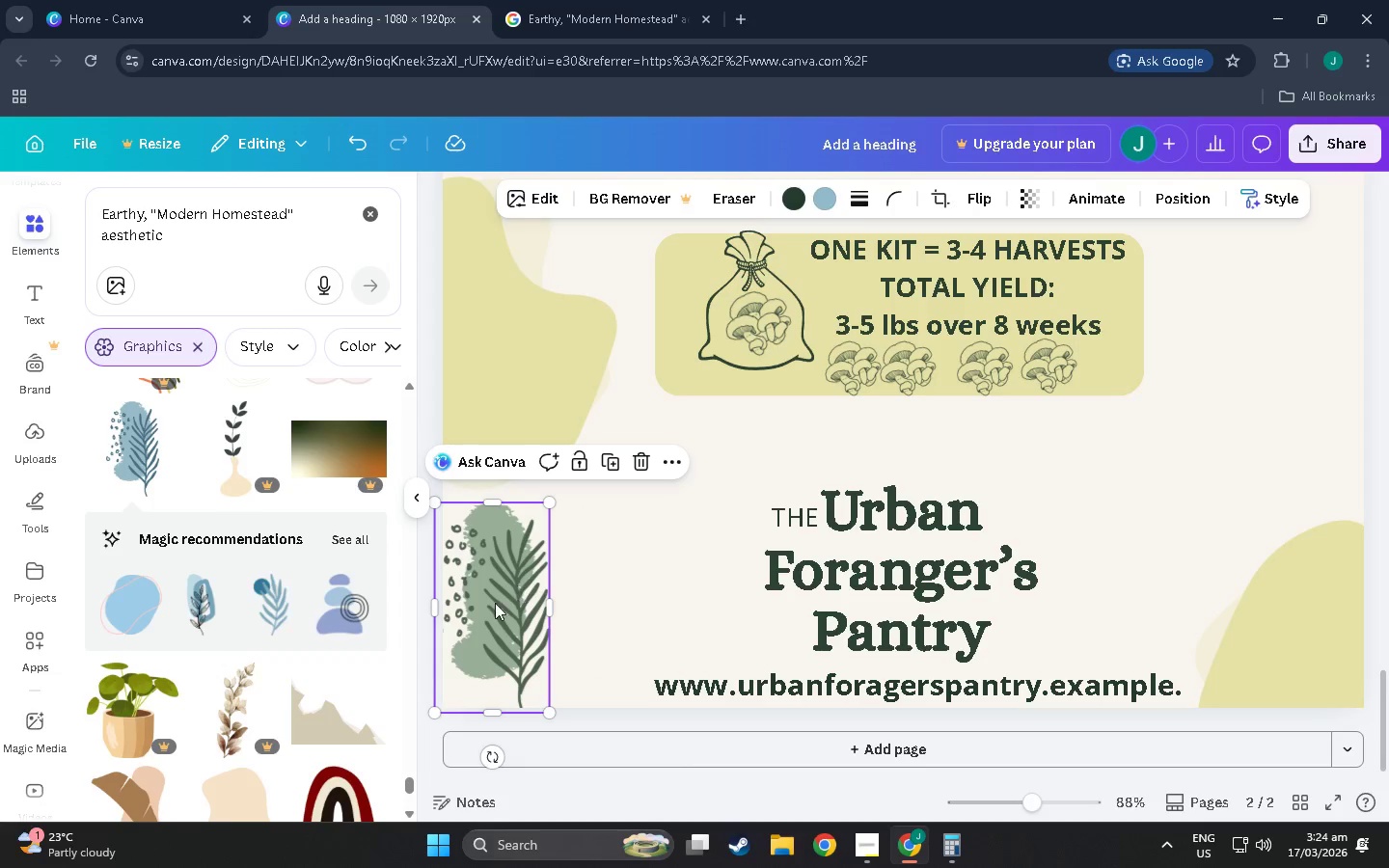 
hold_key(key=ControlLeft, duration=0.48)
hold_key(key=ControlLeft, duration=0.42)
scroll: coordinate [593, 606], scroll_direction: down, amount: 5.0
 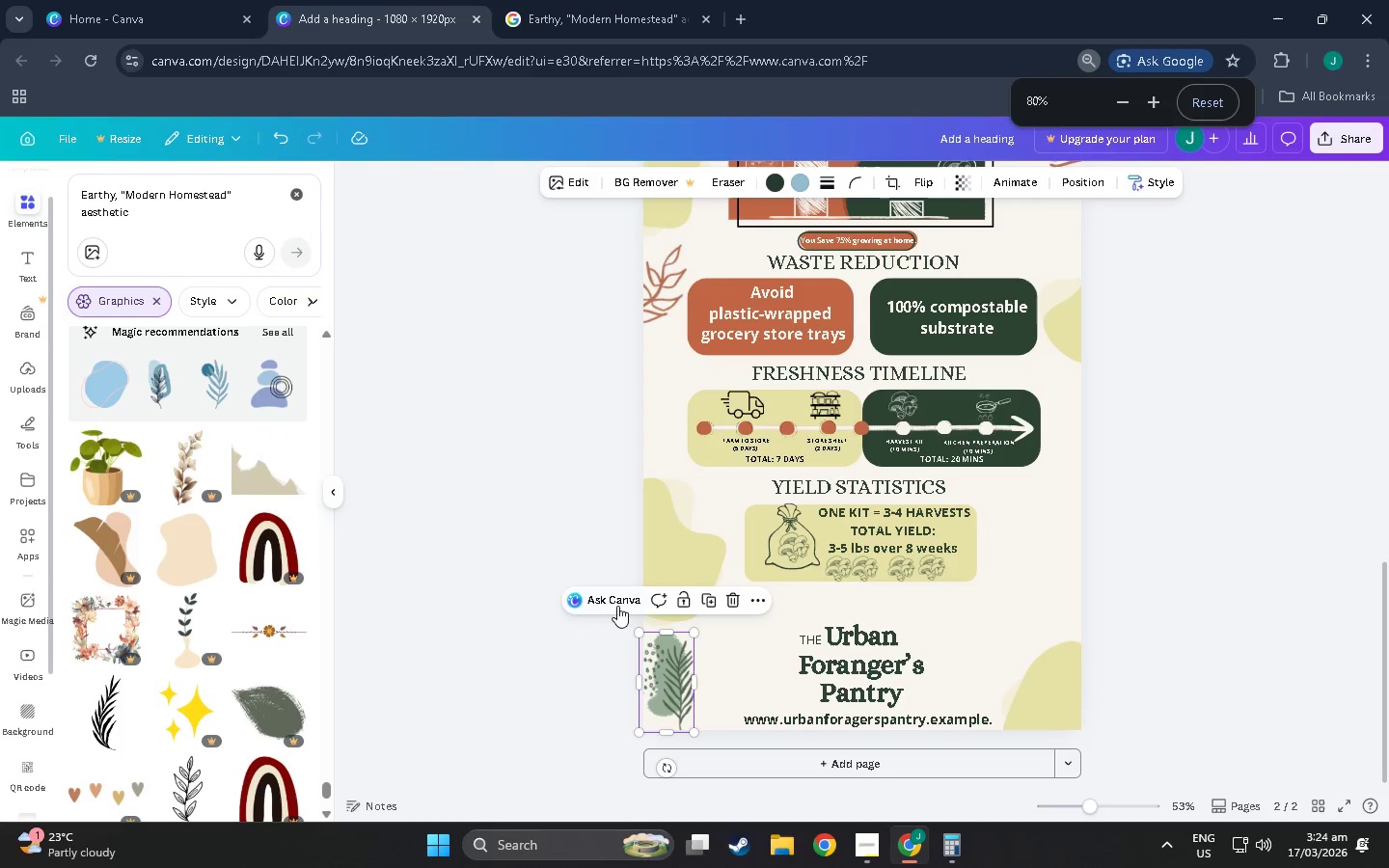 
left_click([617, 606])
 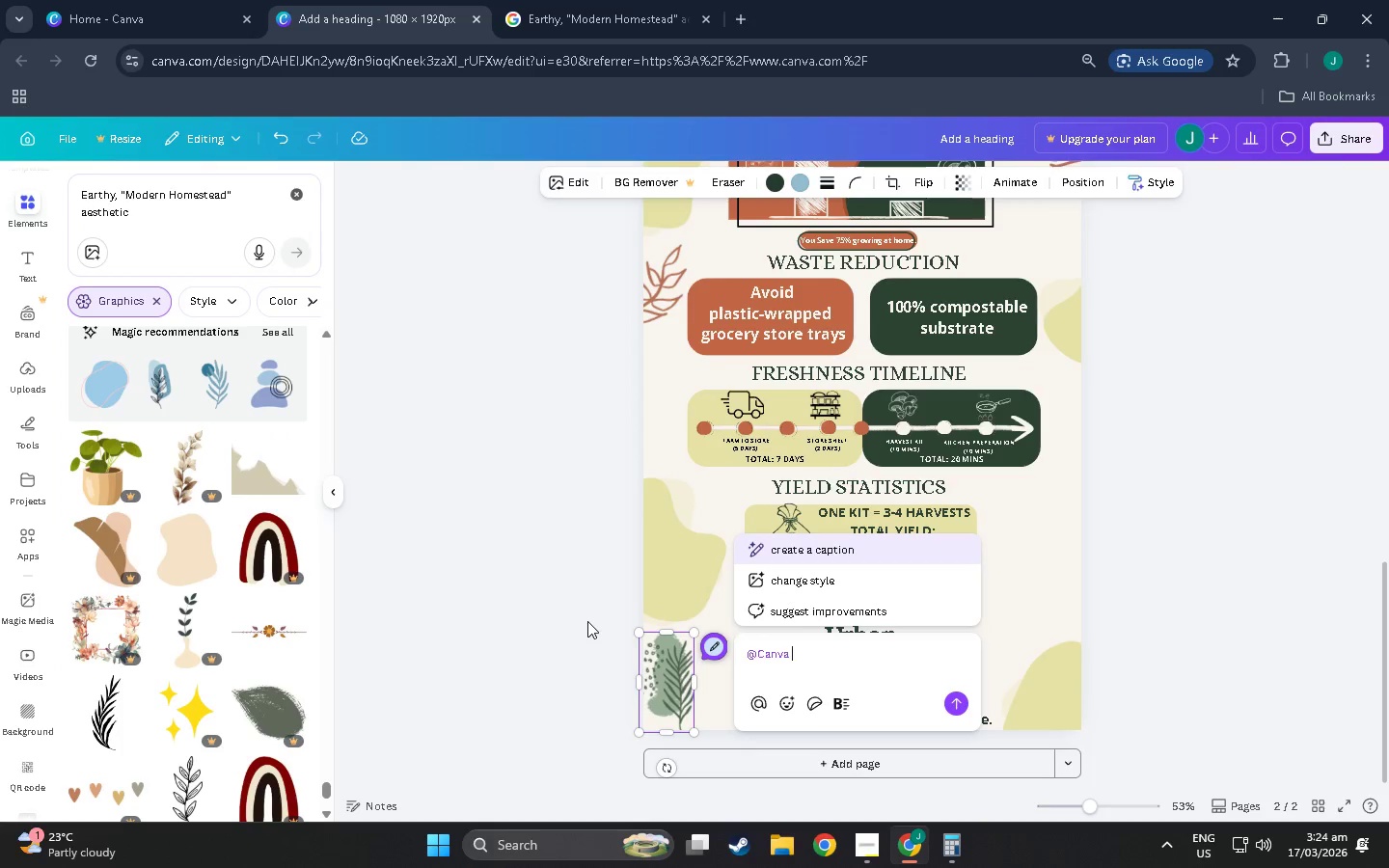 
left_click([587, 621])
 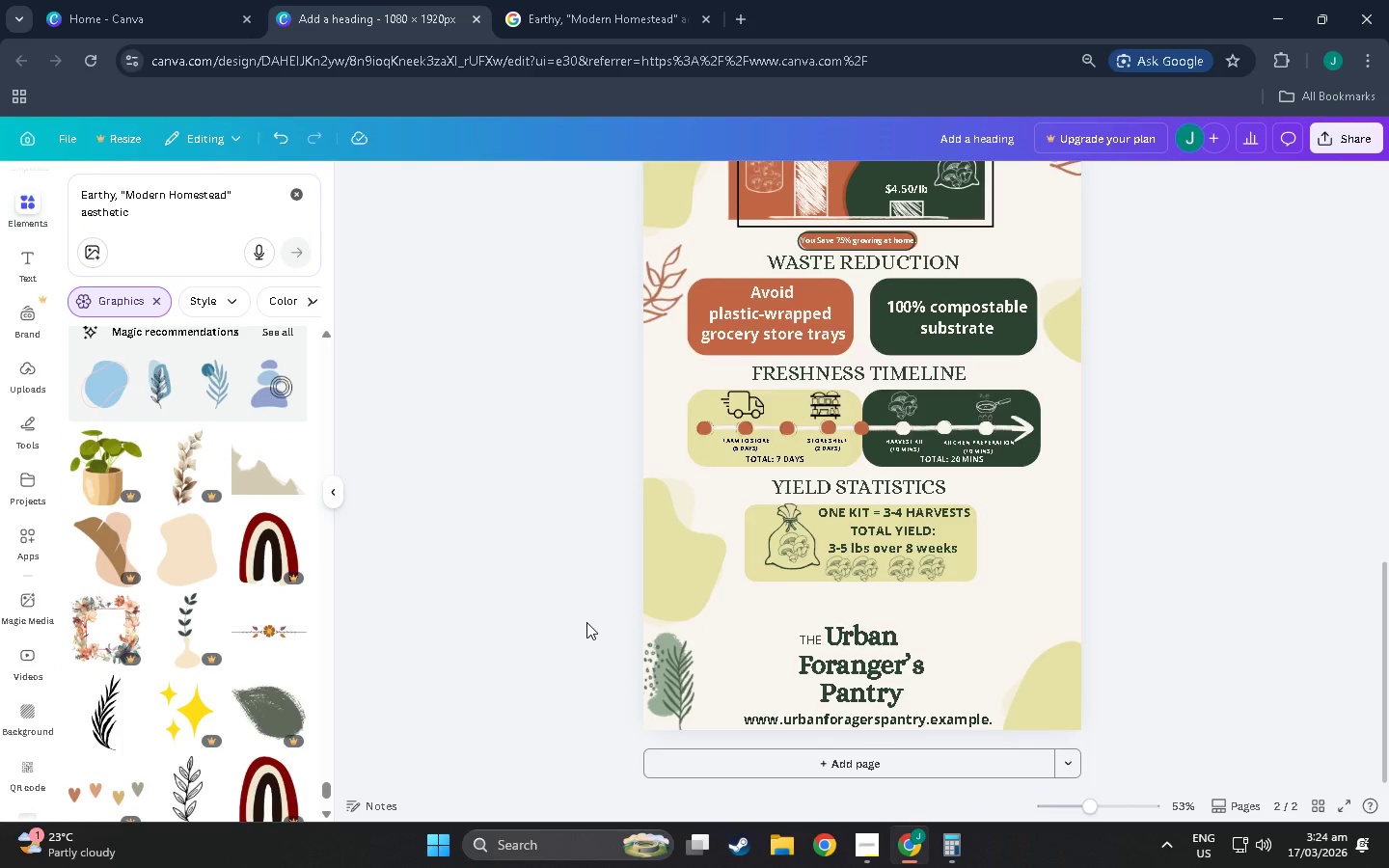 
scroll: coordinate [565, 584], scroll_direction: up, amount: 11.0
 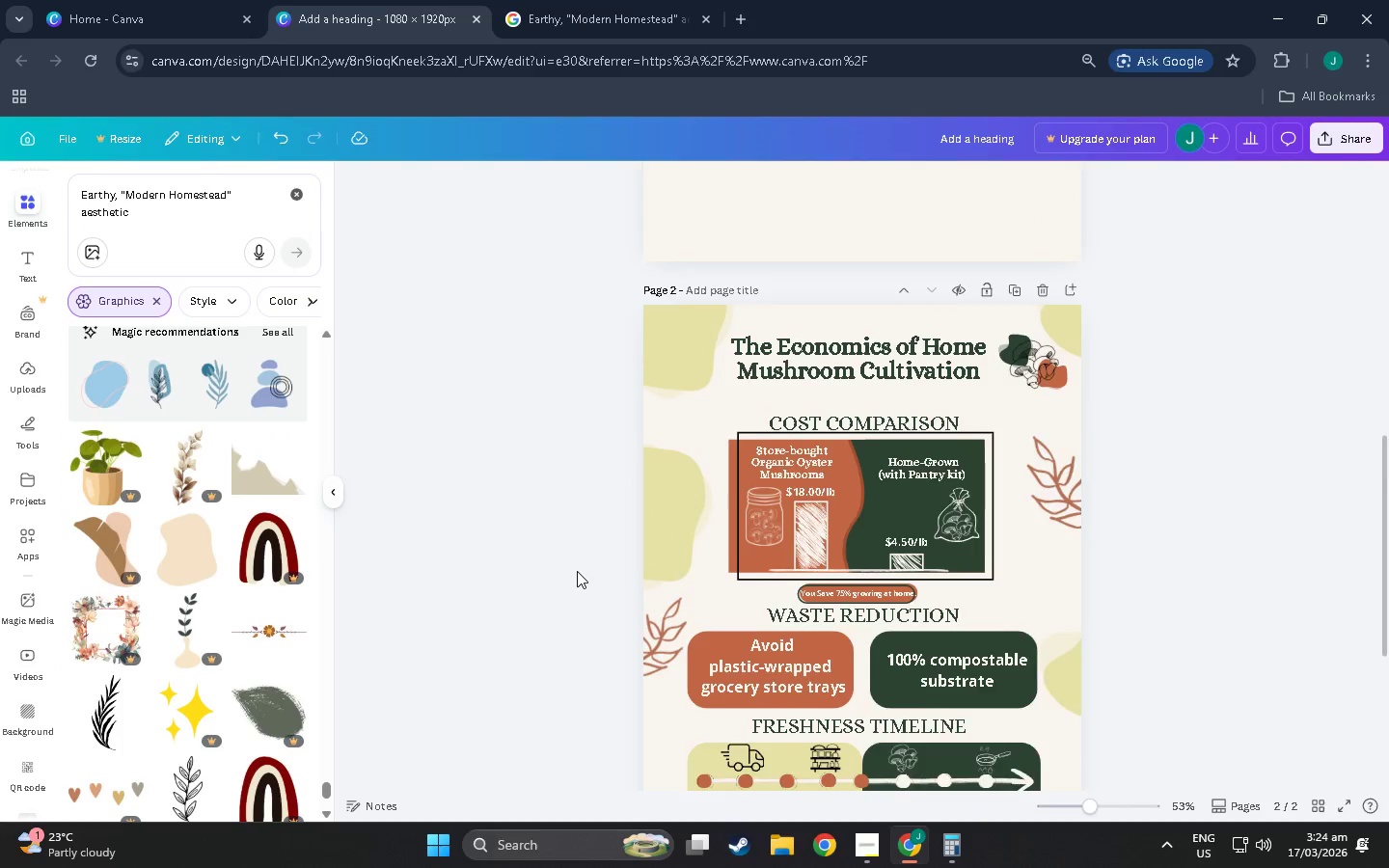 
scroll: coordinate [188, 463], scroll_direction: down, amount: 35.0
 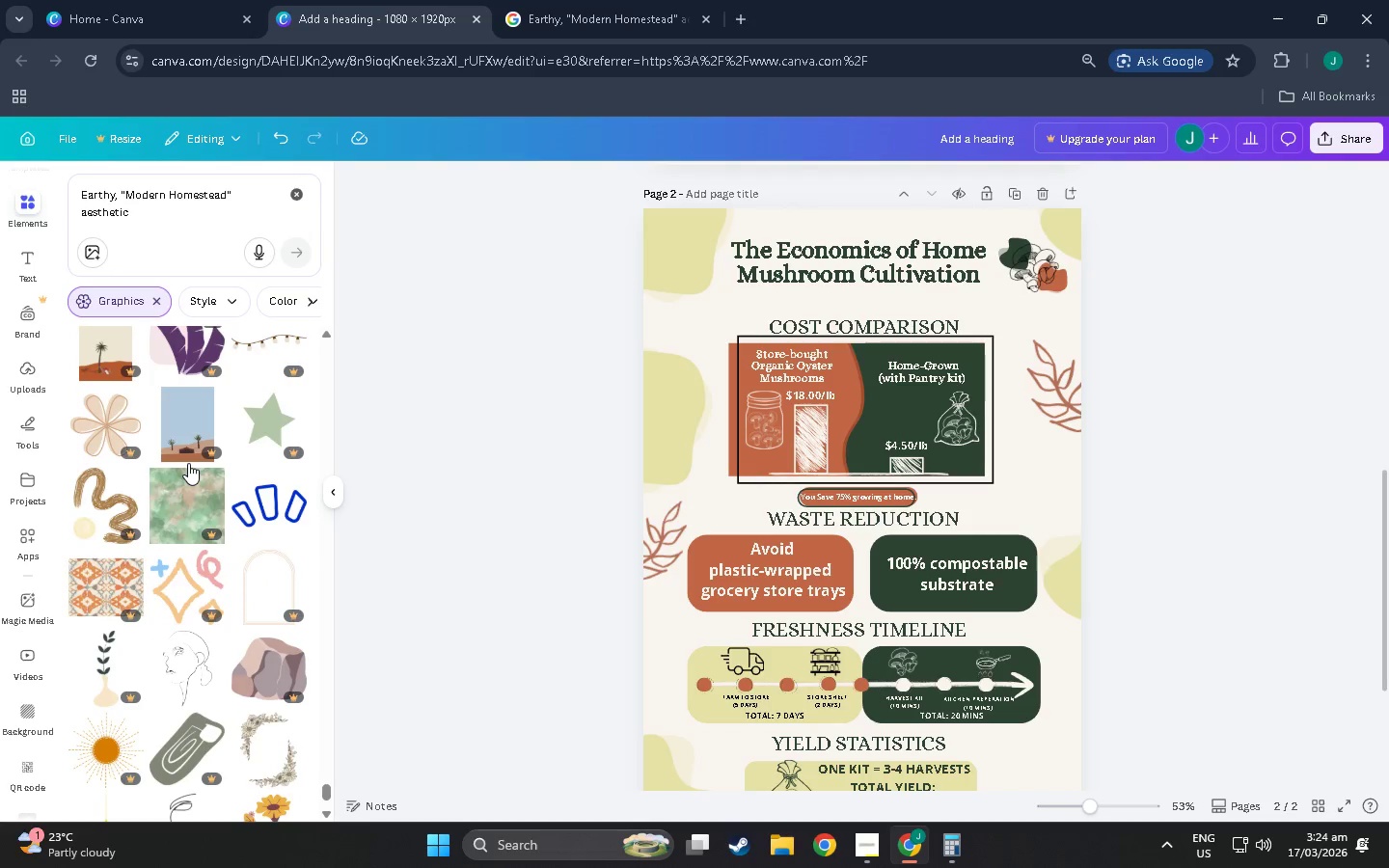 
scroll: coordinate [191, 499], scroll_direction: up, amount: 25.0
 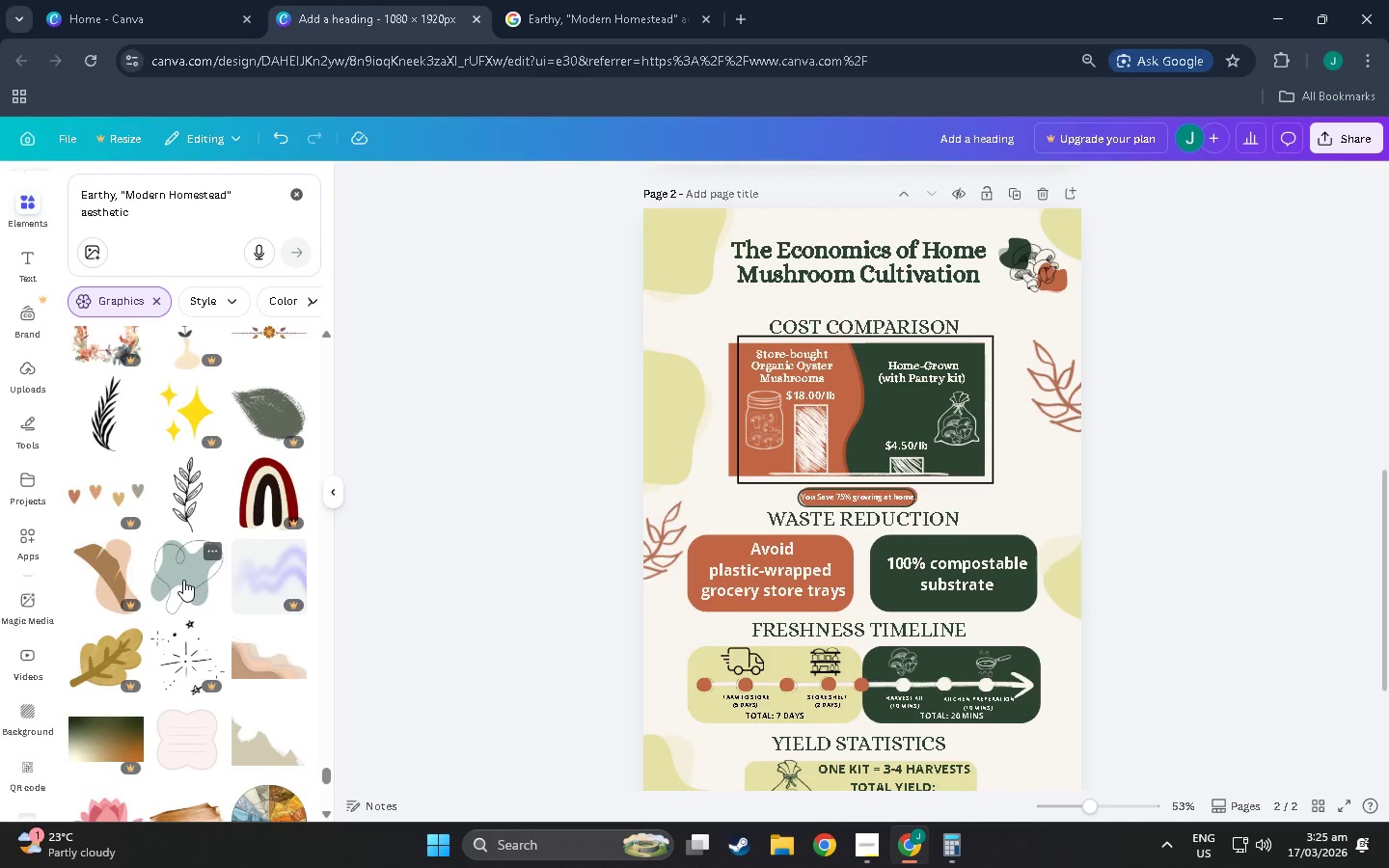 
left_click([183, 580])
 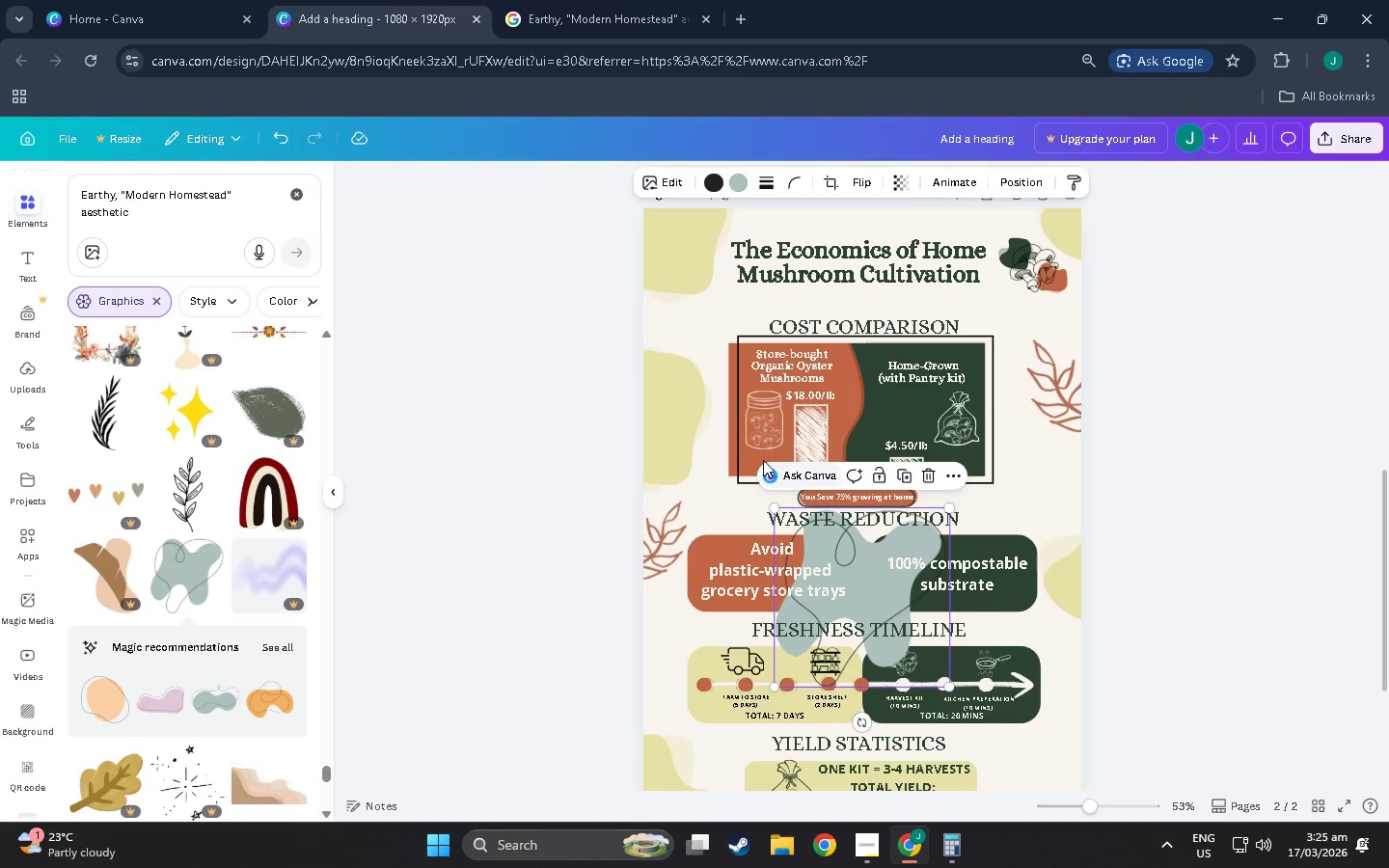 
left_click([682, 429])
 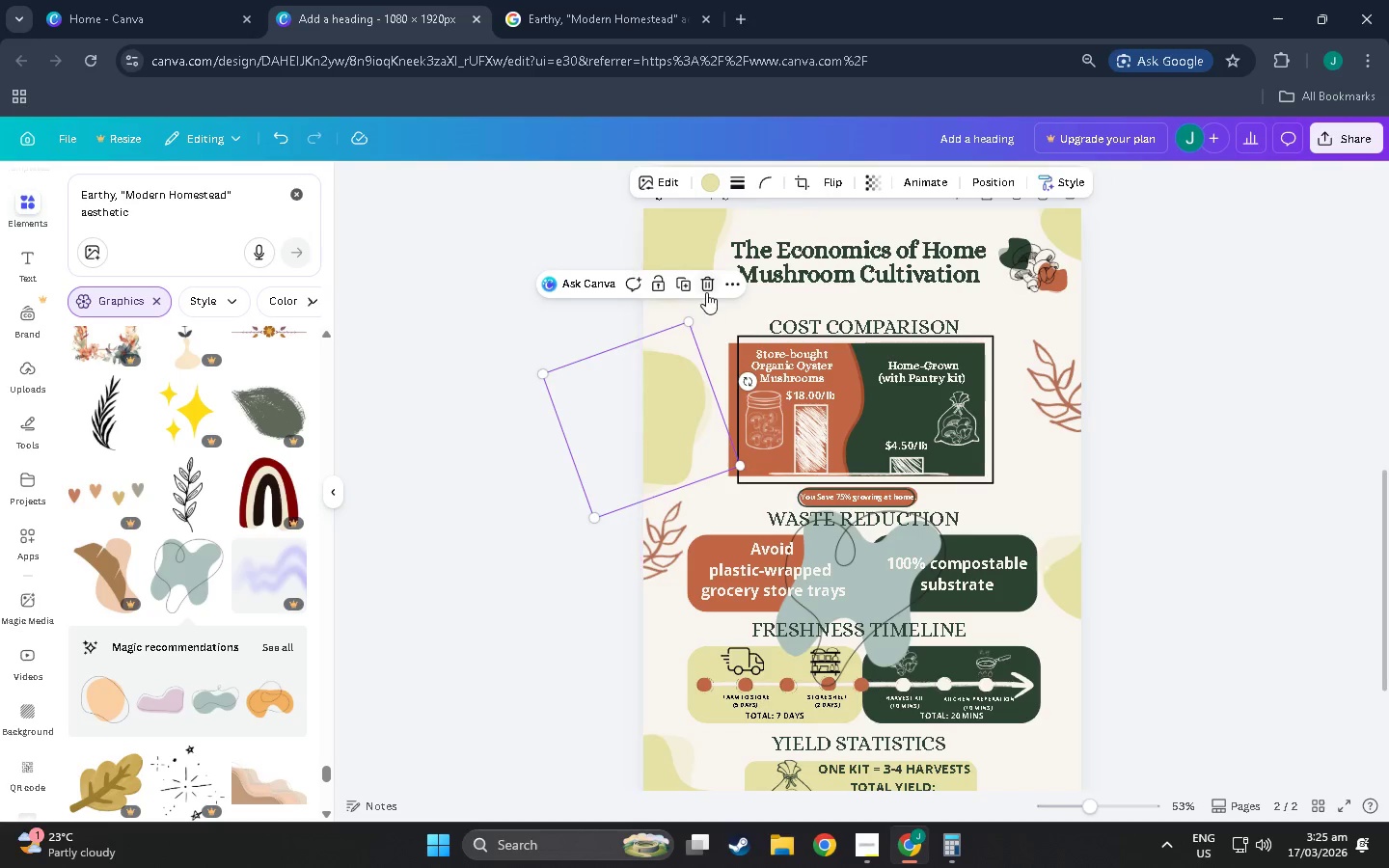 
left_click([706, 291])
 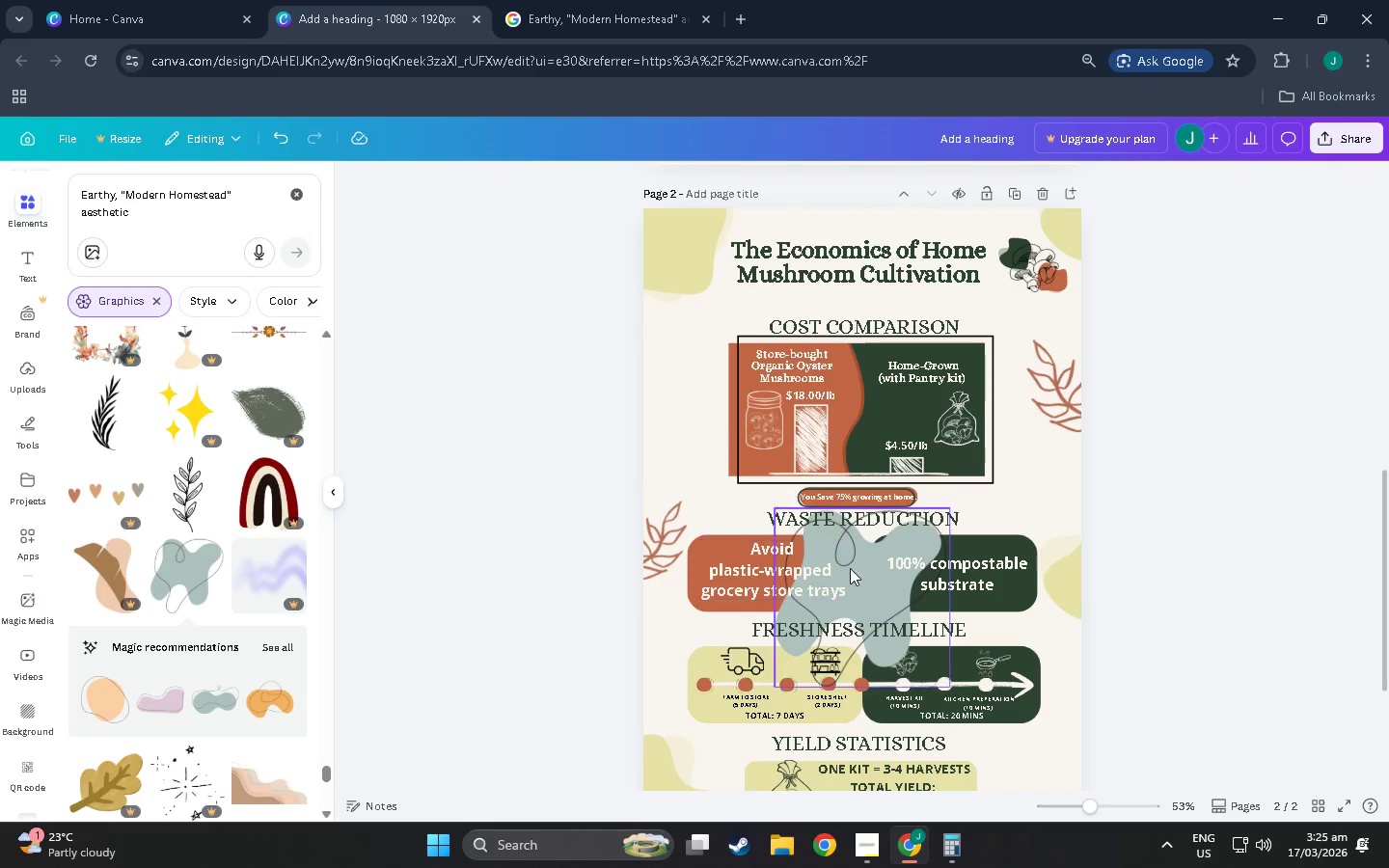 
left_click_drag(start_coordinate=[858, 593], to_coordinate=[629, 414])
 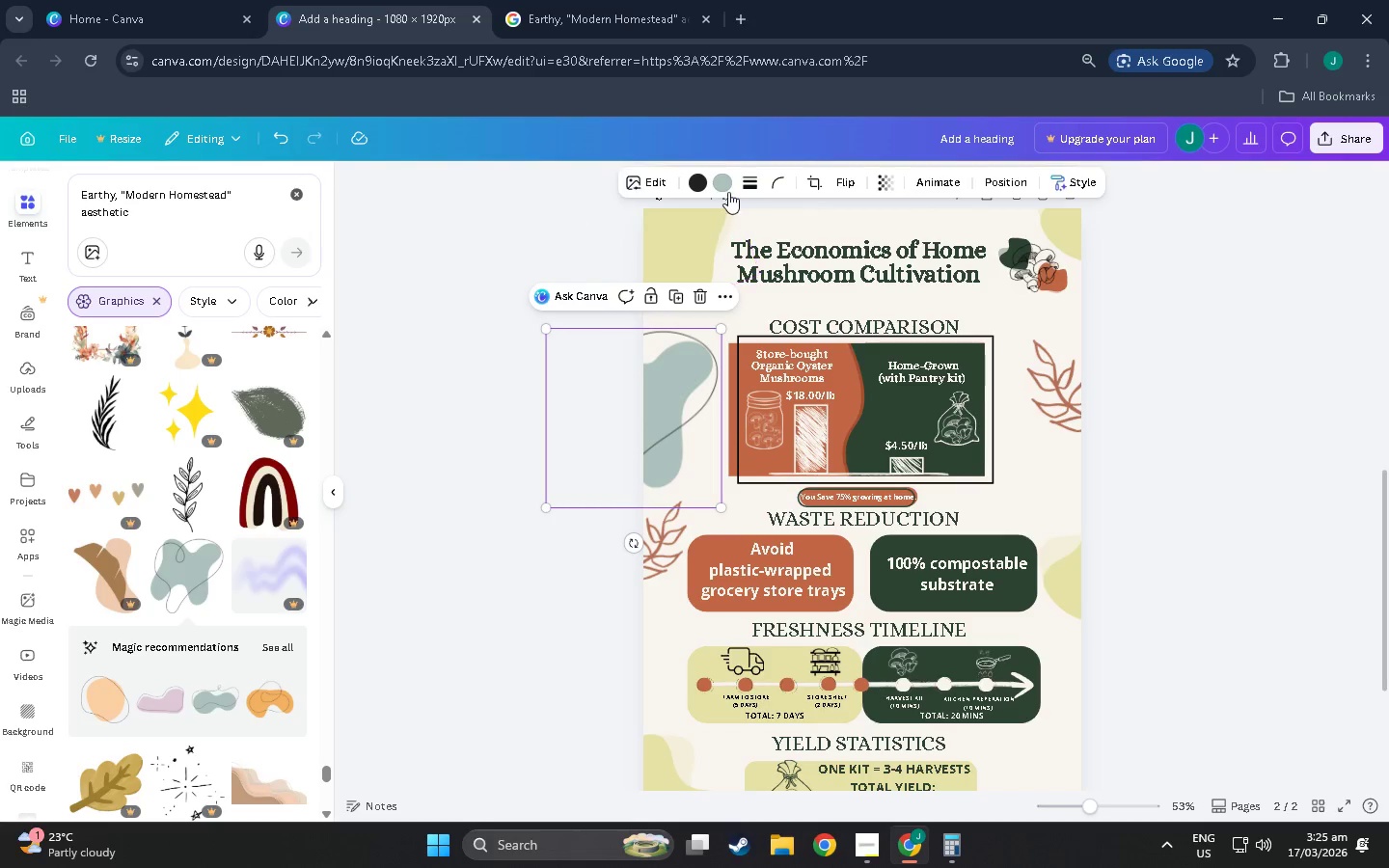 
left_click([724, 177])
 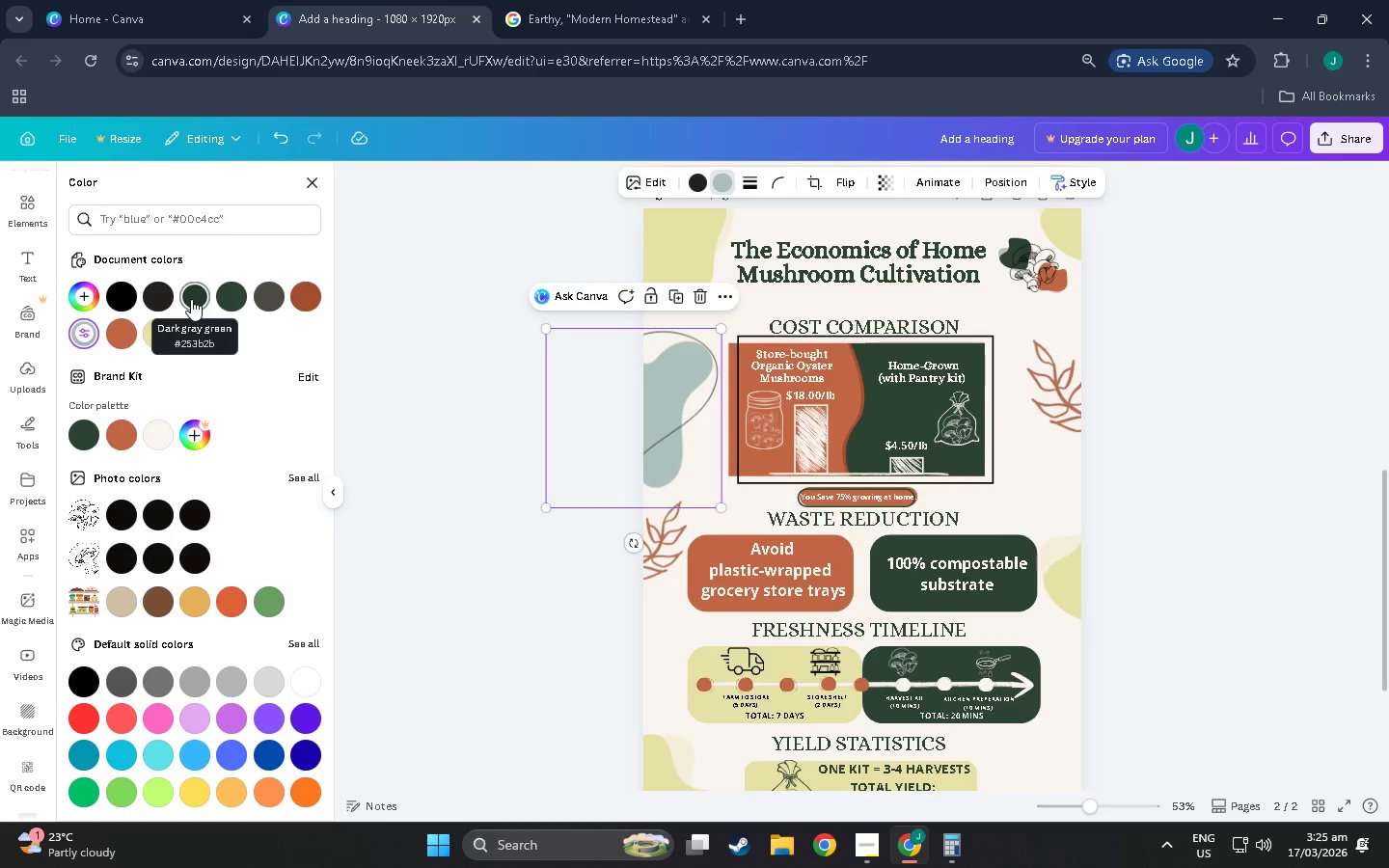 
left_click([157, 338])
 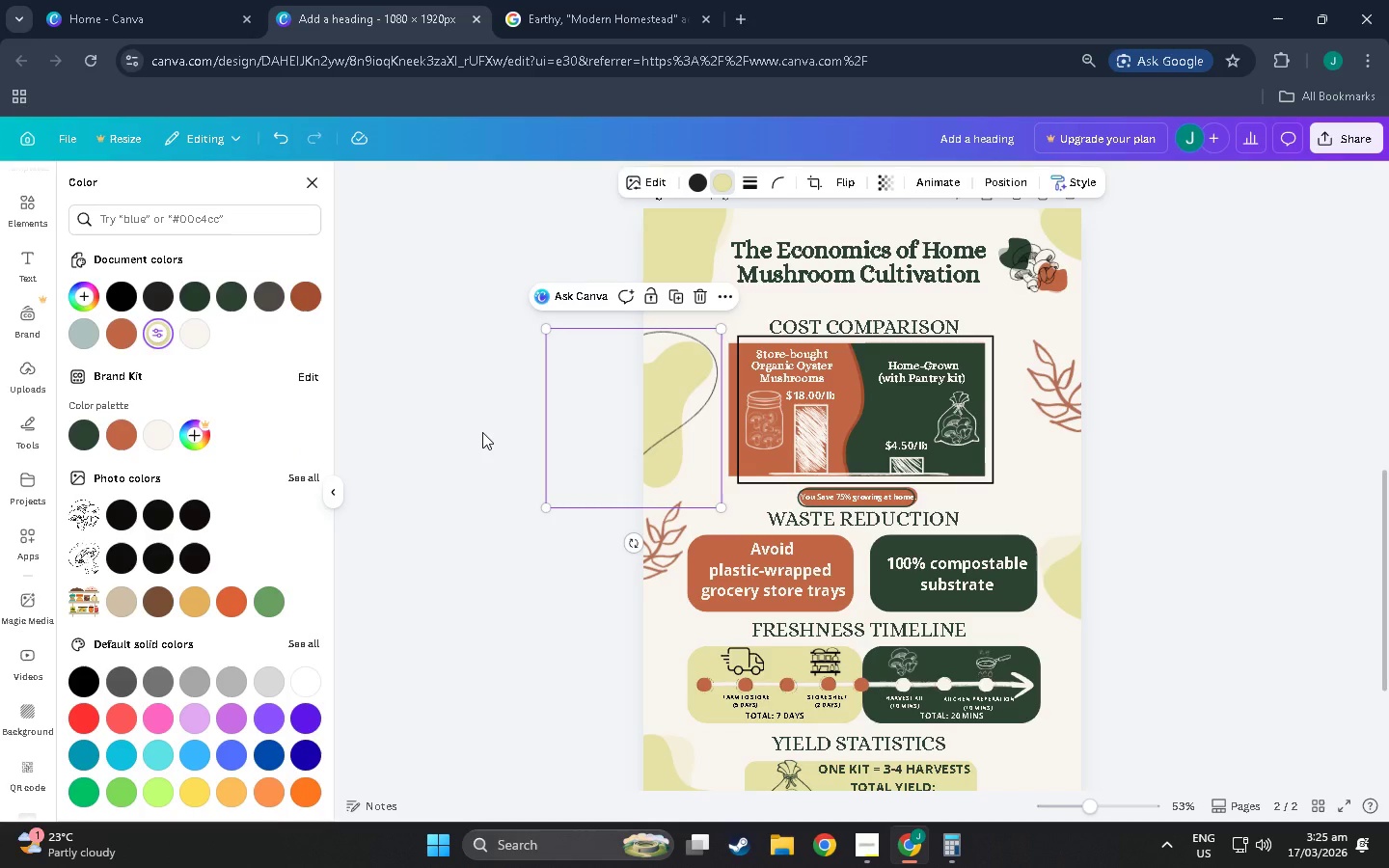 
left_click([482, 432])
 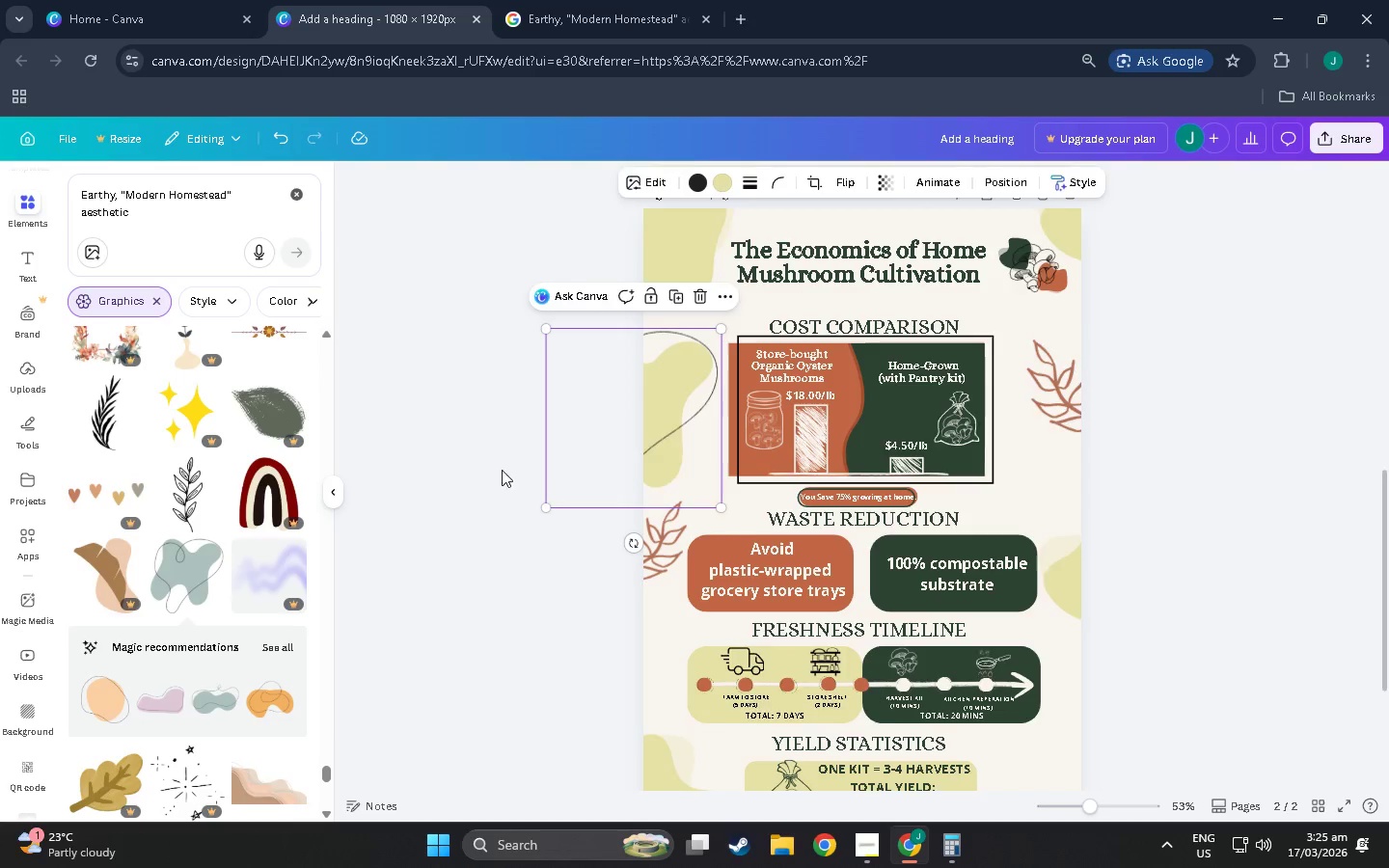 
scroll: coordinate [502, 474], scroll_direction: down, amount: 5.0
 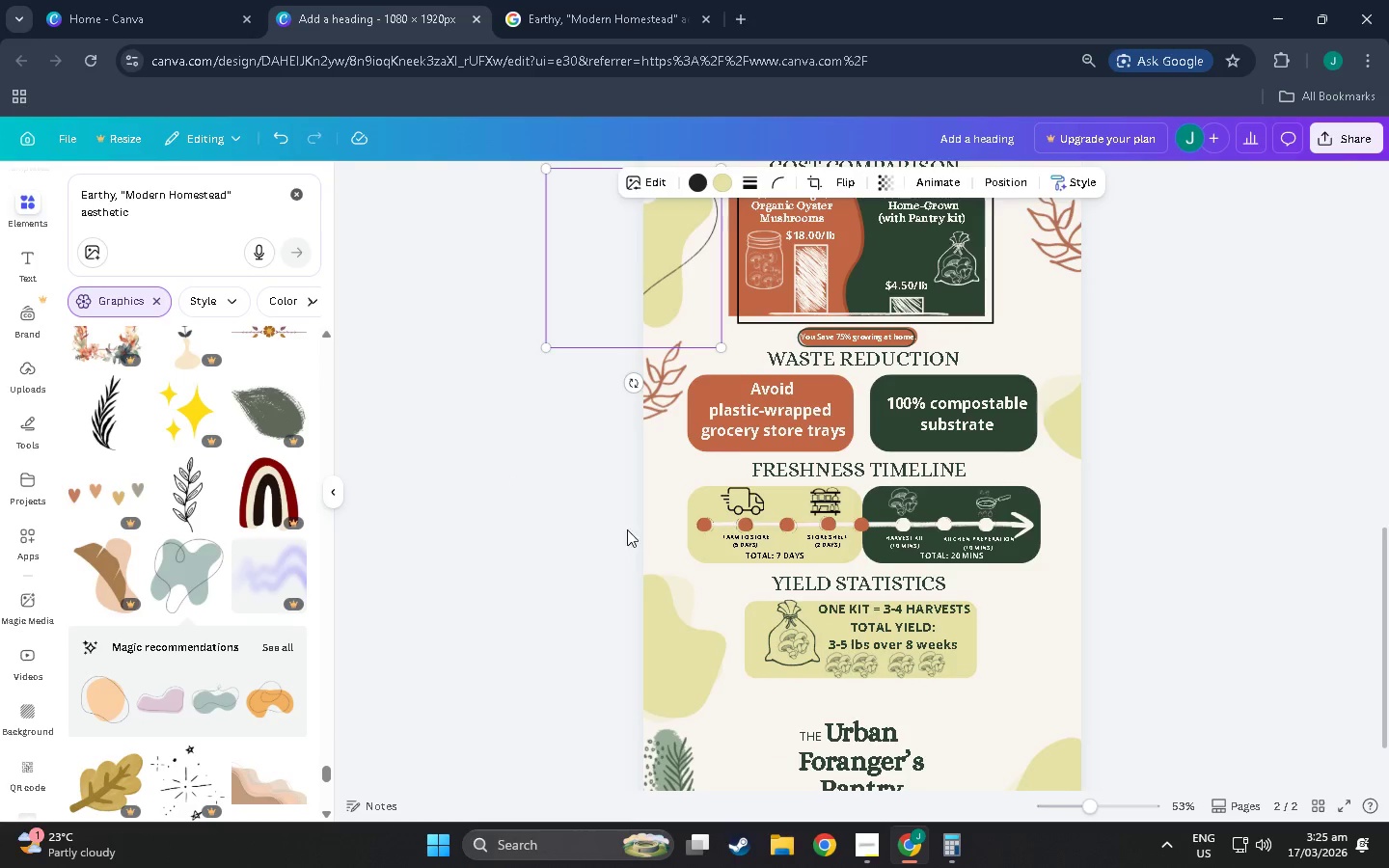 
scroll: coordinate [655, 410], scroll_direction: up, amount: 4.0
 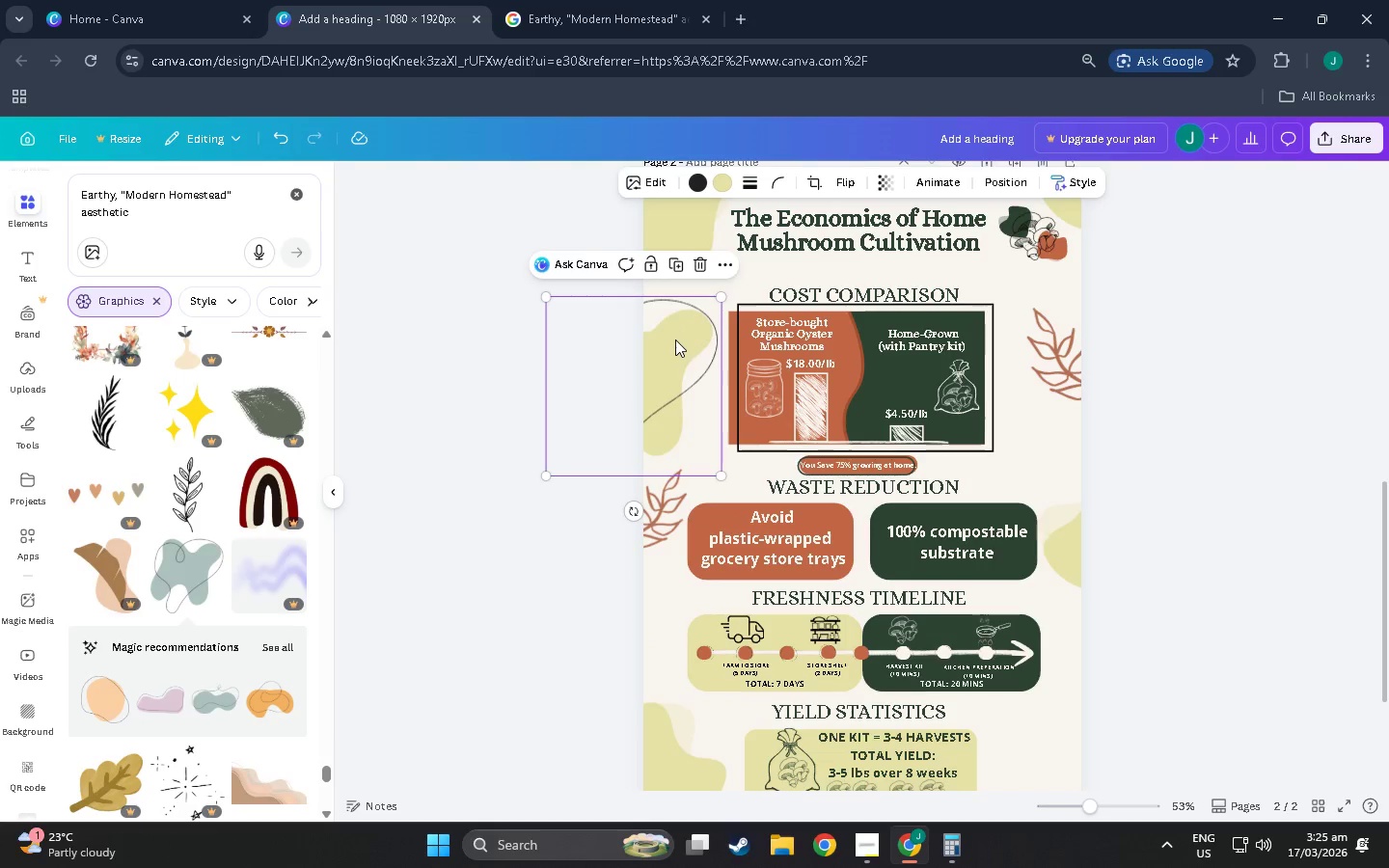 
key(Control+C)
 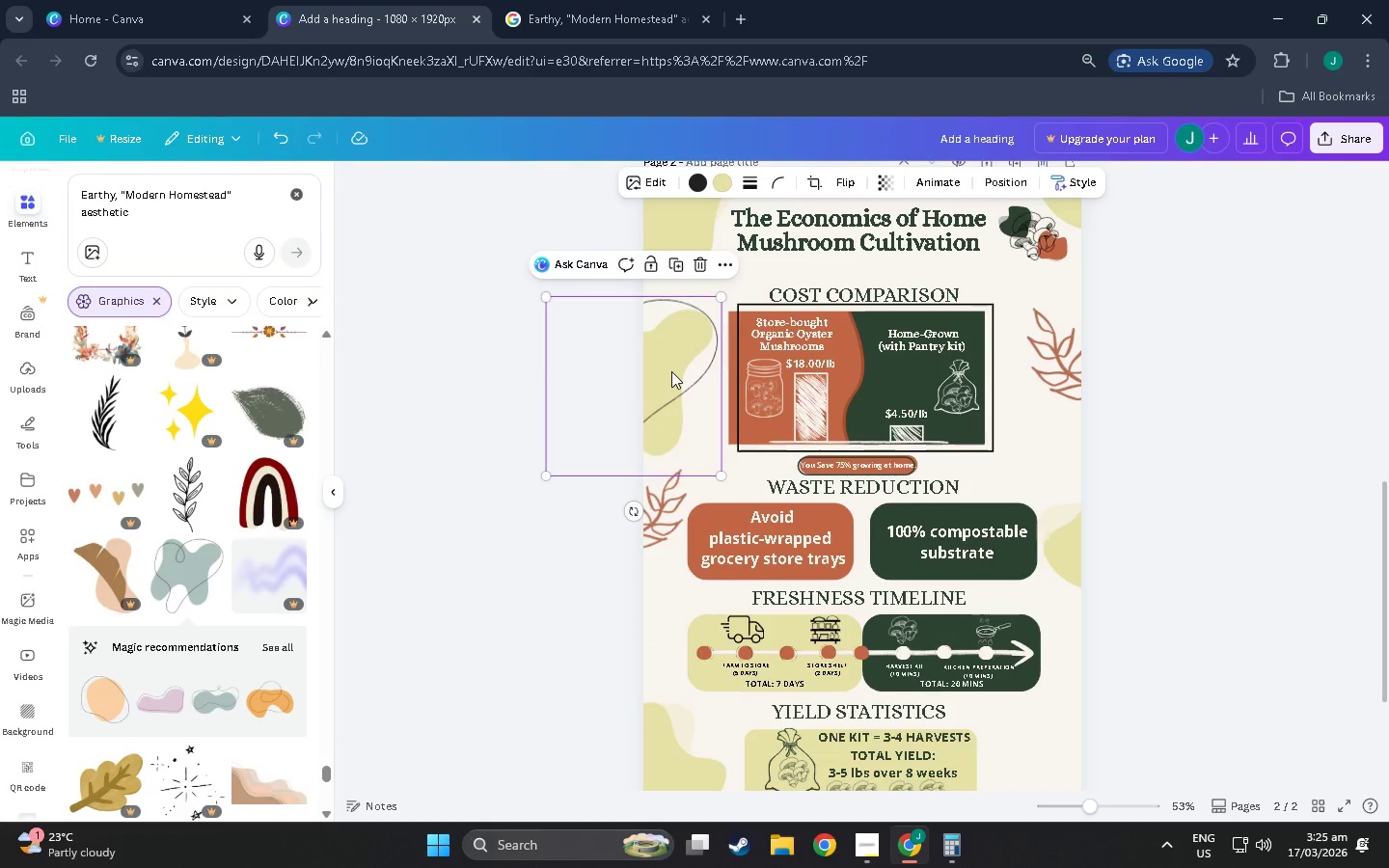 
key(Control+V)
 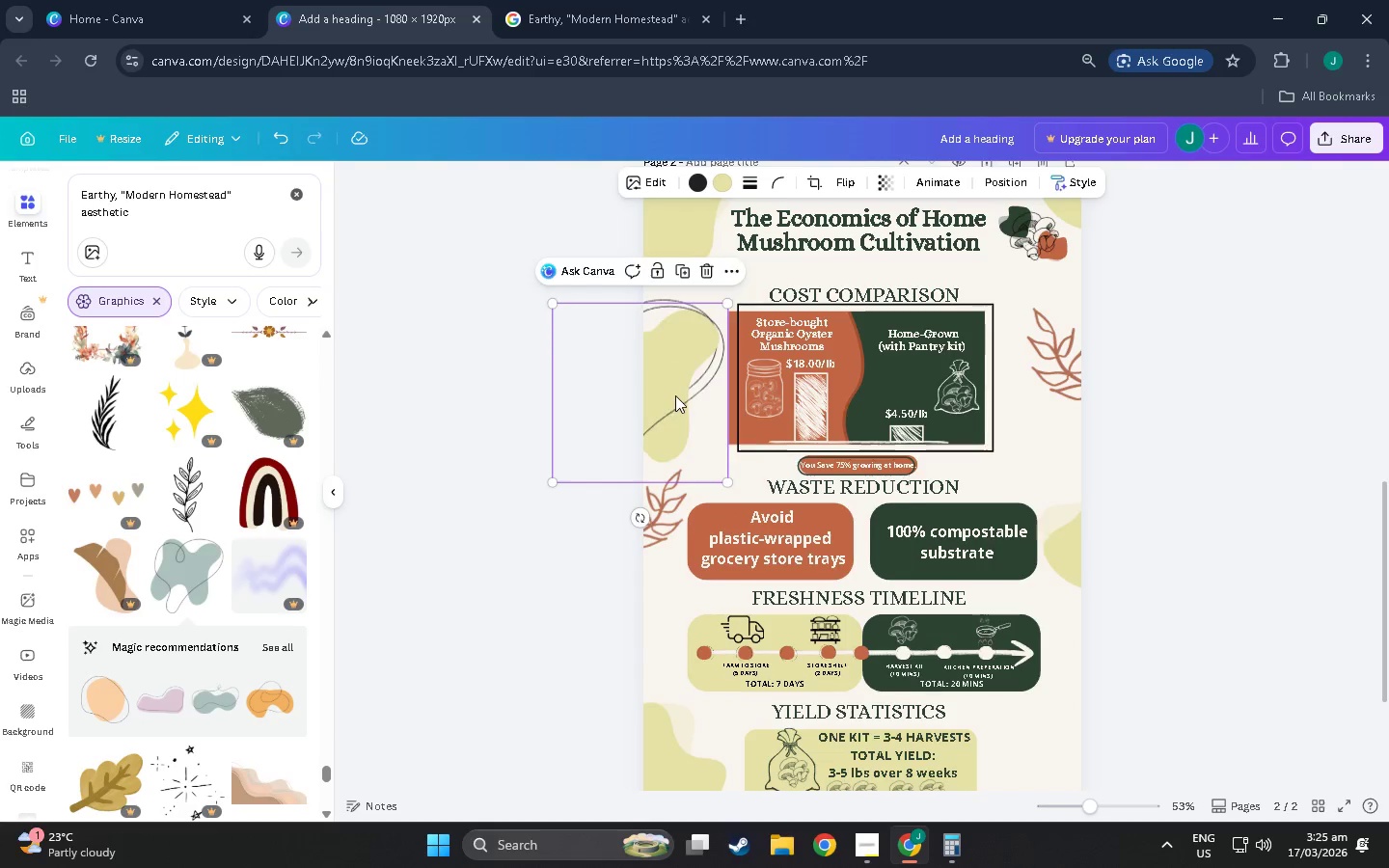 
left_click_drag(start_coordinate=[674, 395], to_coordinate=[1184, 641])
 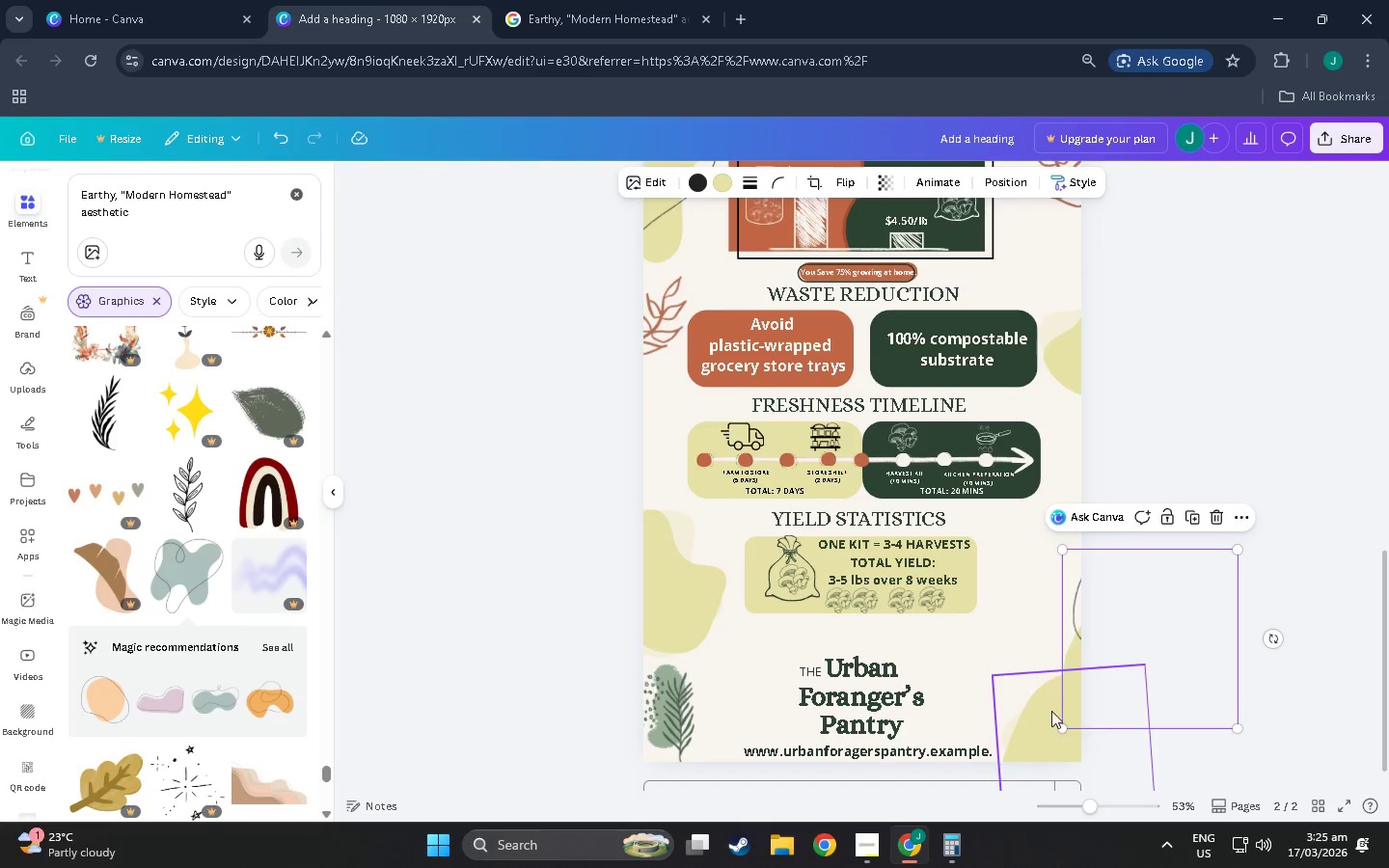 
scroll: coordinate [1195, 594], scroll_direction: down, amount: 6.0
 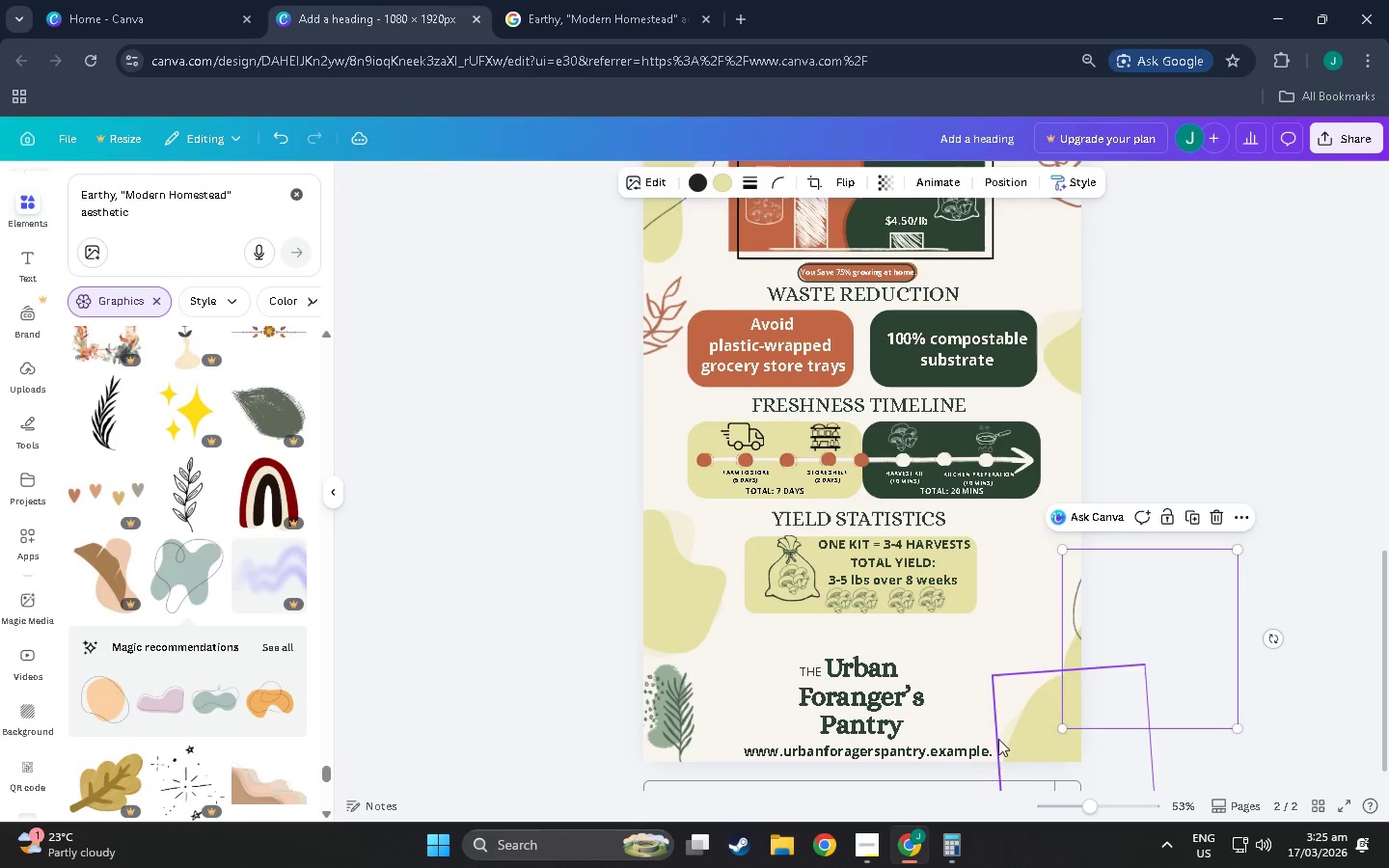 
left_click([1051, 710])
 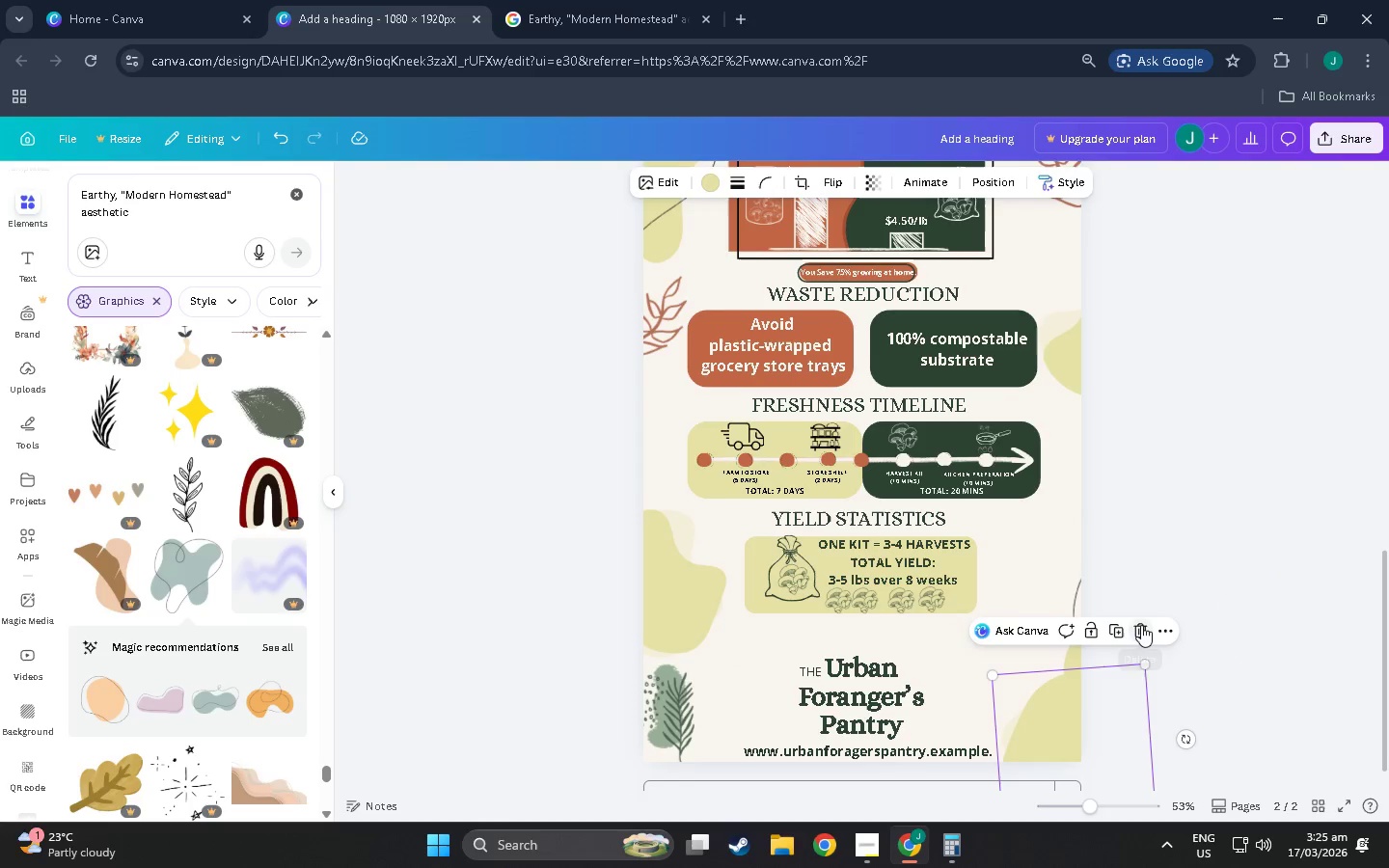 
left_click([1141, 625])
 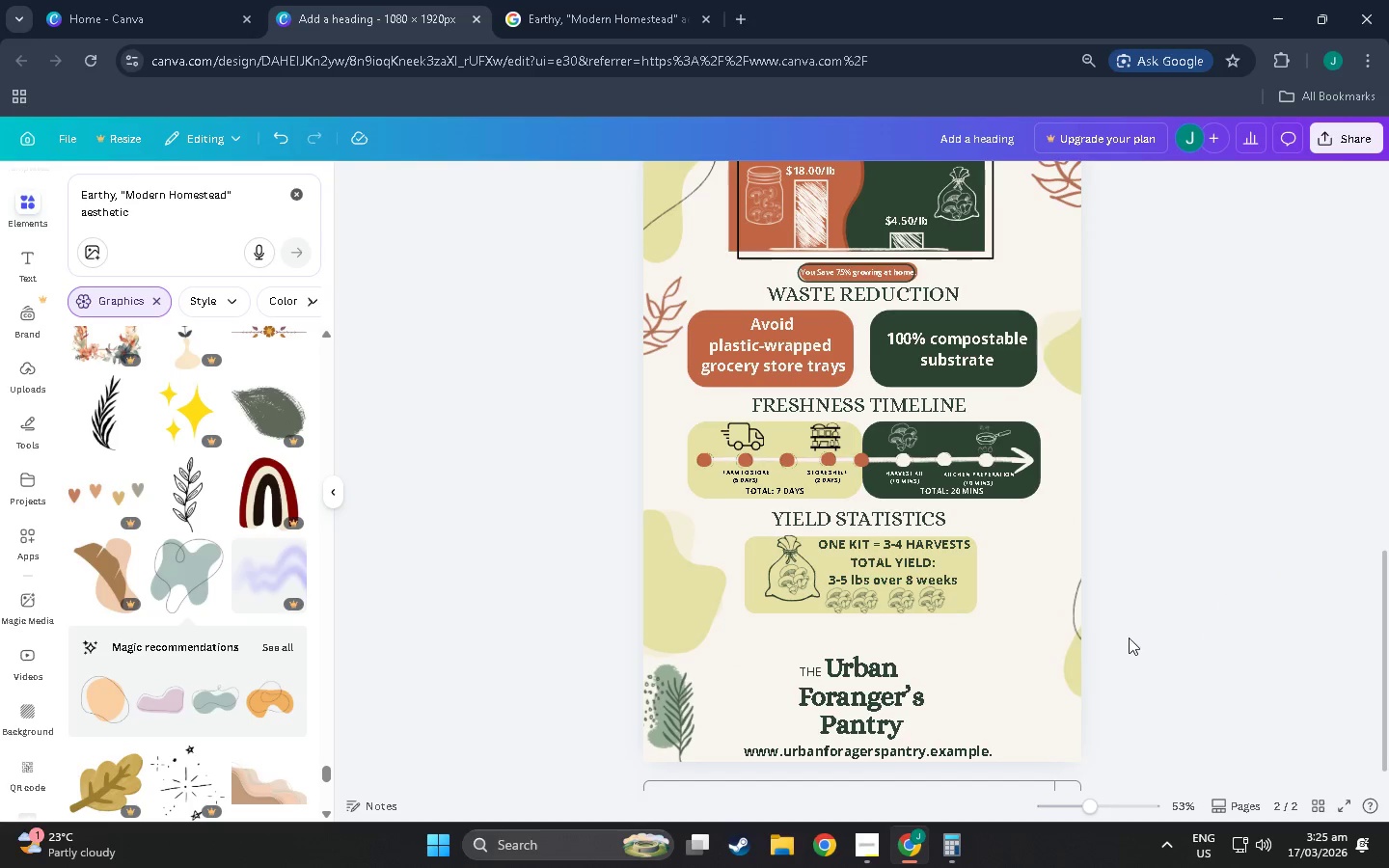 
left_click_drag(start_coordinate=[1128, 640], to_coordinate=[1121, 650])
 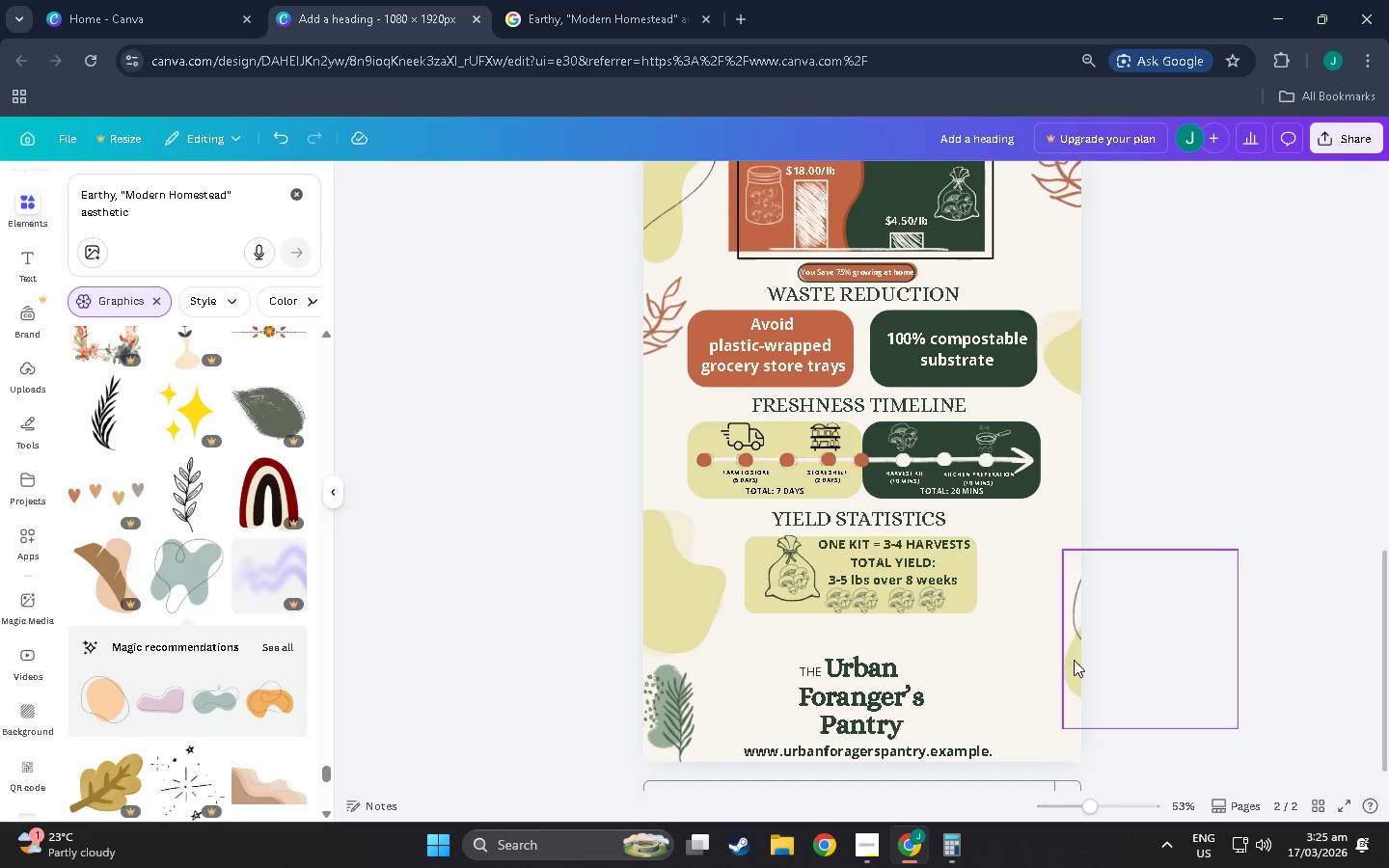 
left_click_drag(start_coordinate=[1075, 660], to_coordinate=[1020, 775])
 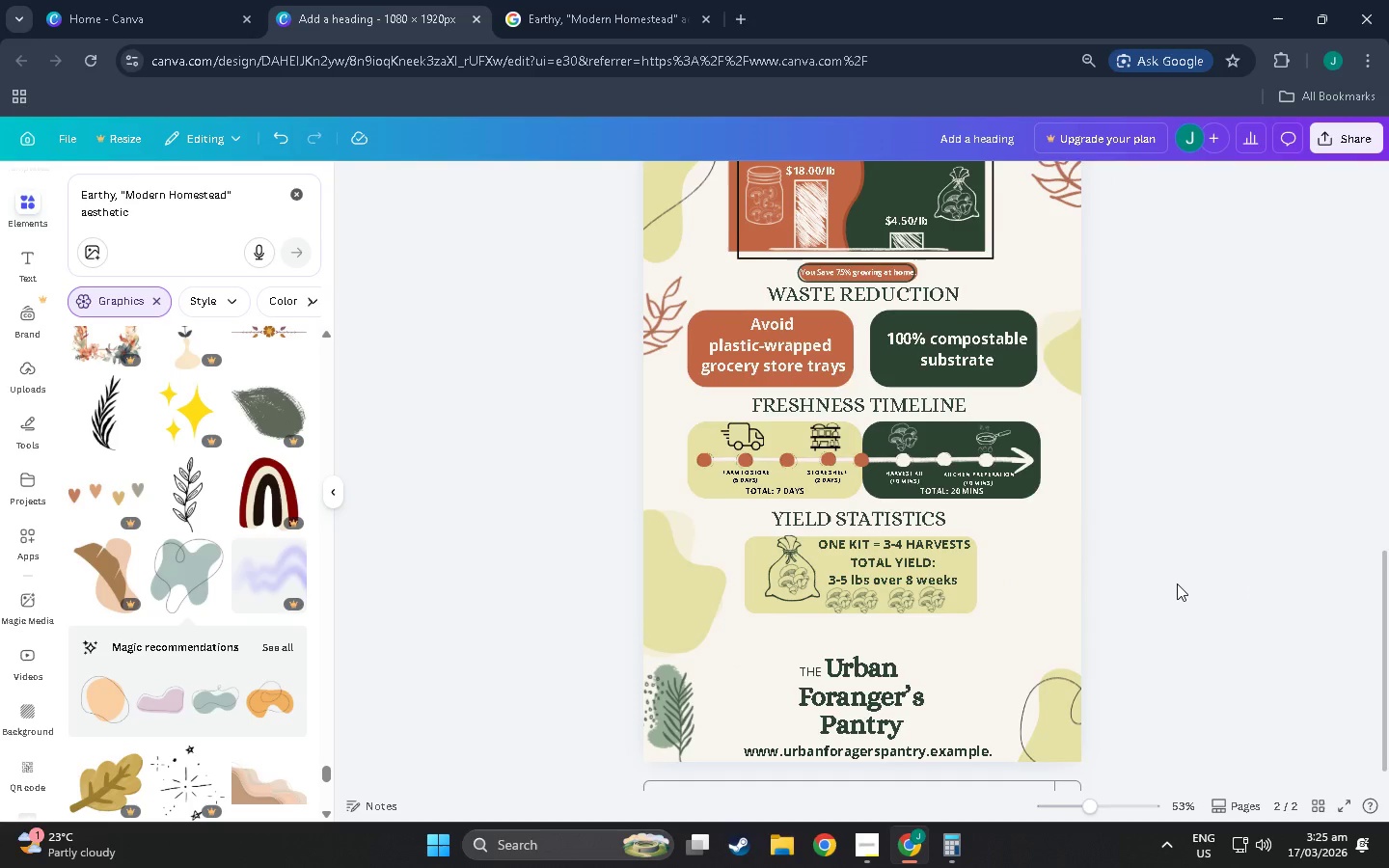 
scroll: coordinate [1175, 585], scroll_direction: up, amount: 12.0
 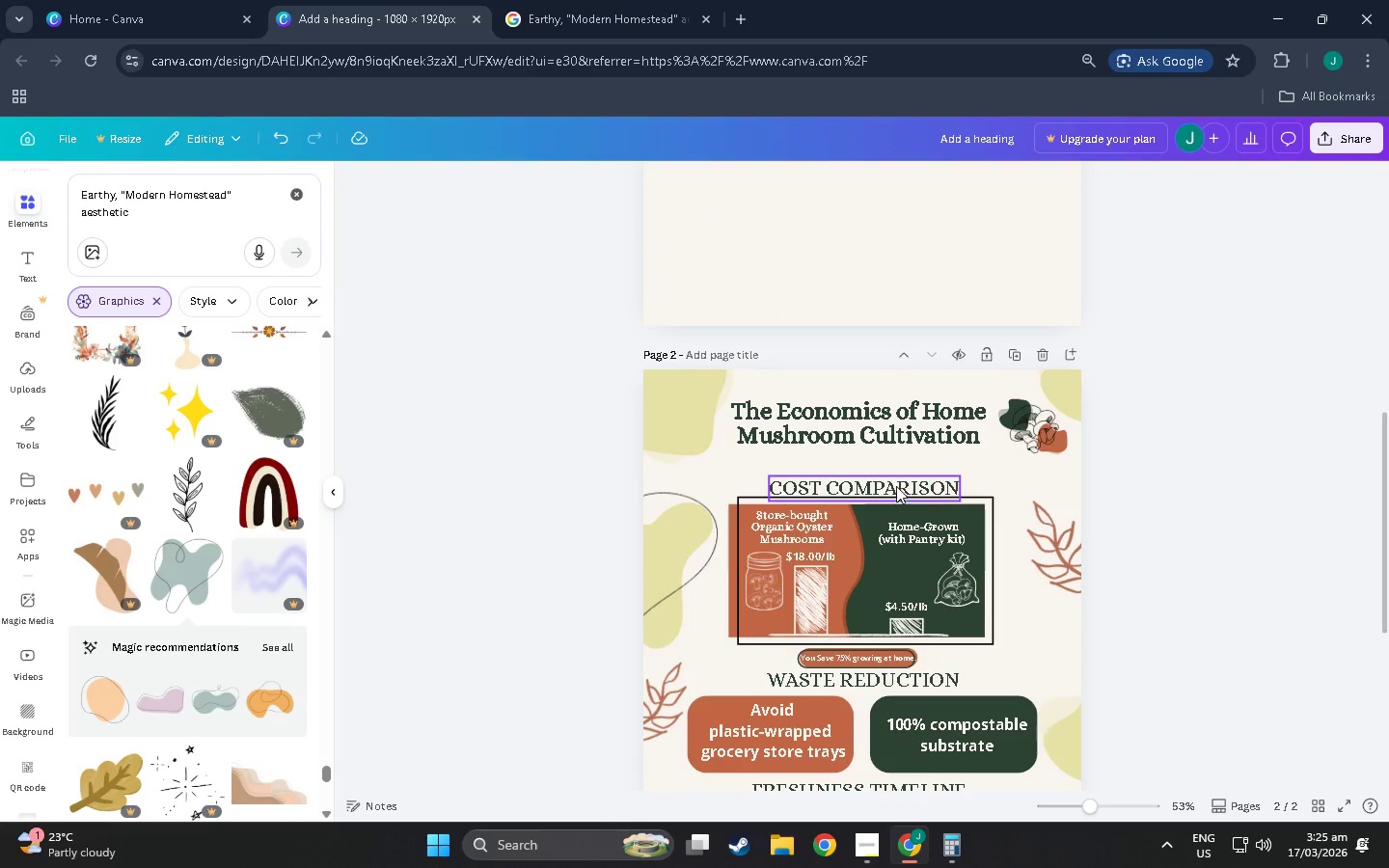 
scroll: coordinate [1005, 410], scroll_direction: down, amount: 4.0
 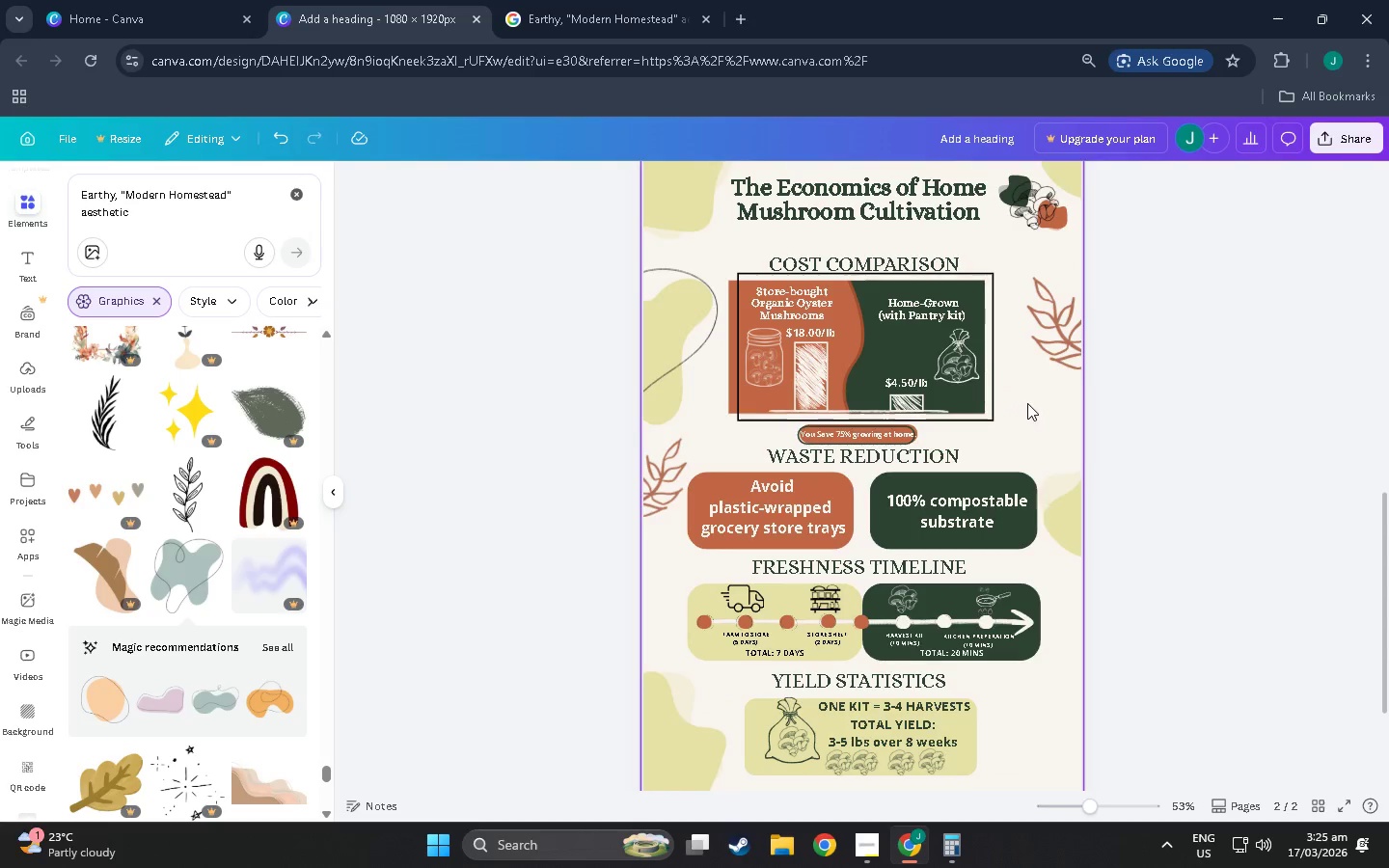 
hold_key(key=ControlLeft, duration=0.77)
scroll: coordinate [1130, 339], scroll_direction: up, amount: 12.0
 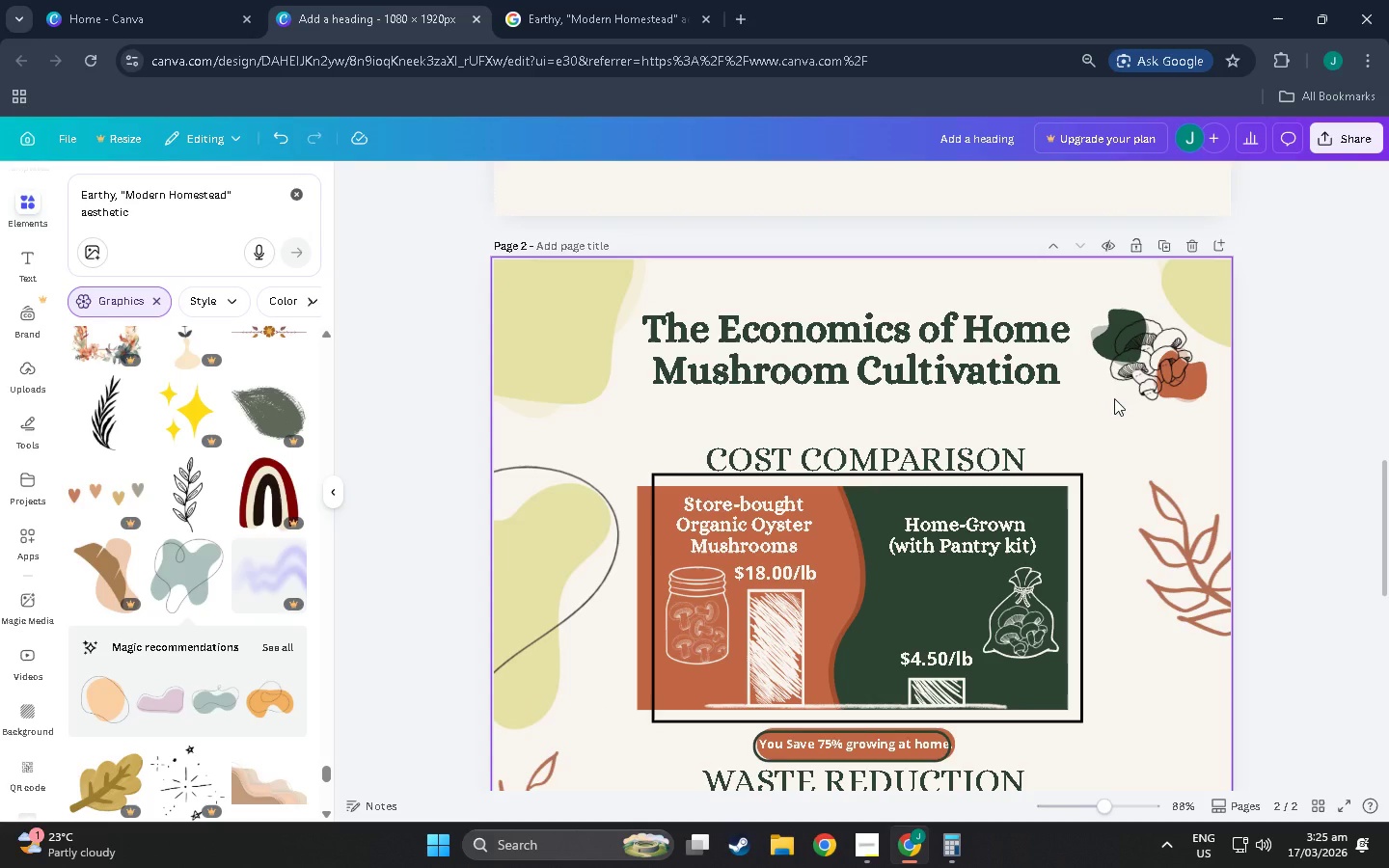 
left_click_drag(start_coordinate=[1114, 398], to_coordinate=[1156, 426])
 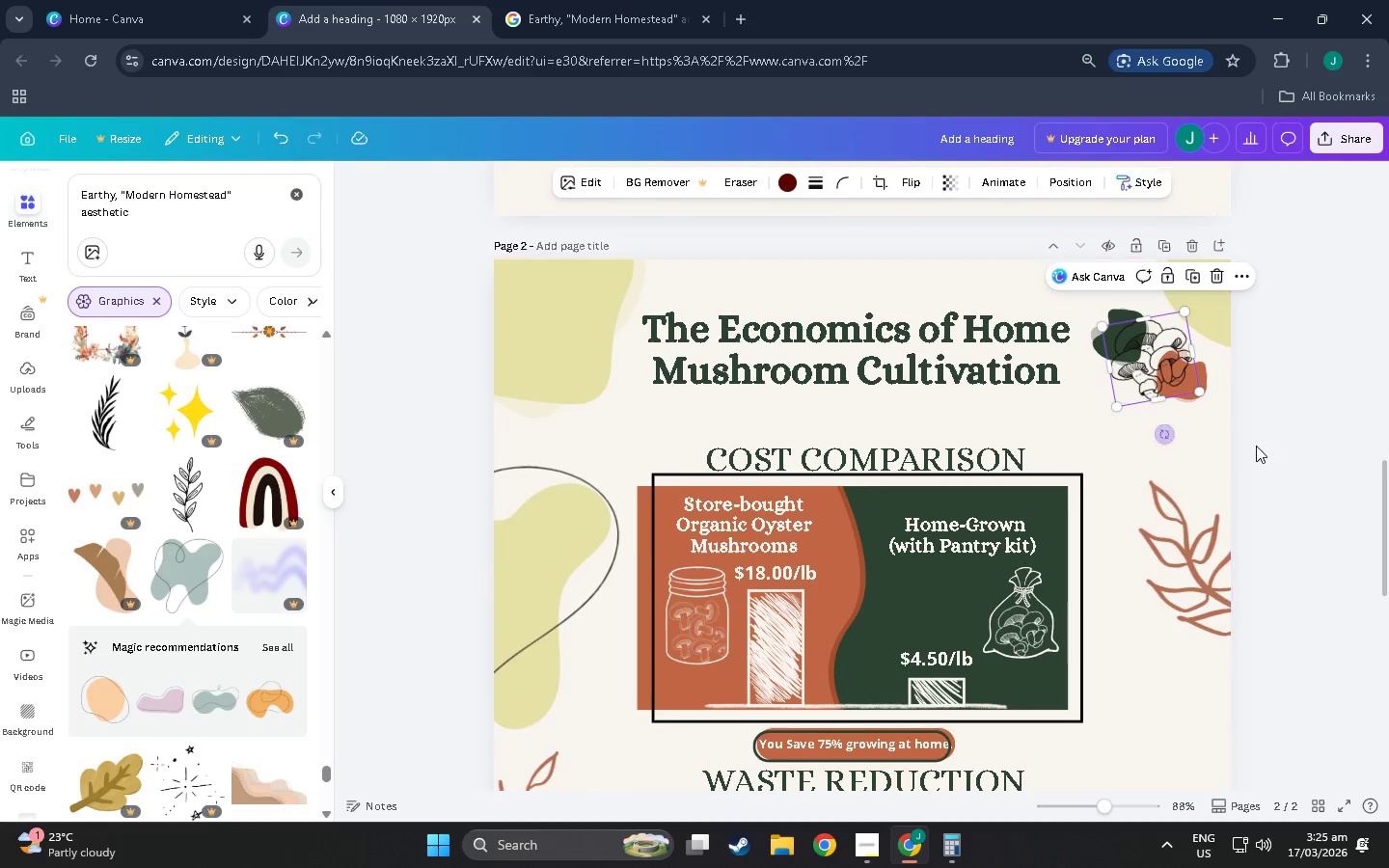 
left_click([1258, 446])
 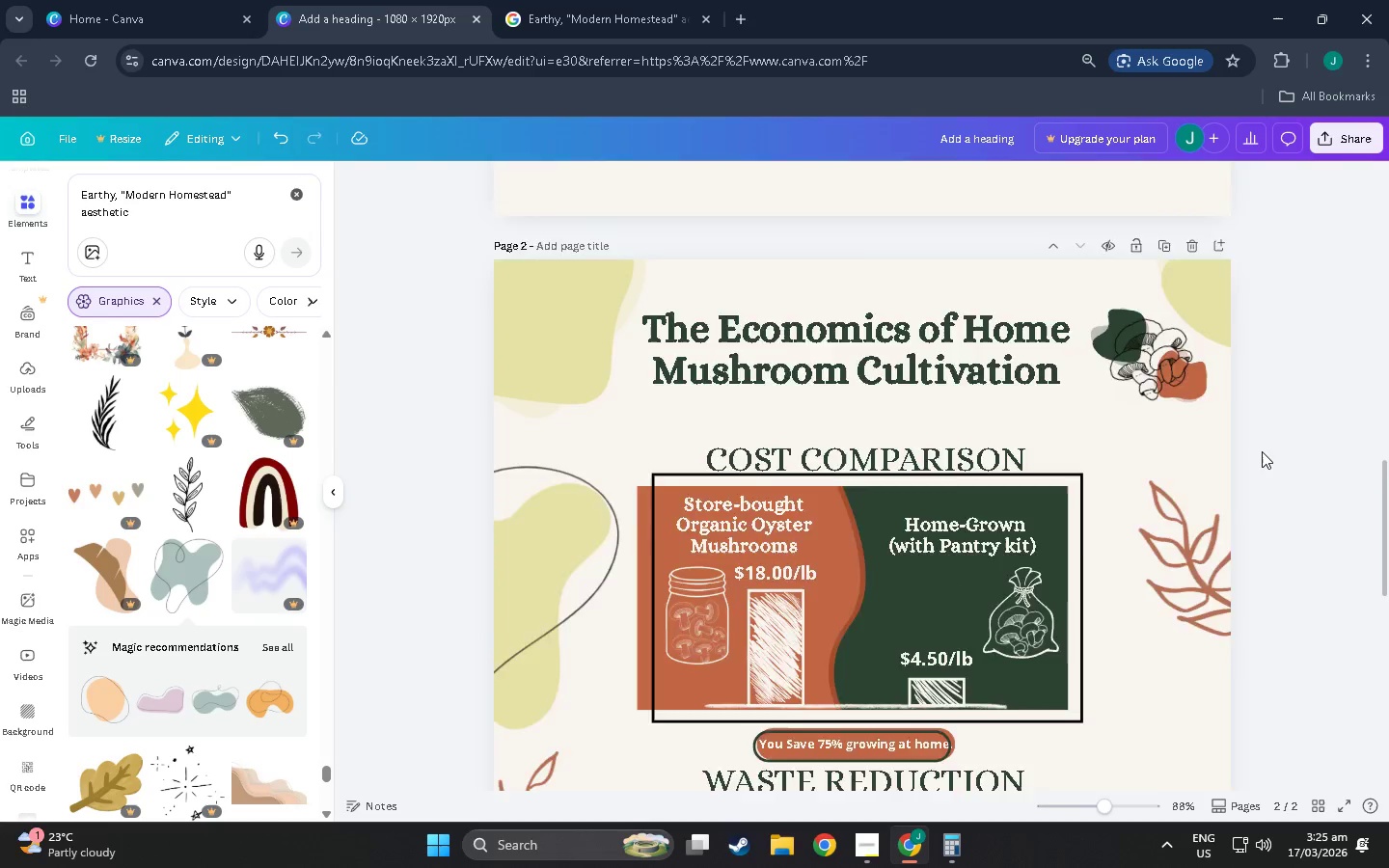 
scroll: coordinate [260, 408], scroll_direction: down, amount: 36.0
 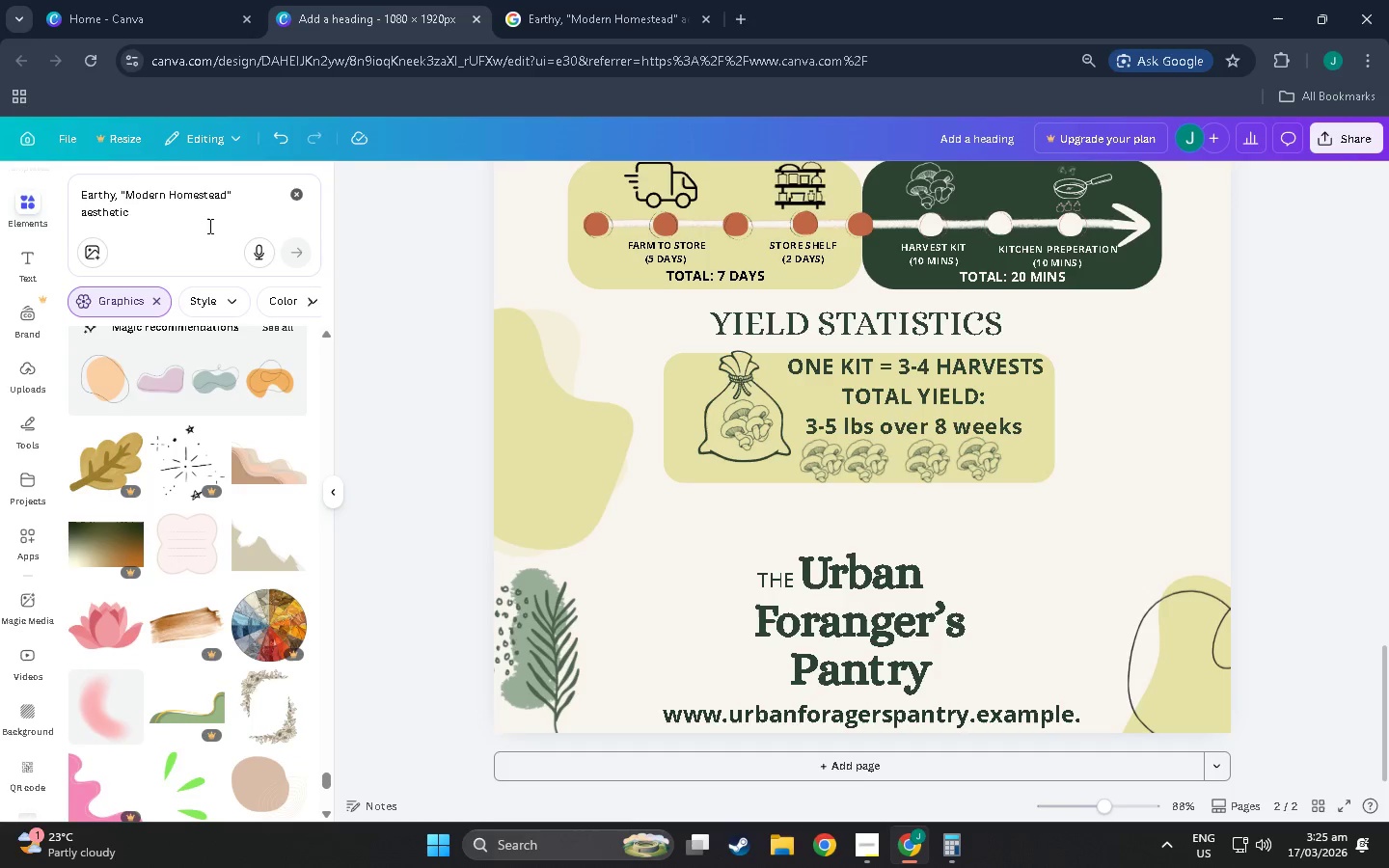 
left_click_drag(start_coordinate=[208, 226], to_coordinate=[75, 190])
 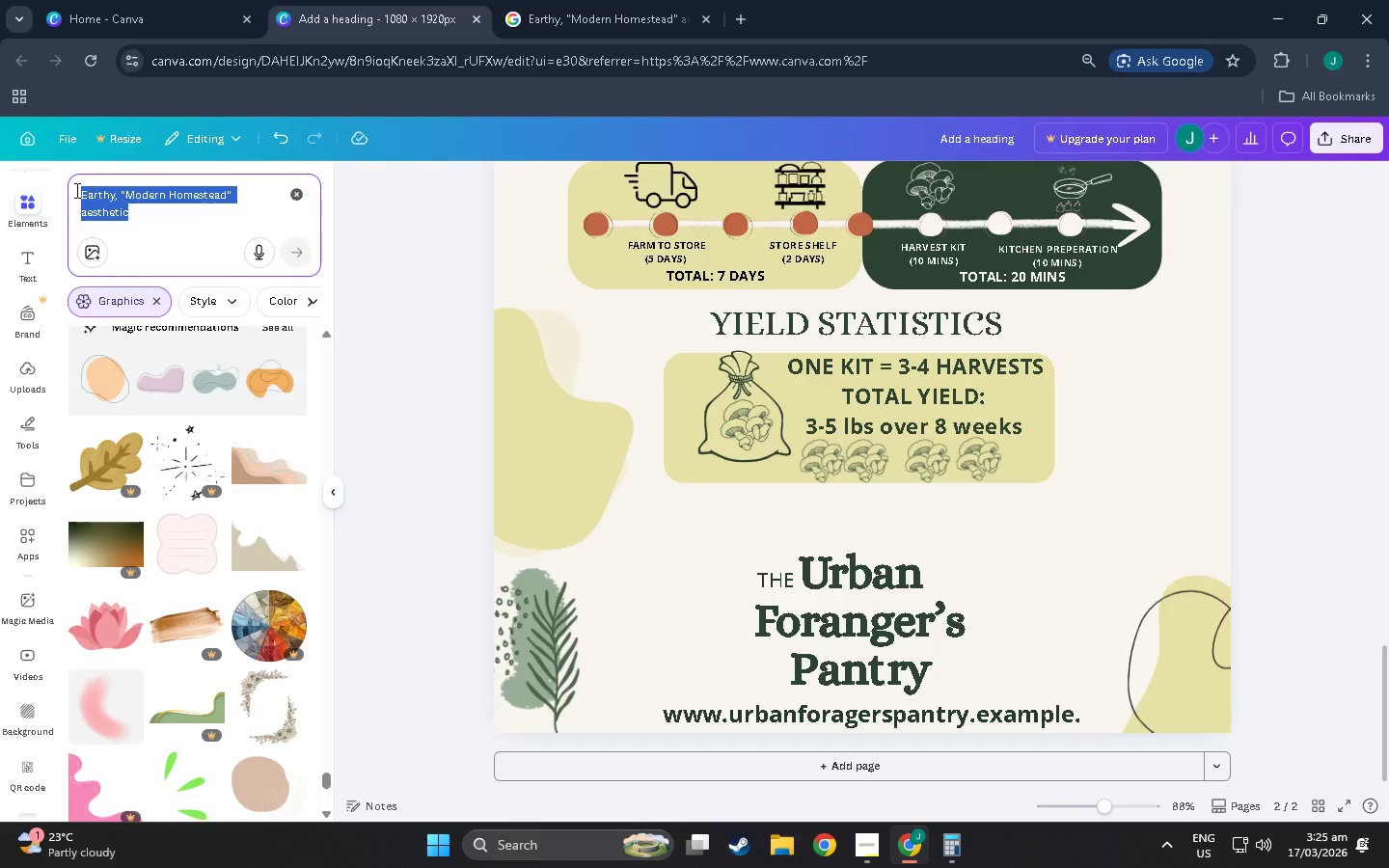 
type(mushroom oiut)
key(Backspace)
key(Backspace)
type(tline)
 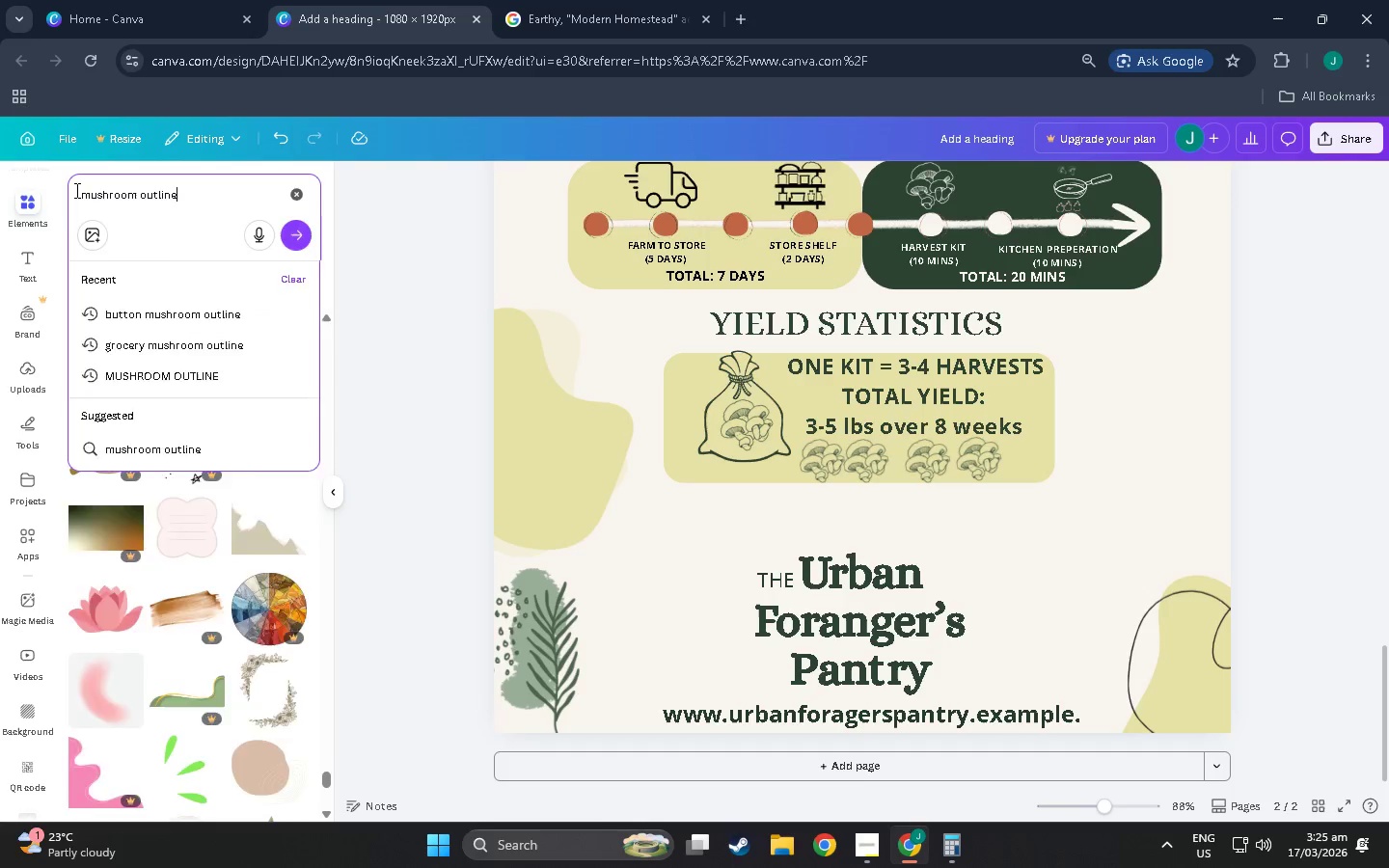 
key(Enter)
 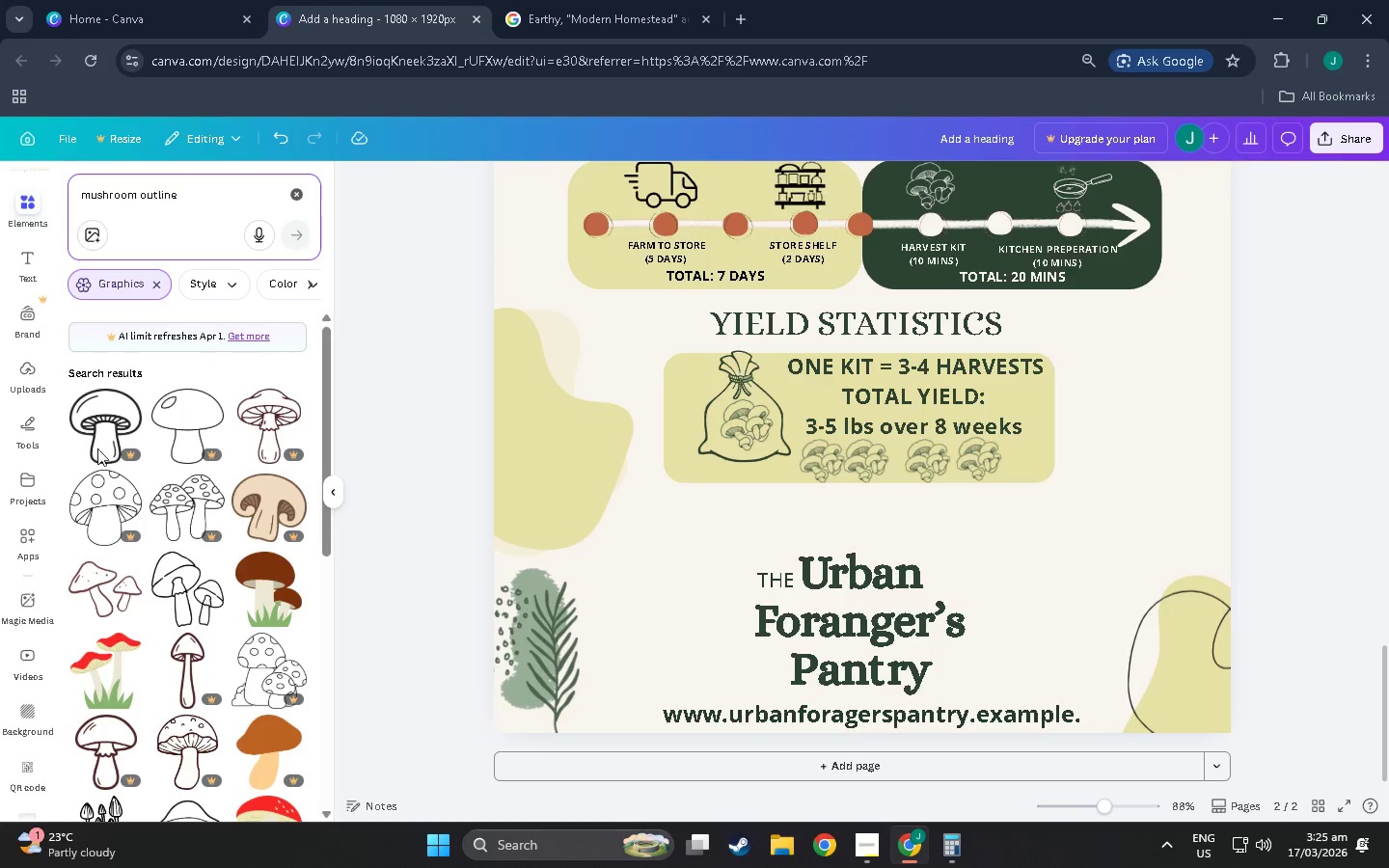 
scroll: coordinate [193, 561], scroll_direction: down, amount: 20.0
 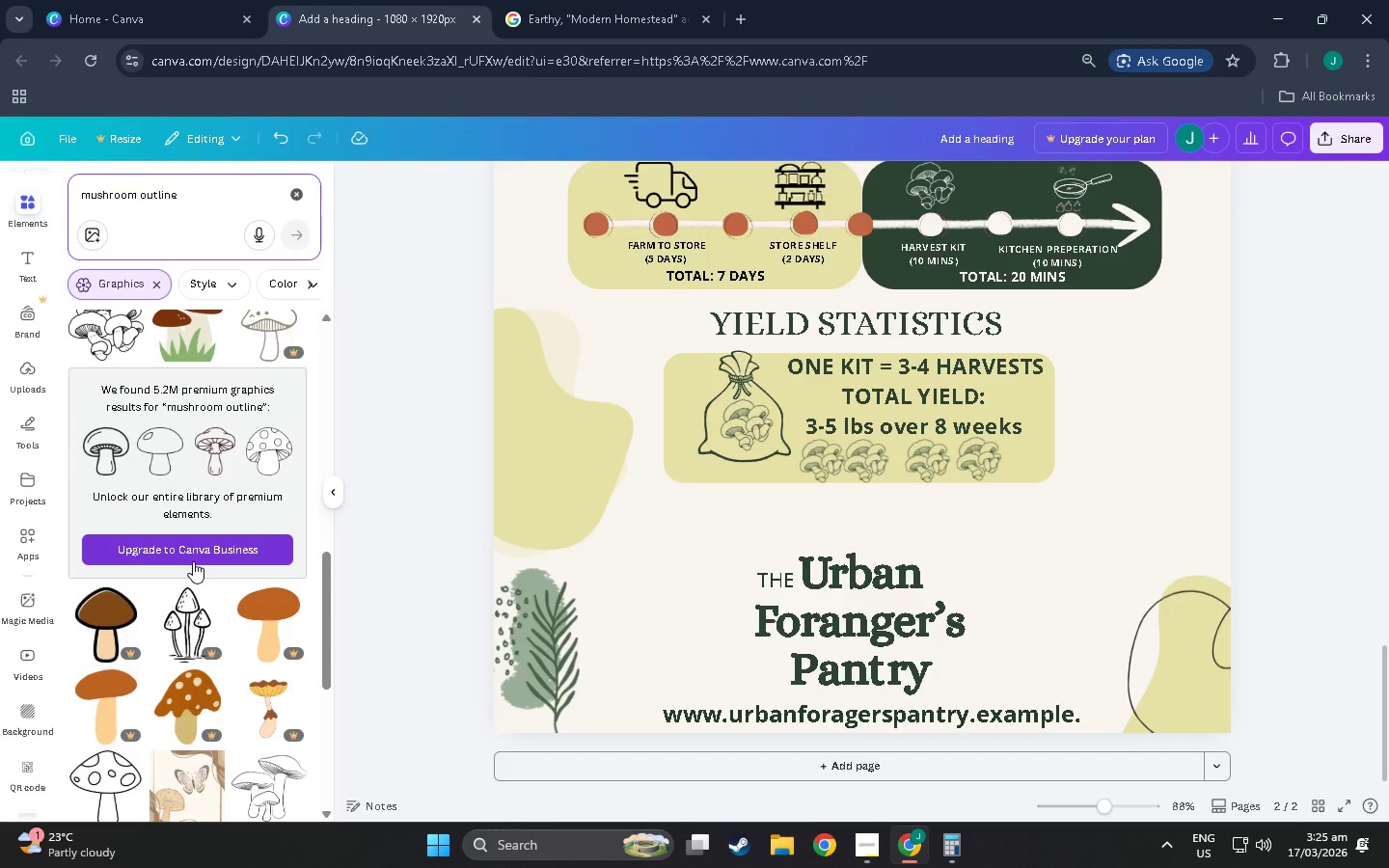 
wait(7.35)
 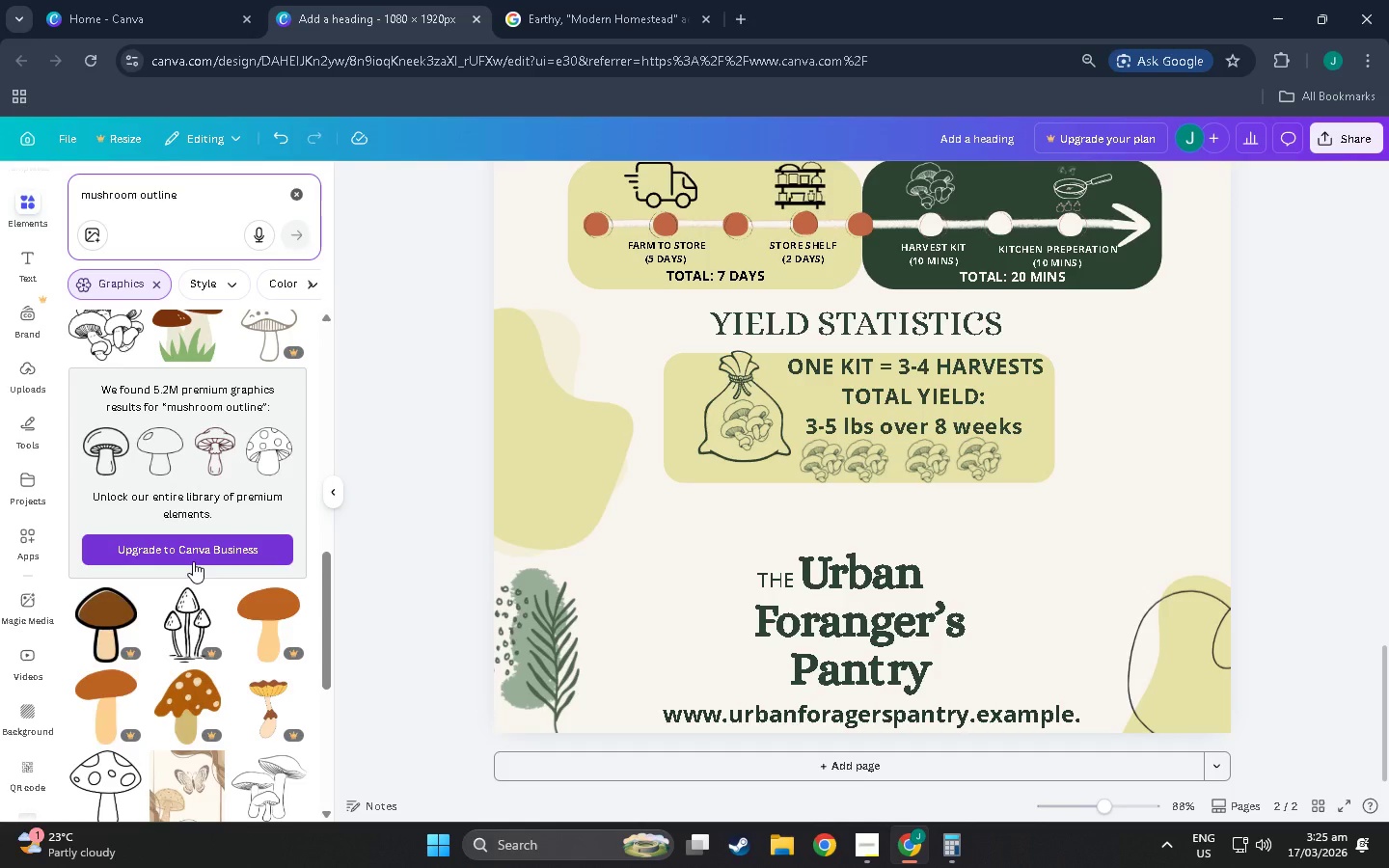 
scroll: coordinate [202, 579], scroll_direction: down, amount: 20.0
 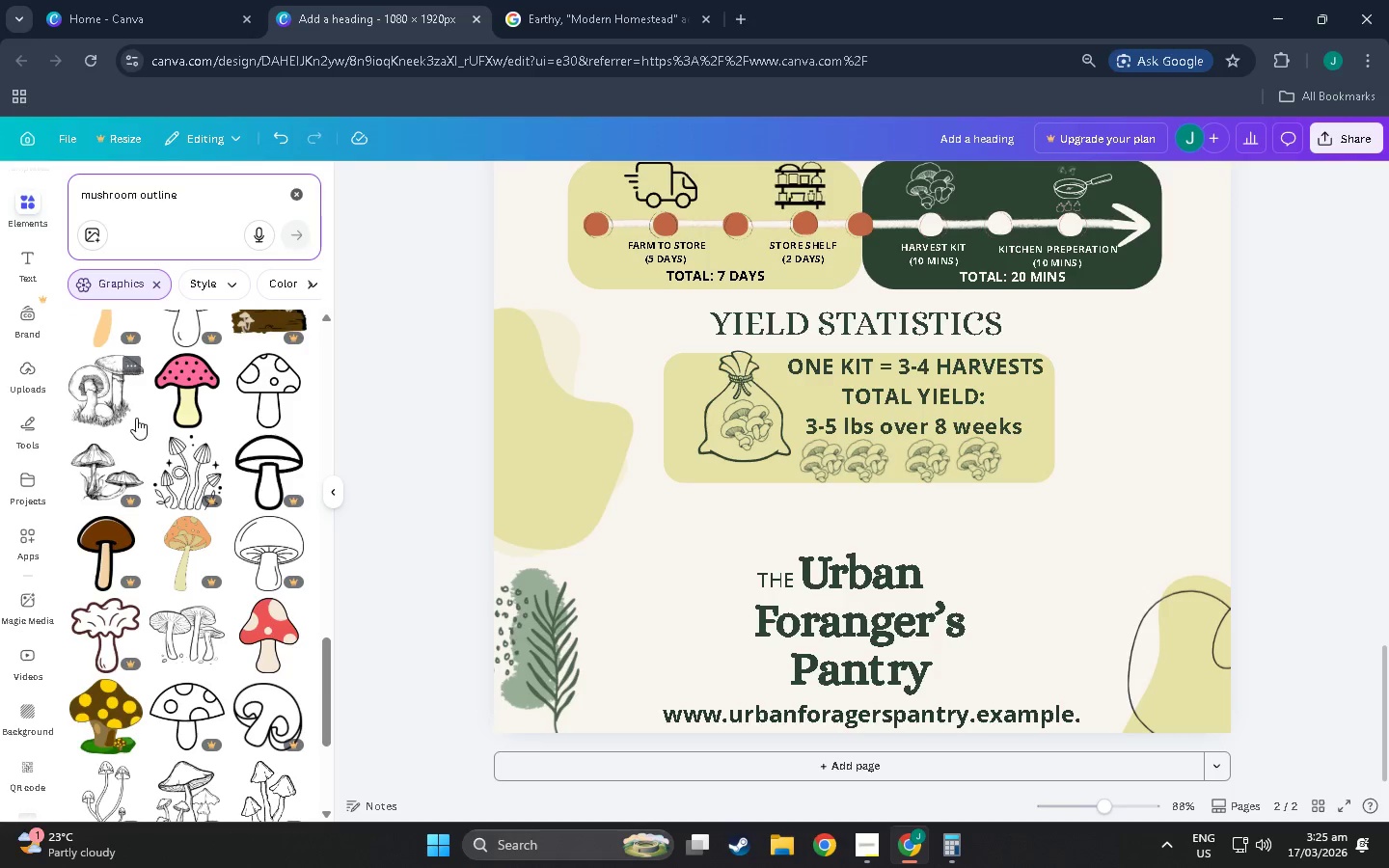 
left_click([104, 397])
 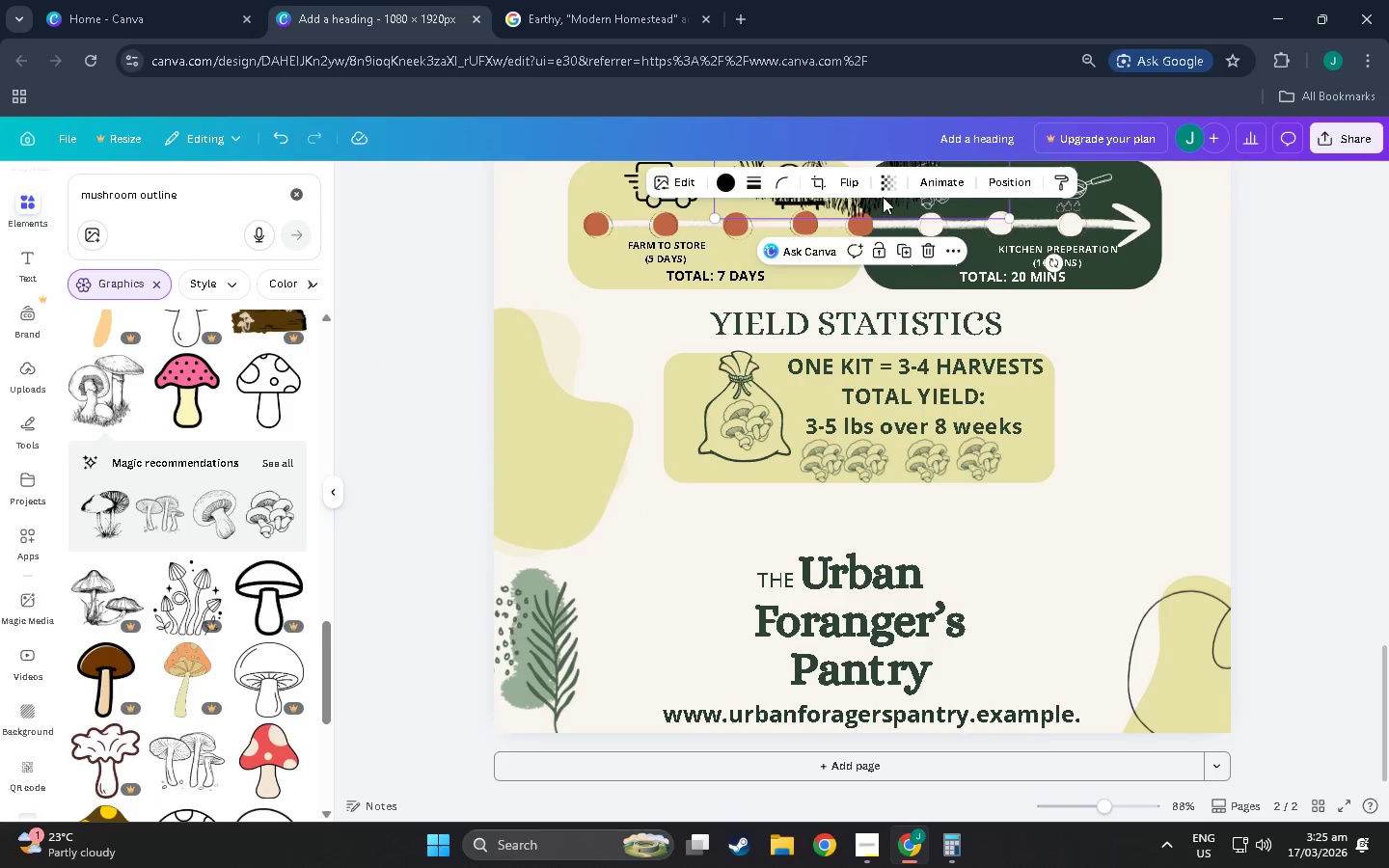 
left_click_drag(start_coordinate=[899, 212], to_coordinate=[1302, 518])
 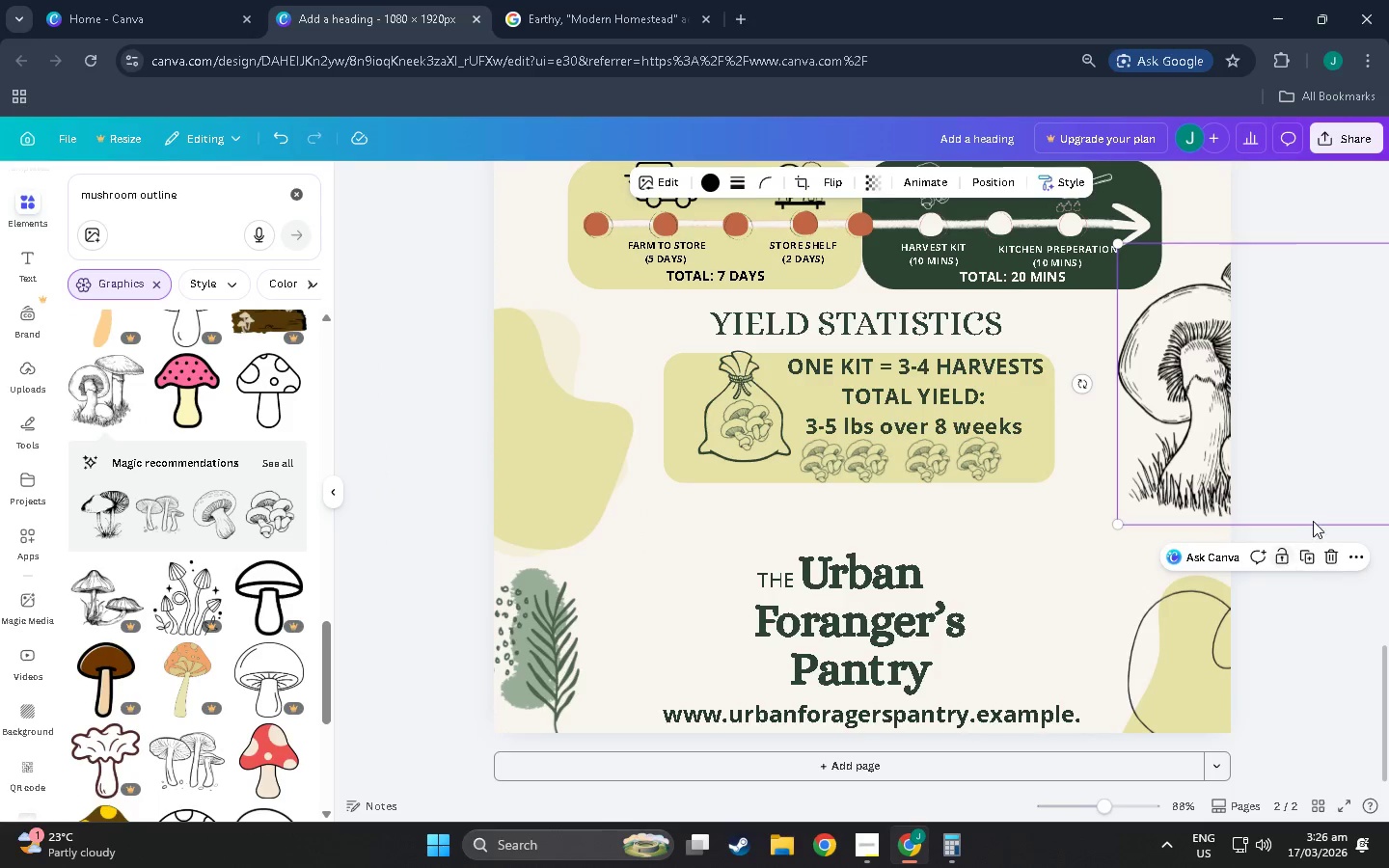 
left_click_drag(start_coordinate=[1244, 461], to_coordinate=[1160, 507])
 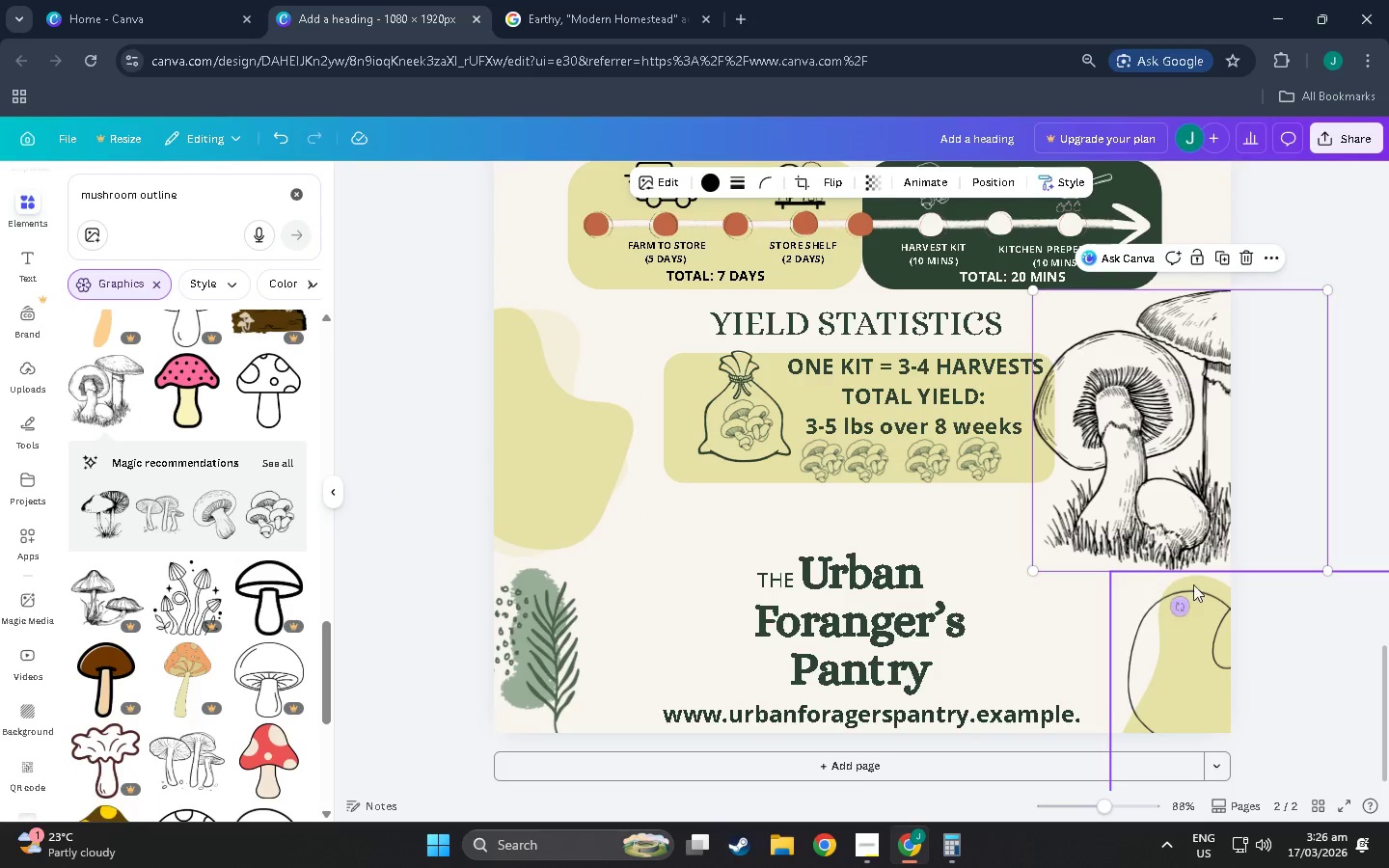 
left_click_drag(start_coordinate=[1179, 609], to_coordinate=[1388, 517])
 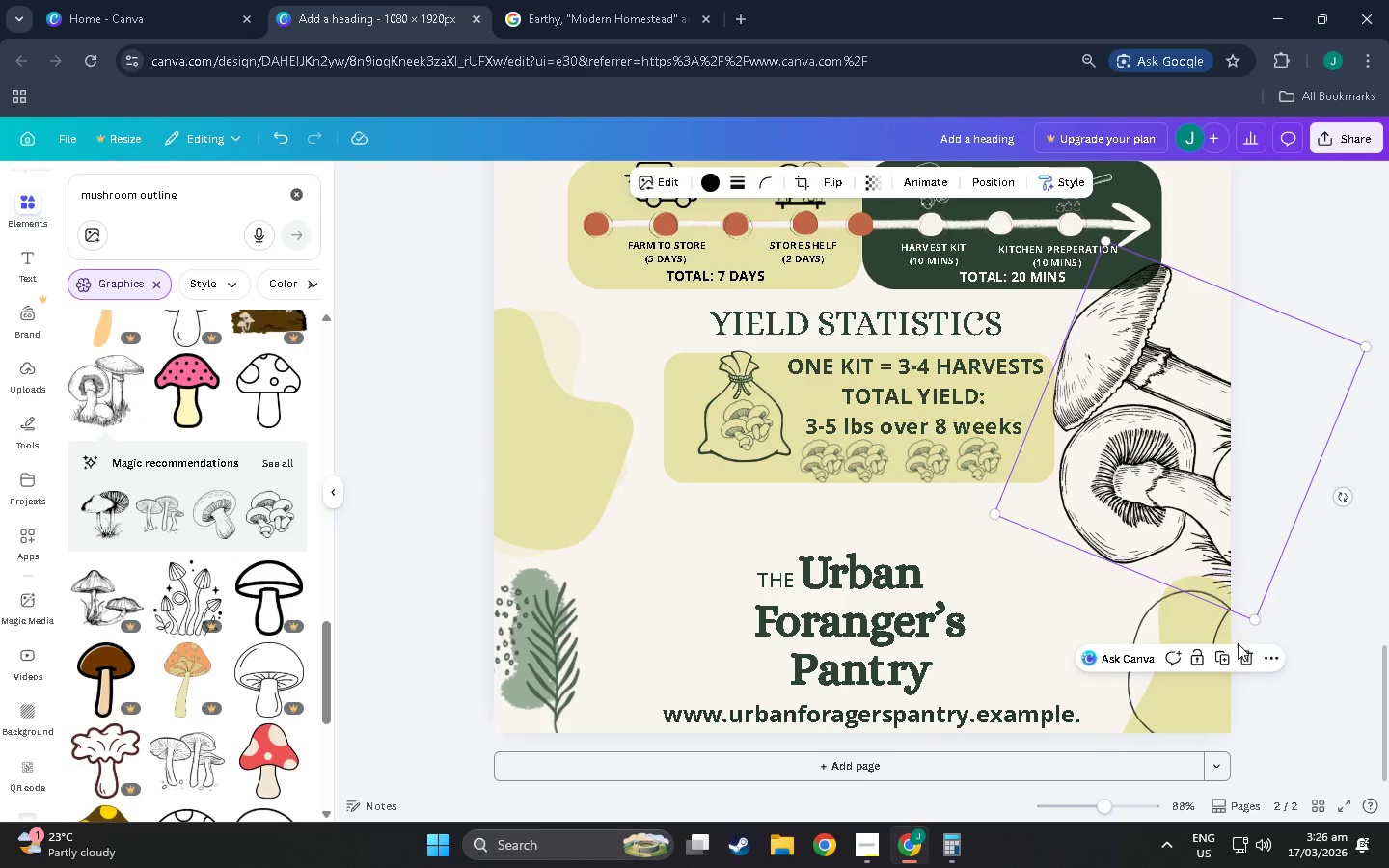 
left_click([1245, 661])
 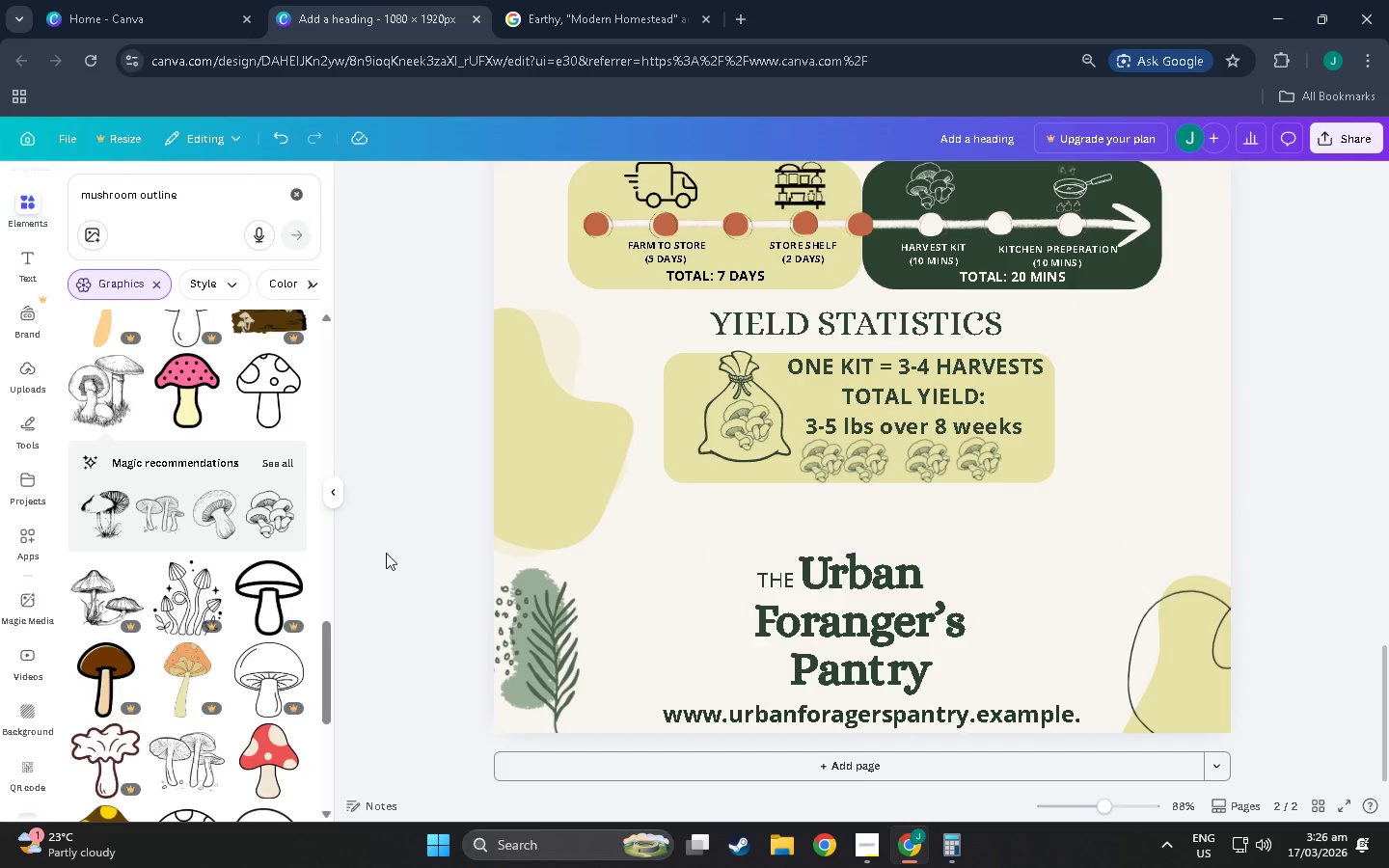 
scroll: coordinate [279, 549], scroll_direction: down, amount: 4.0
 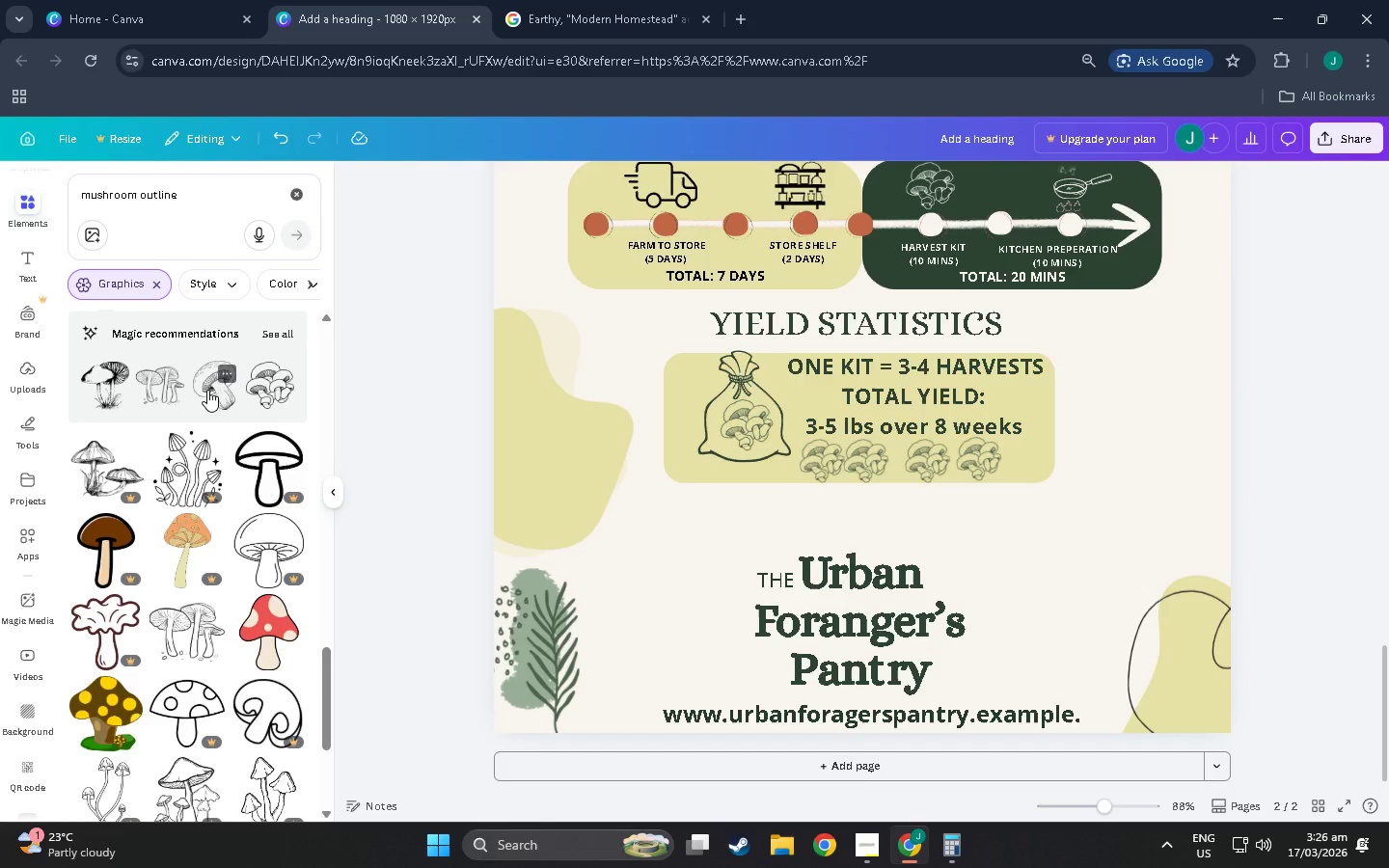 
left_click([207, 390])
 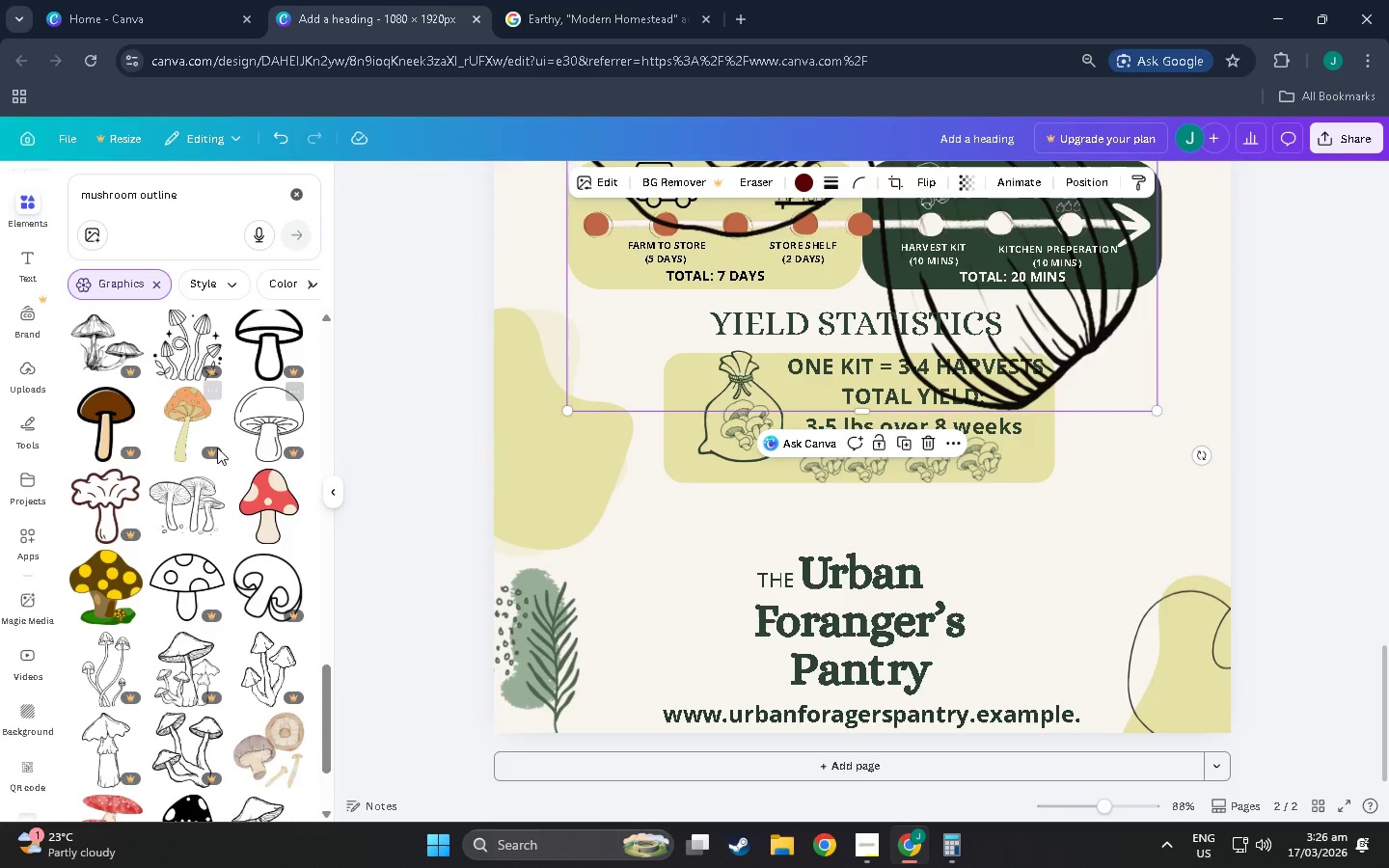 
hold_key(key=ControlLeft, duration=0.64)
 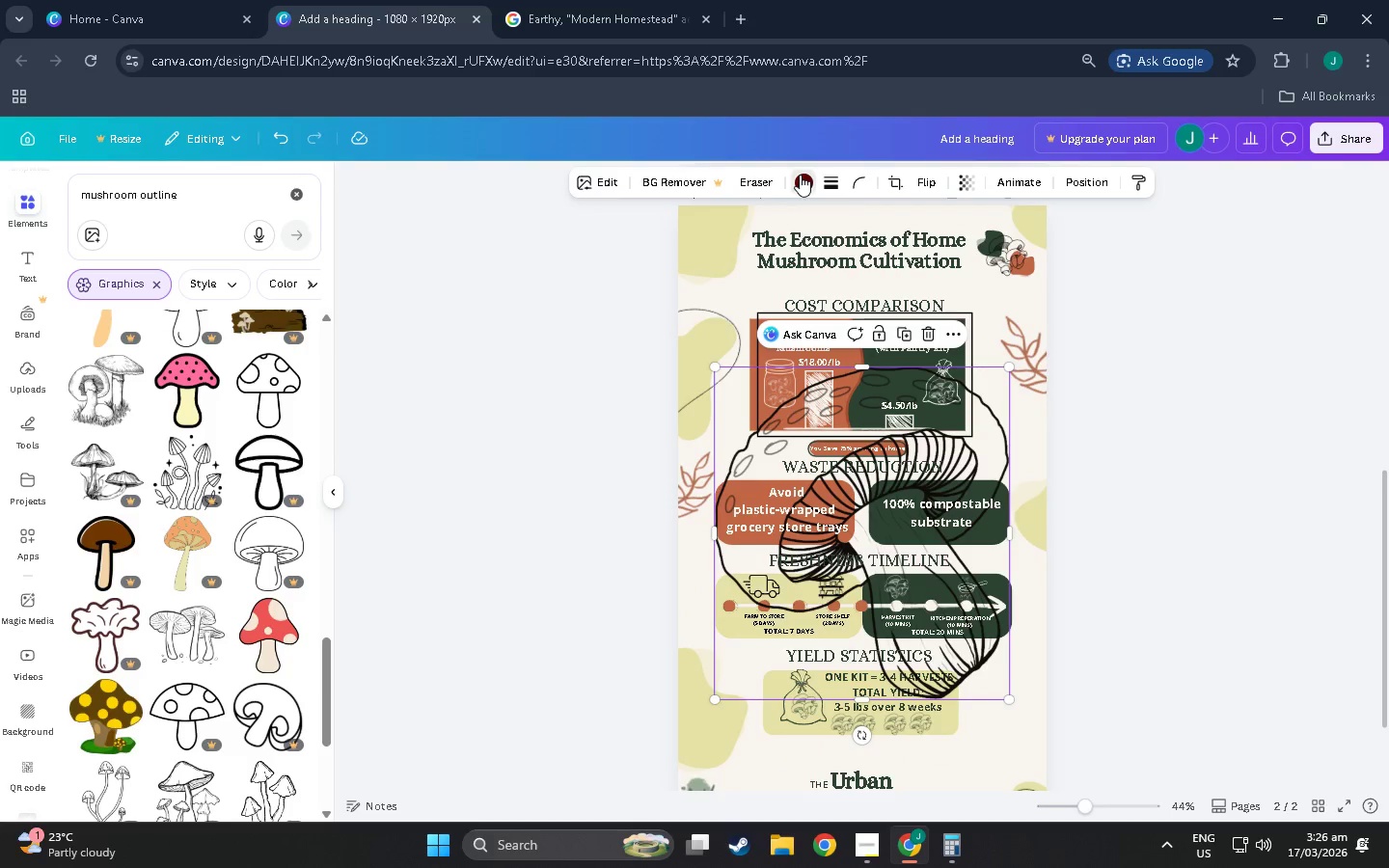 
scroll: coordinate [940, 388], scroll_direction: up, amount: 19.0
 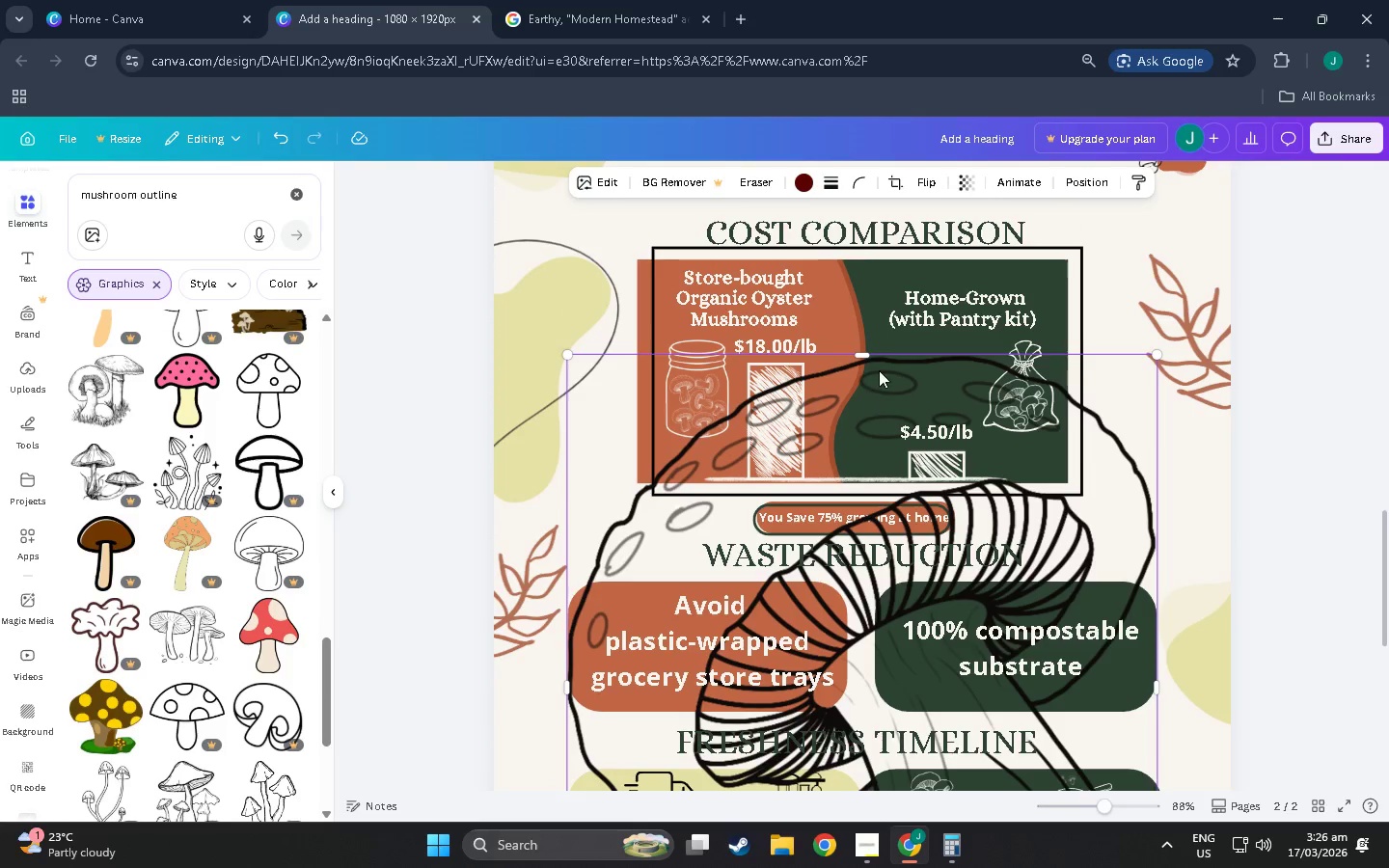 
hold_key(key=ControlLeft, duration=14.86)
 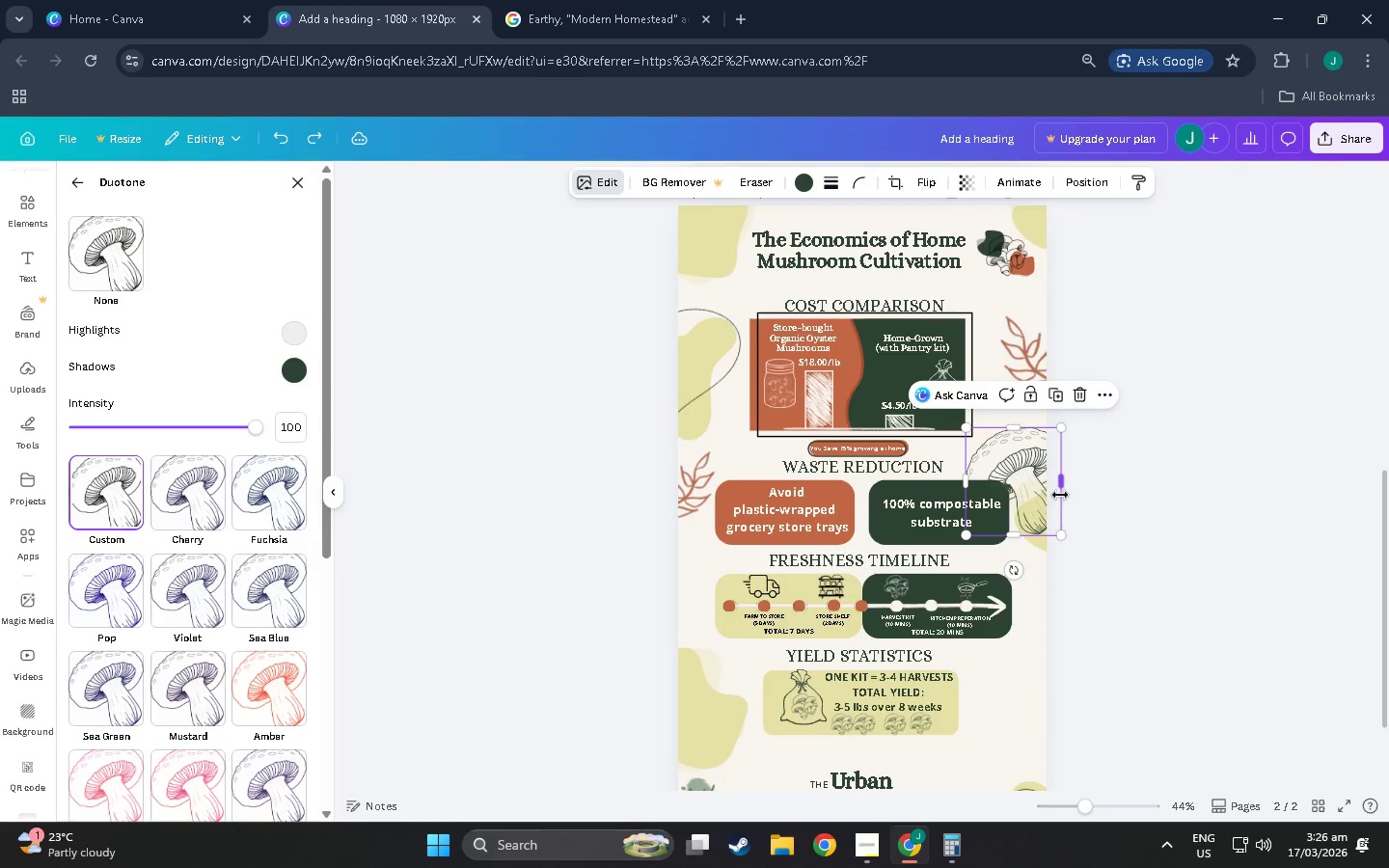 
scroll: coordinate [881, 379], scroll_direction: down, amount: 4.0
 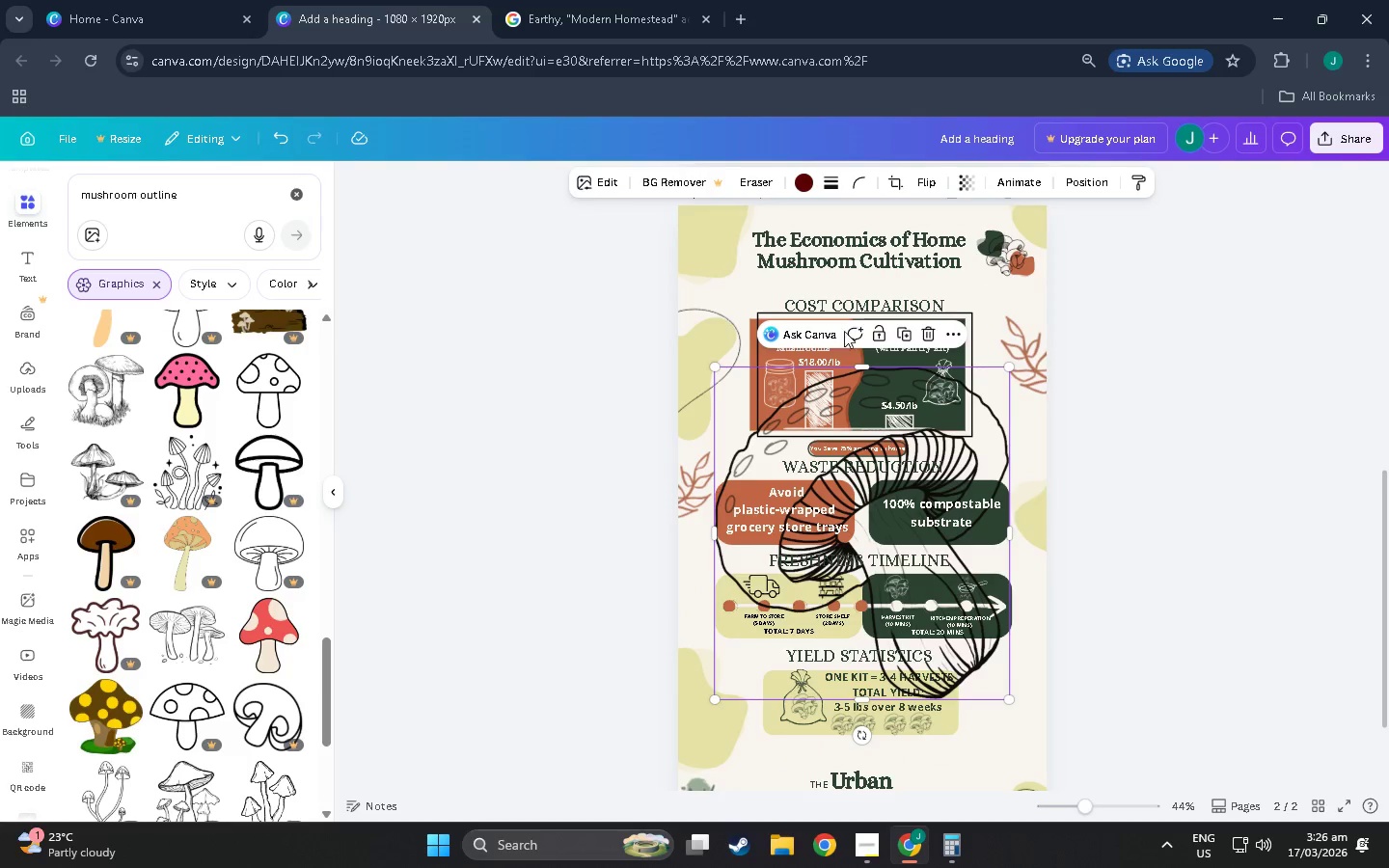 
left_click([800, 175])
 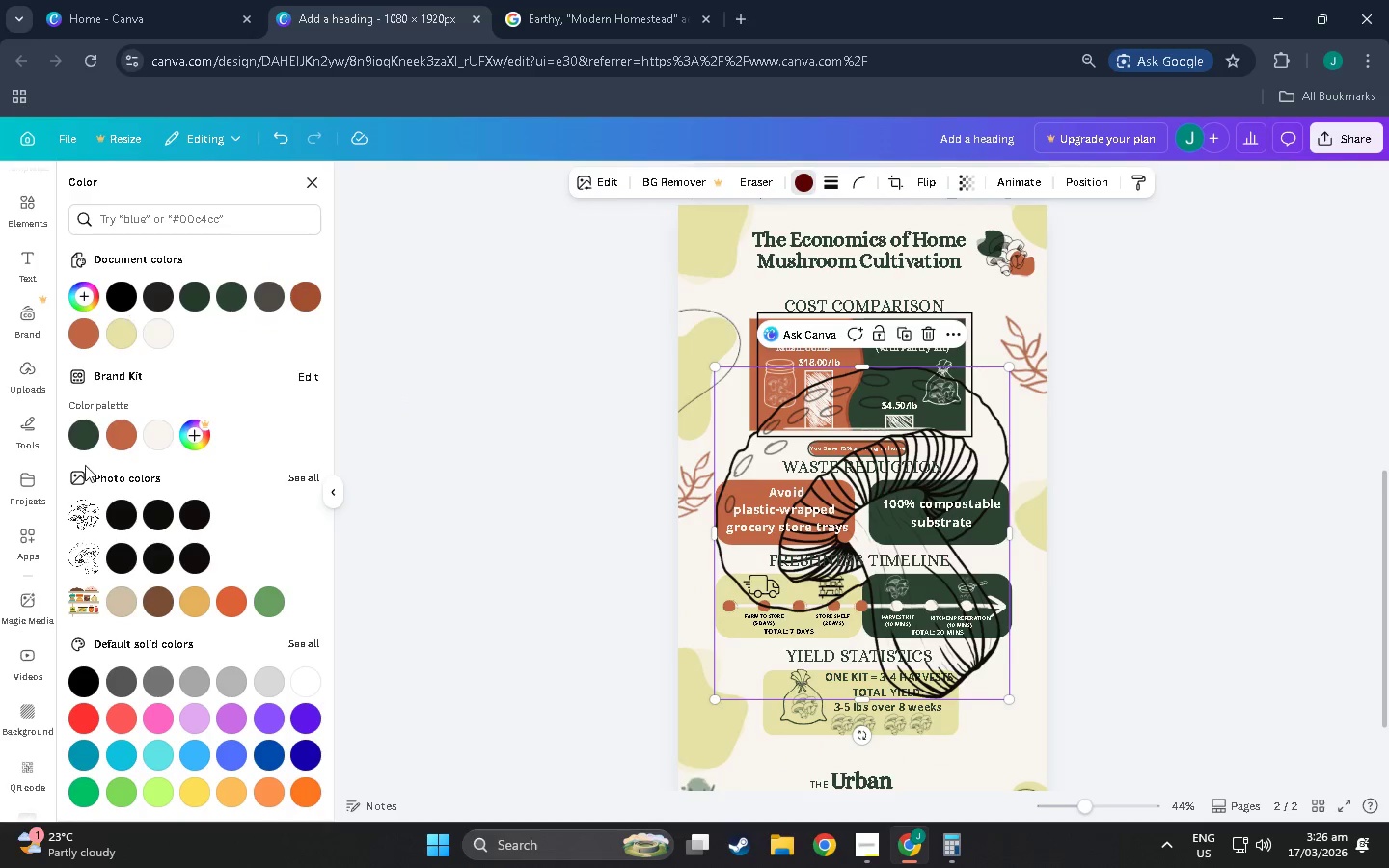 
left_click([82, 437])
 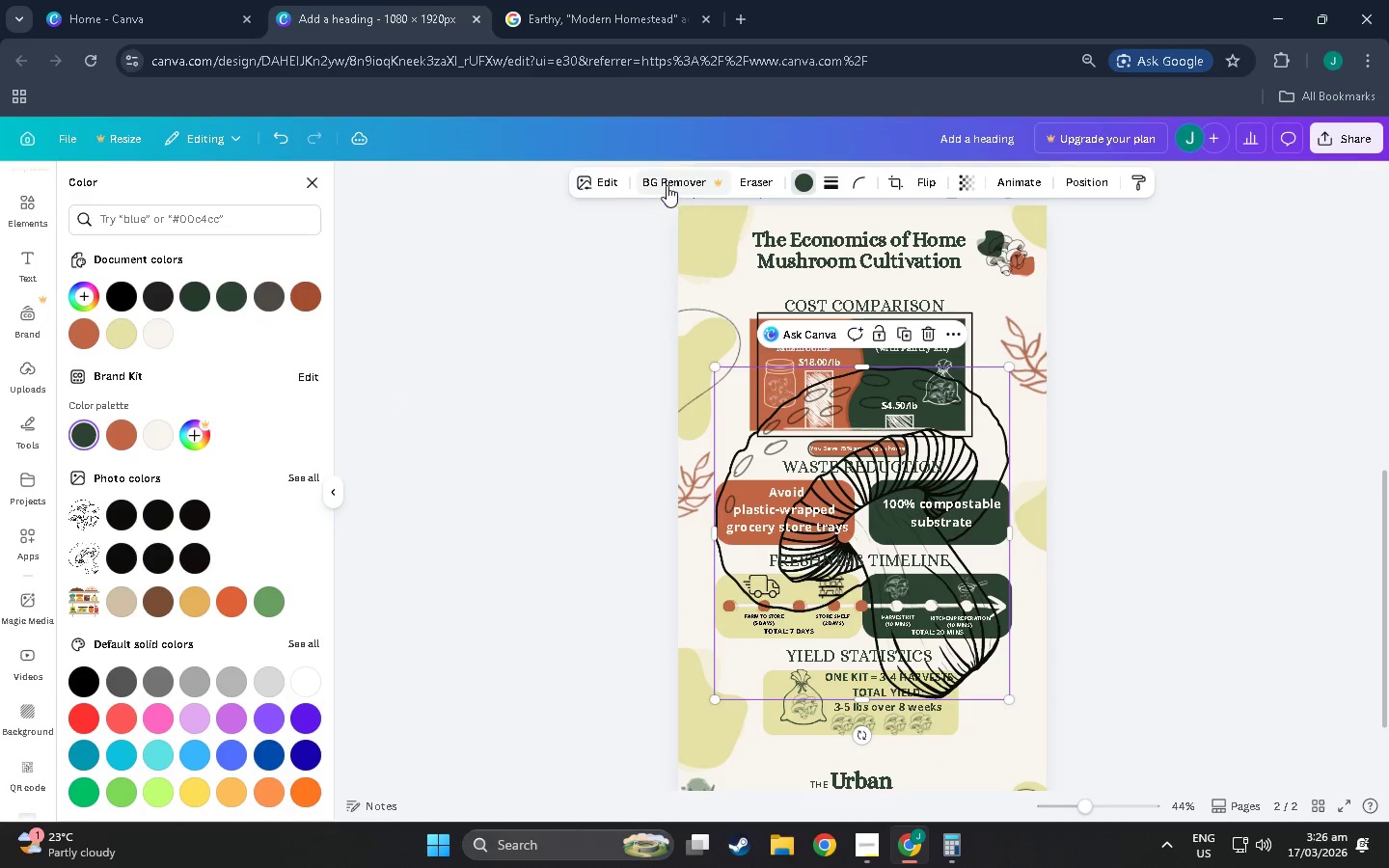 
left_click([596, 177])
 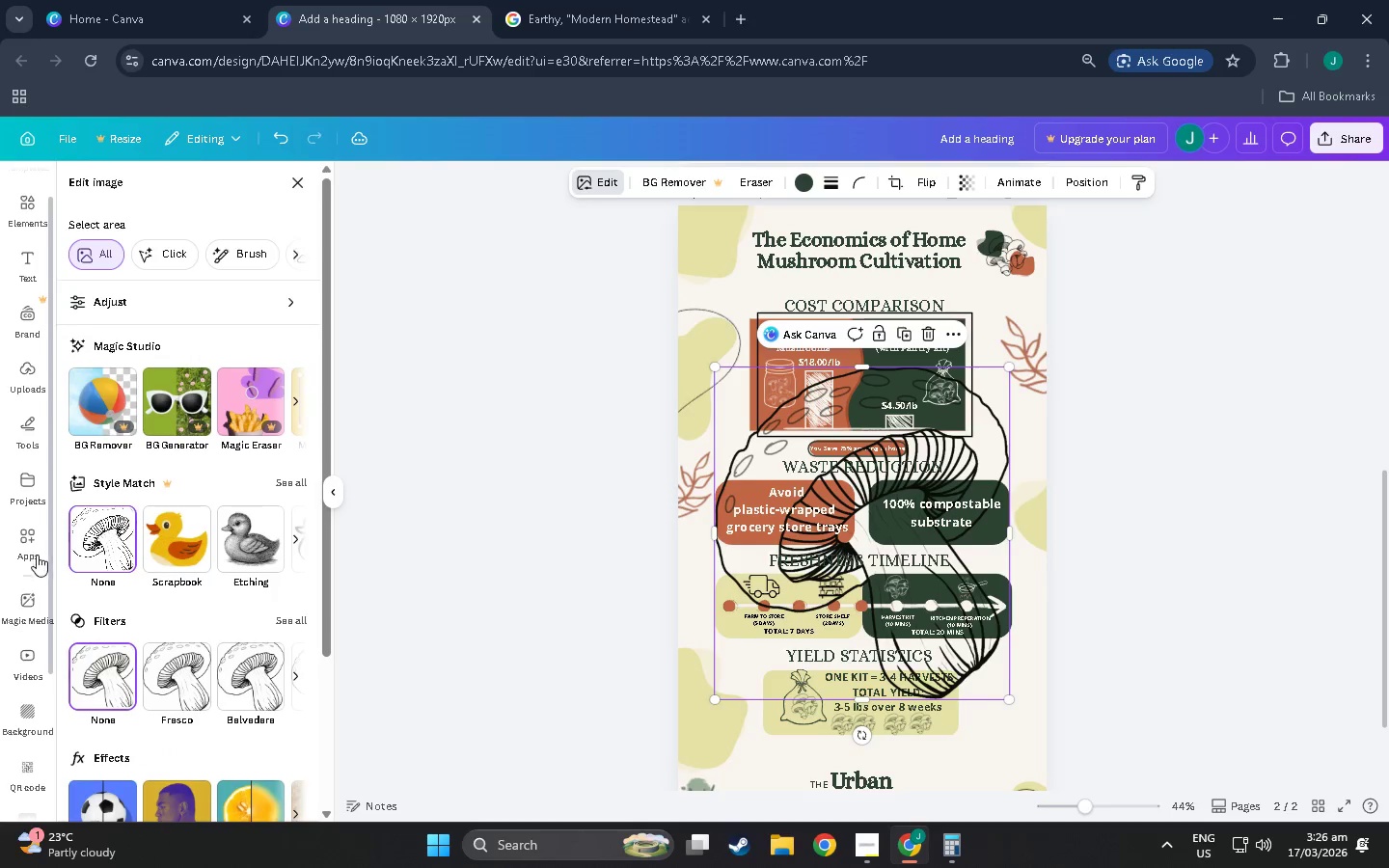 
left_click([179, 686])
 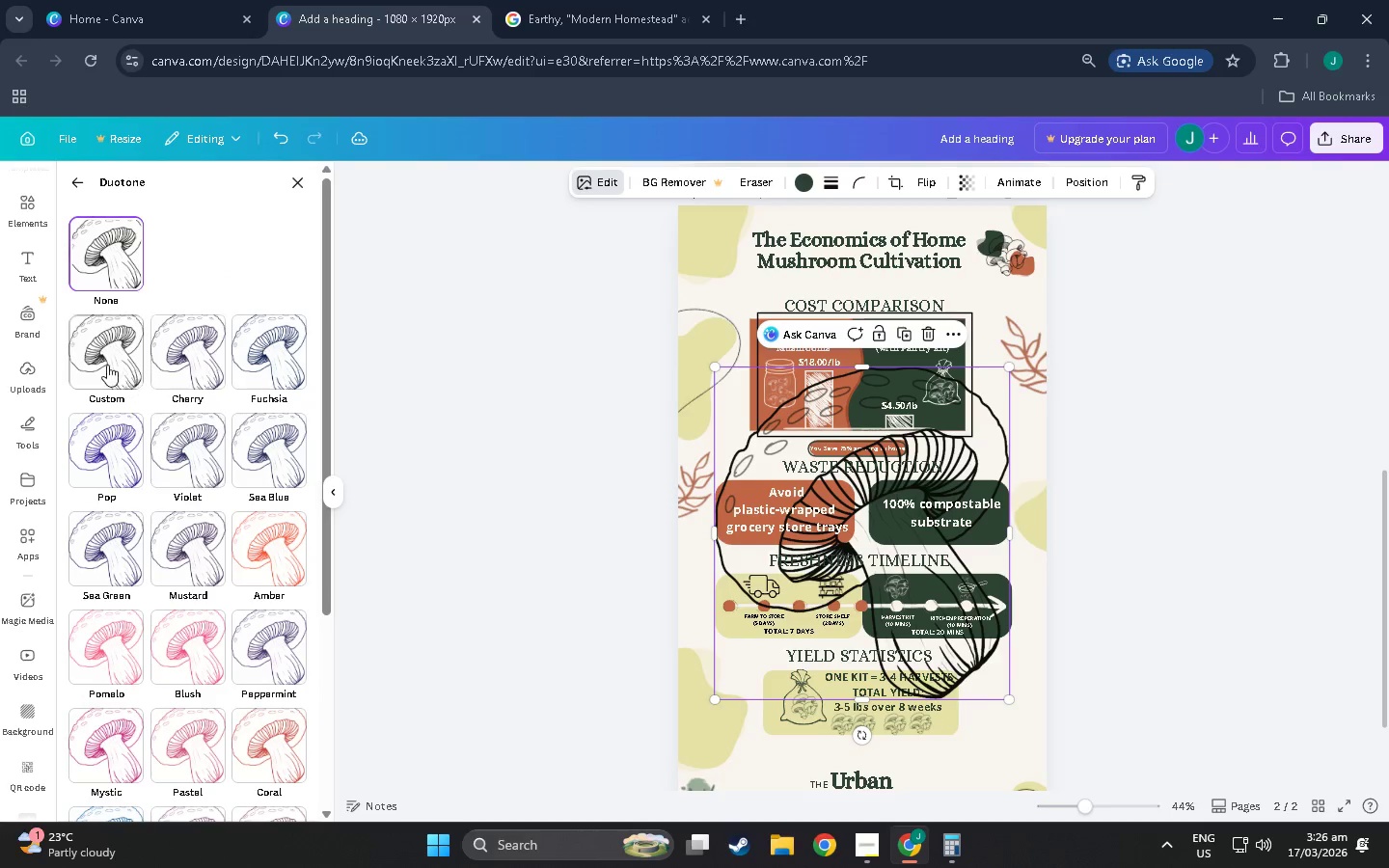 
scroll: coordinate [147, 653], scroll_direction: down, amount: 4.0
 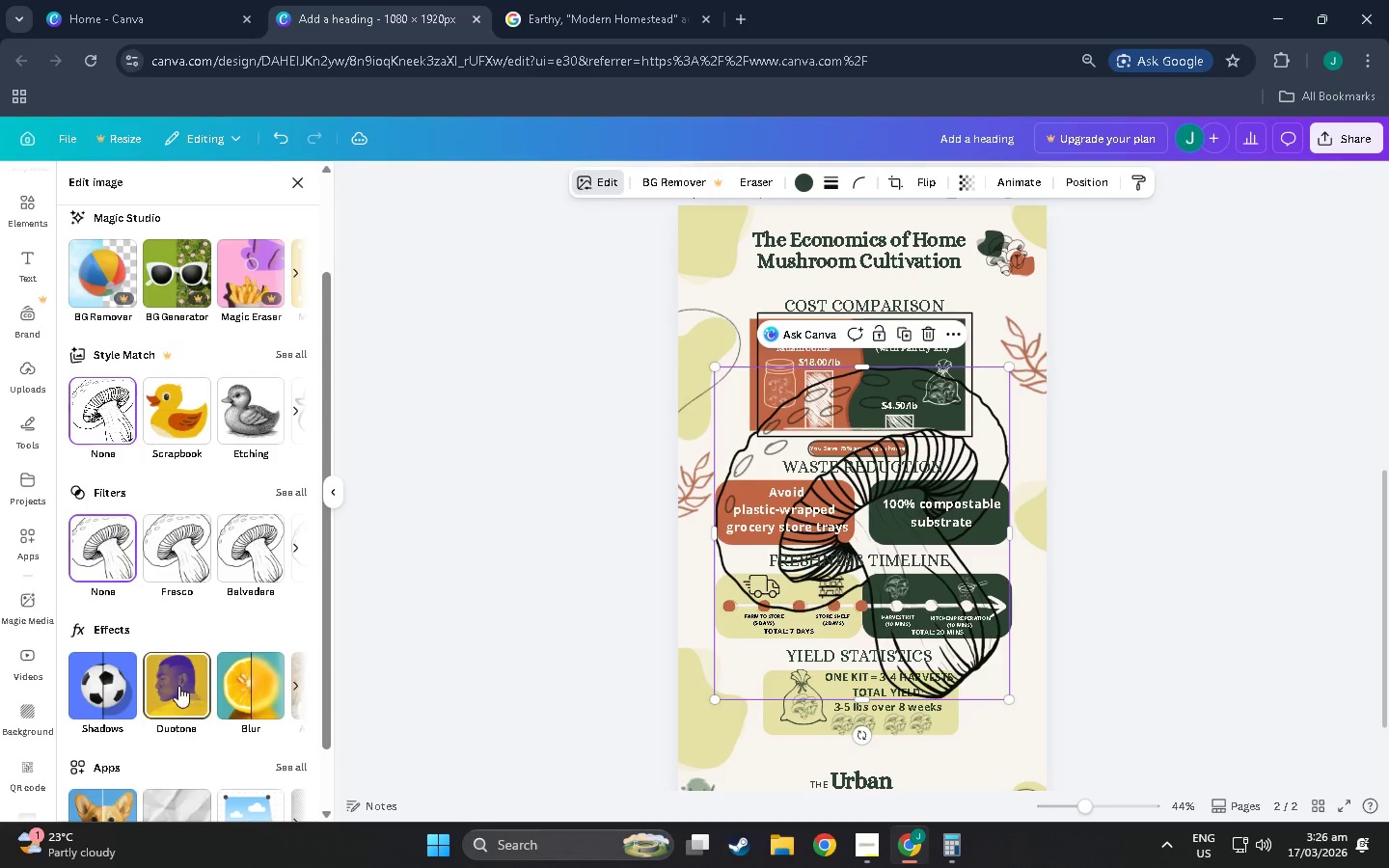 
left_click([102, 361])
 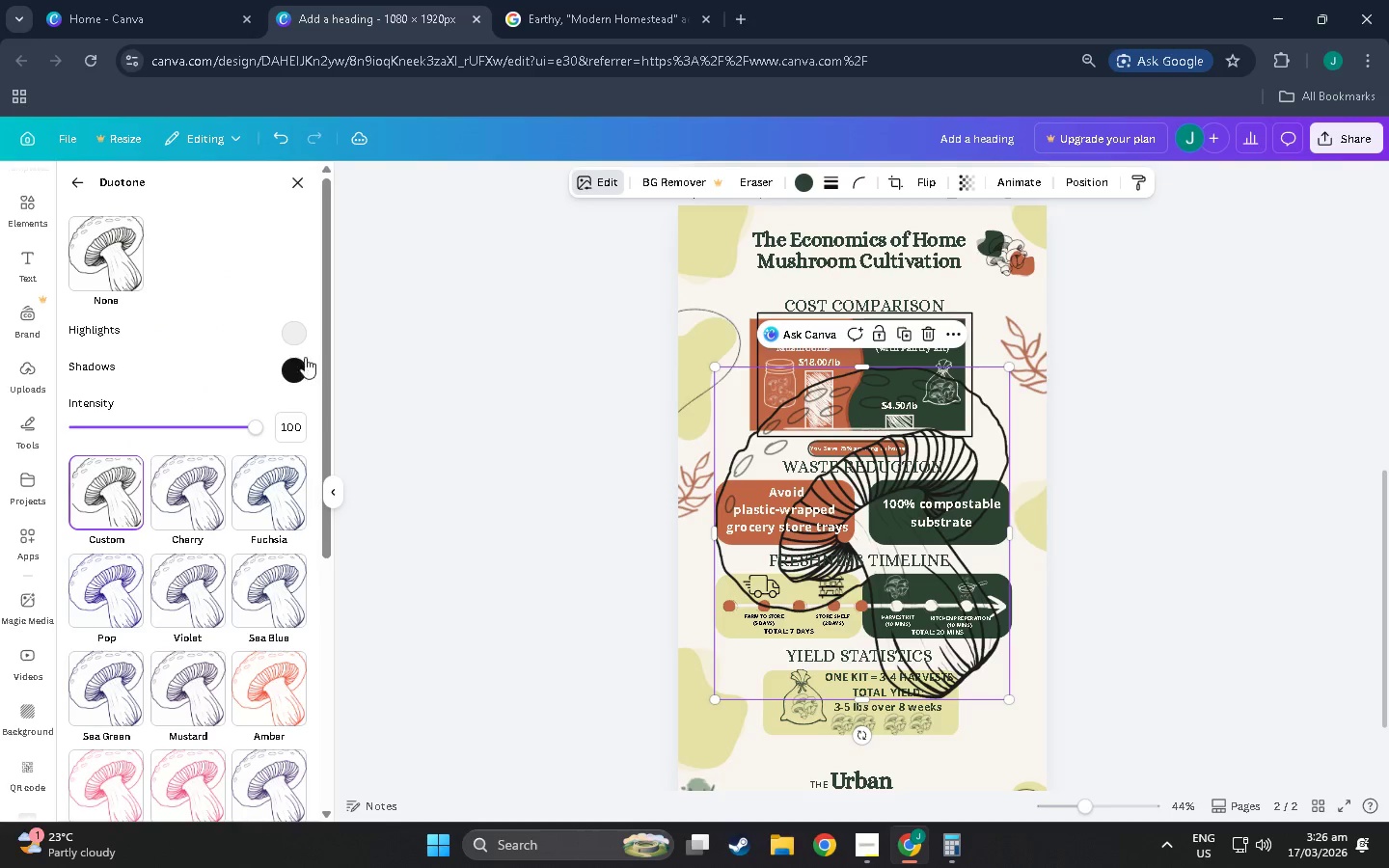 
left_click([298, 369])
 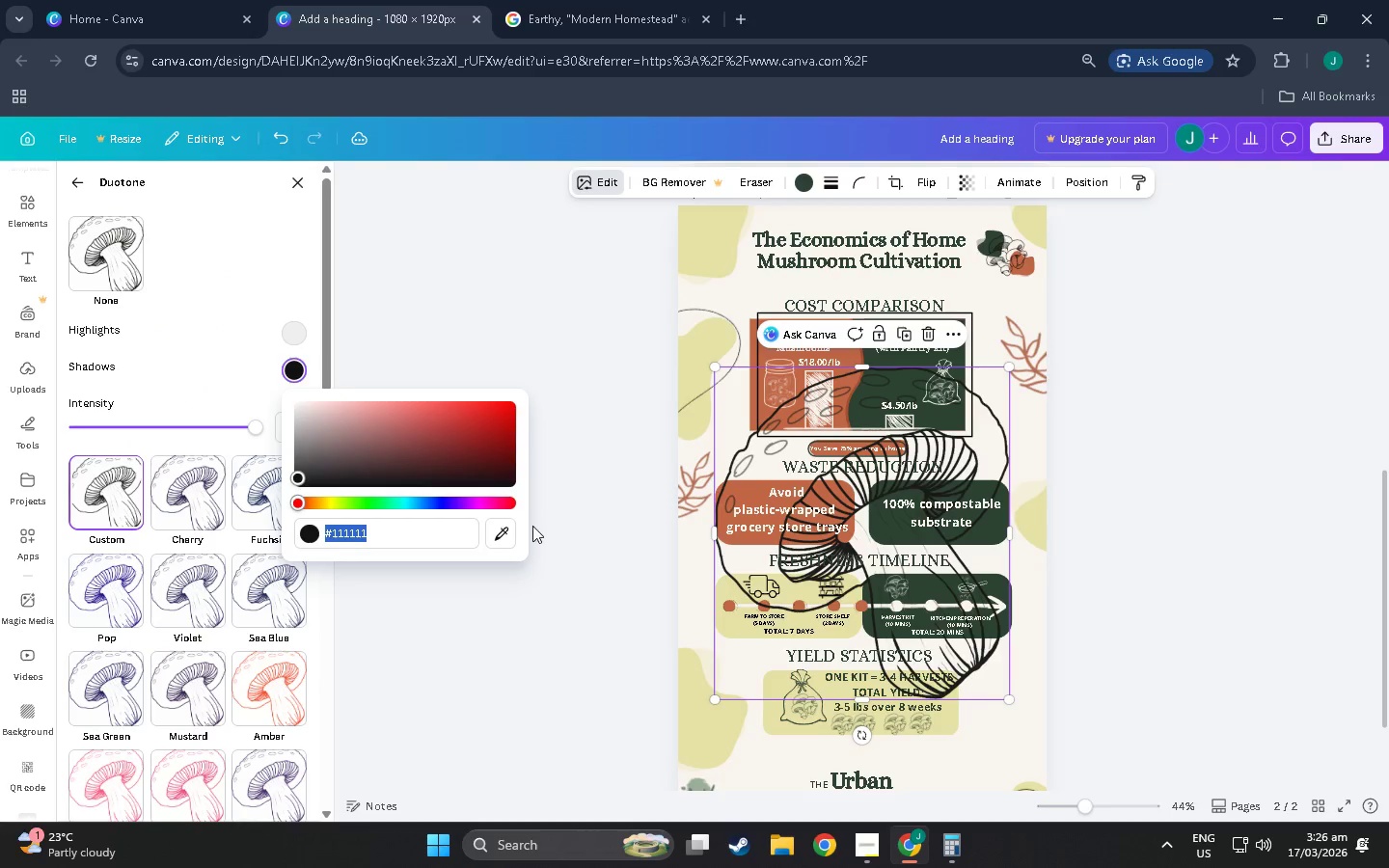 
left_click([506, 534])
 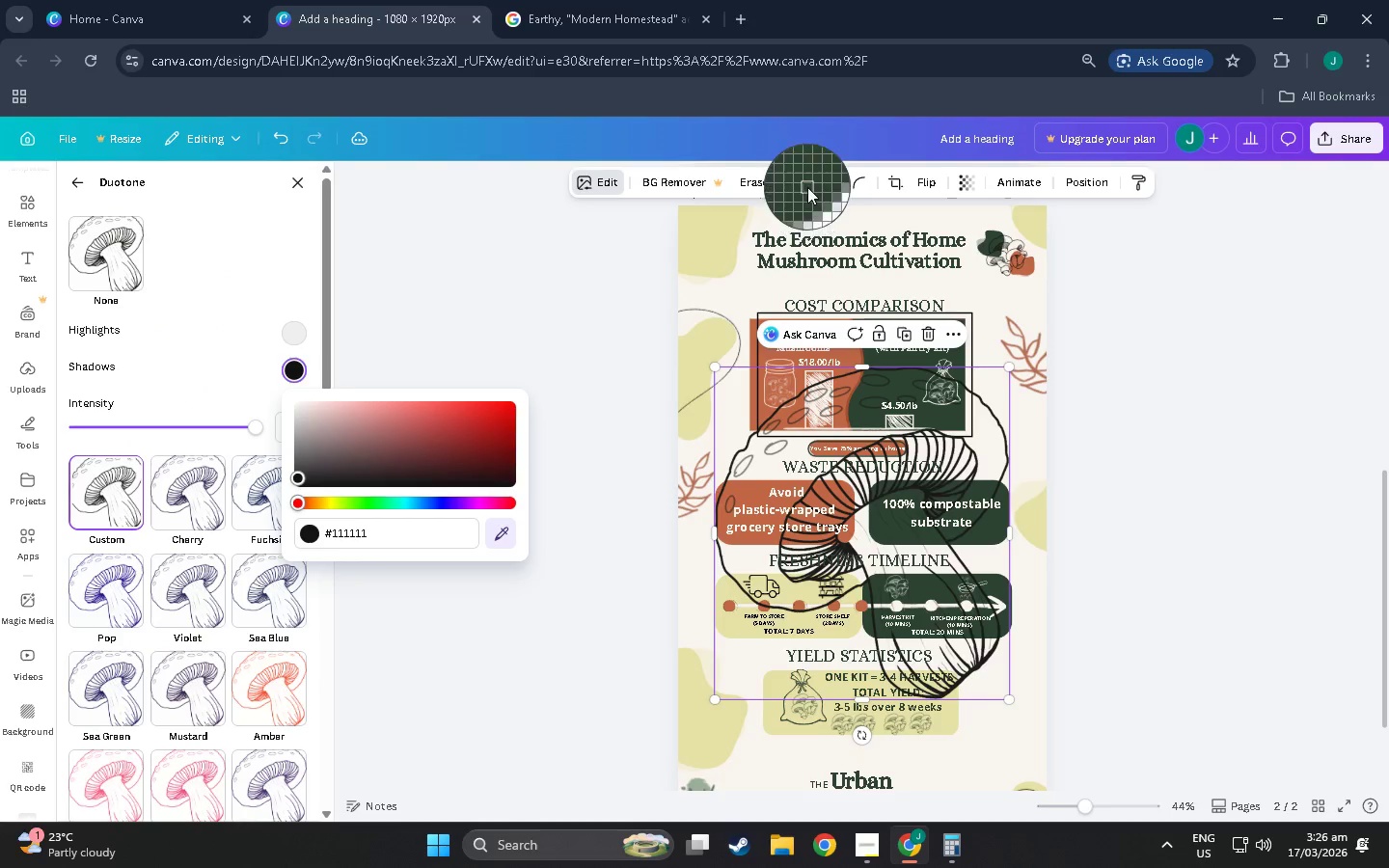 
left_click([807, 186])
 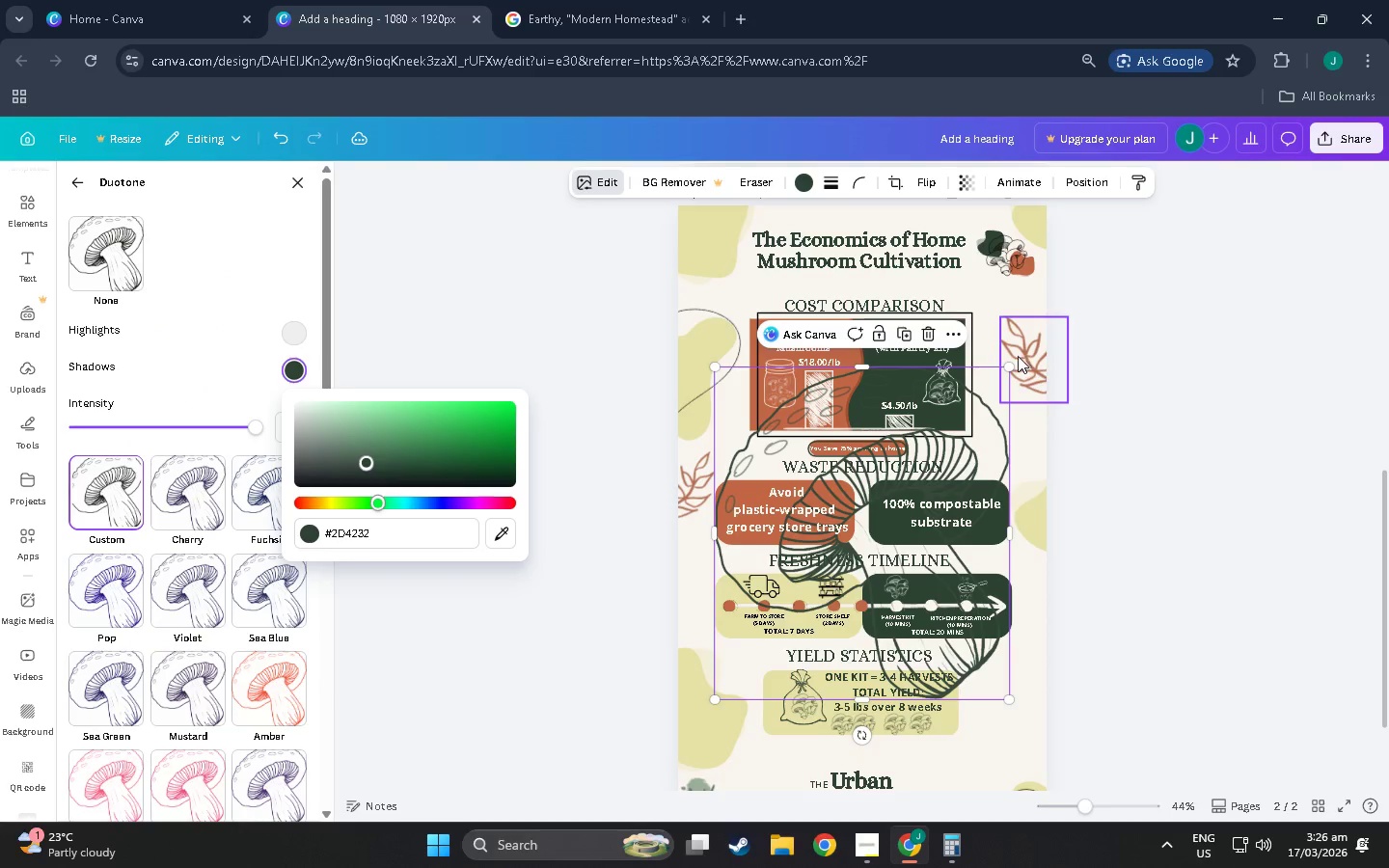 
left_click_drag(start_coordinate=[1014, 369], to_coordinate=[864, 557])
 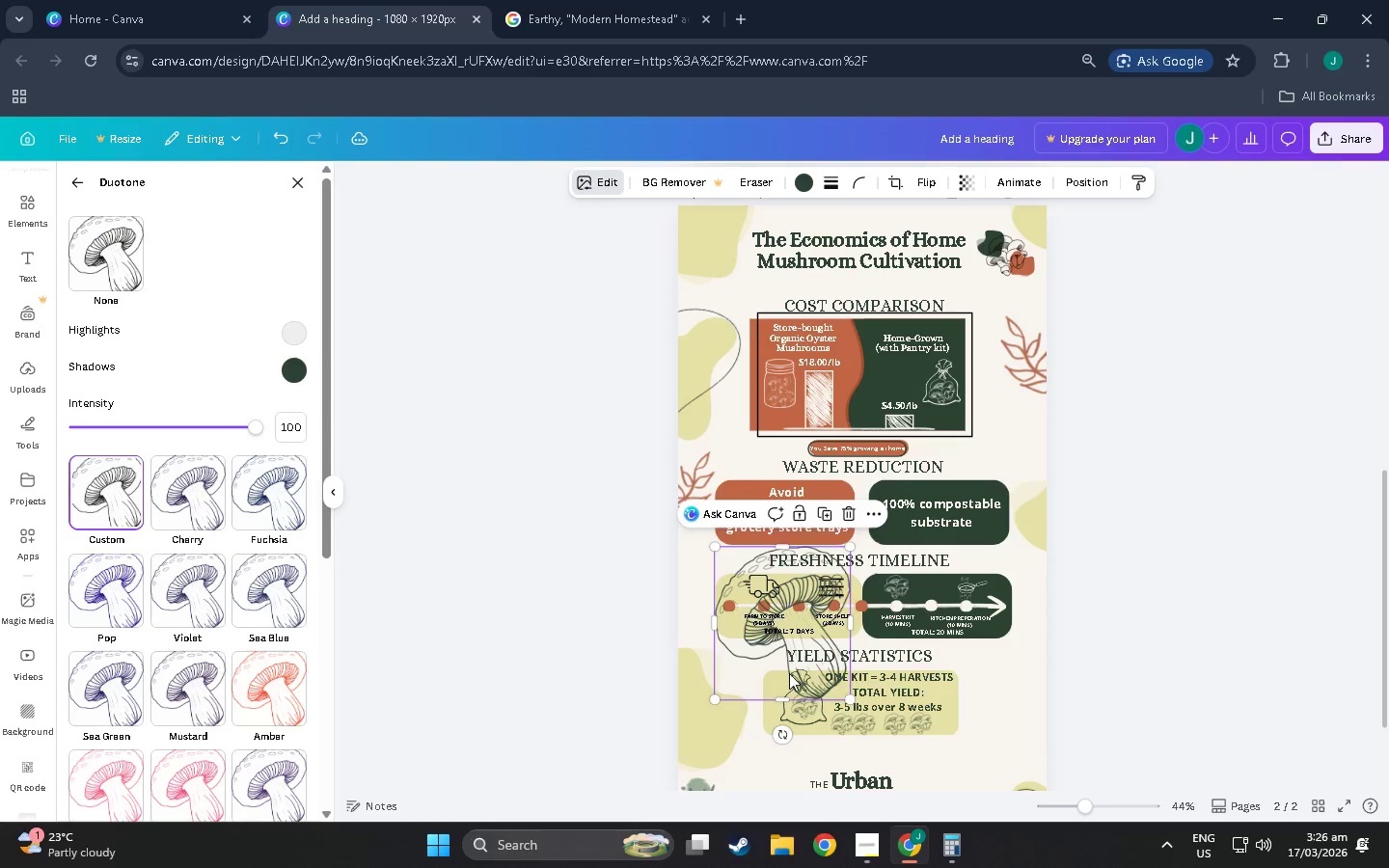 
left_click_drag(start_coordinate=[789, 673], to_coordinate=[1040, 509])
 